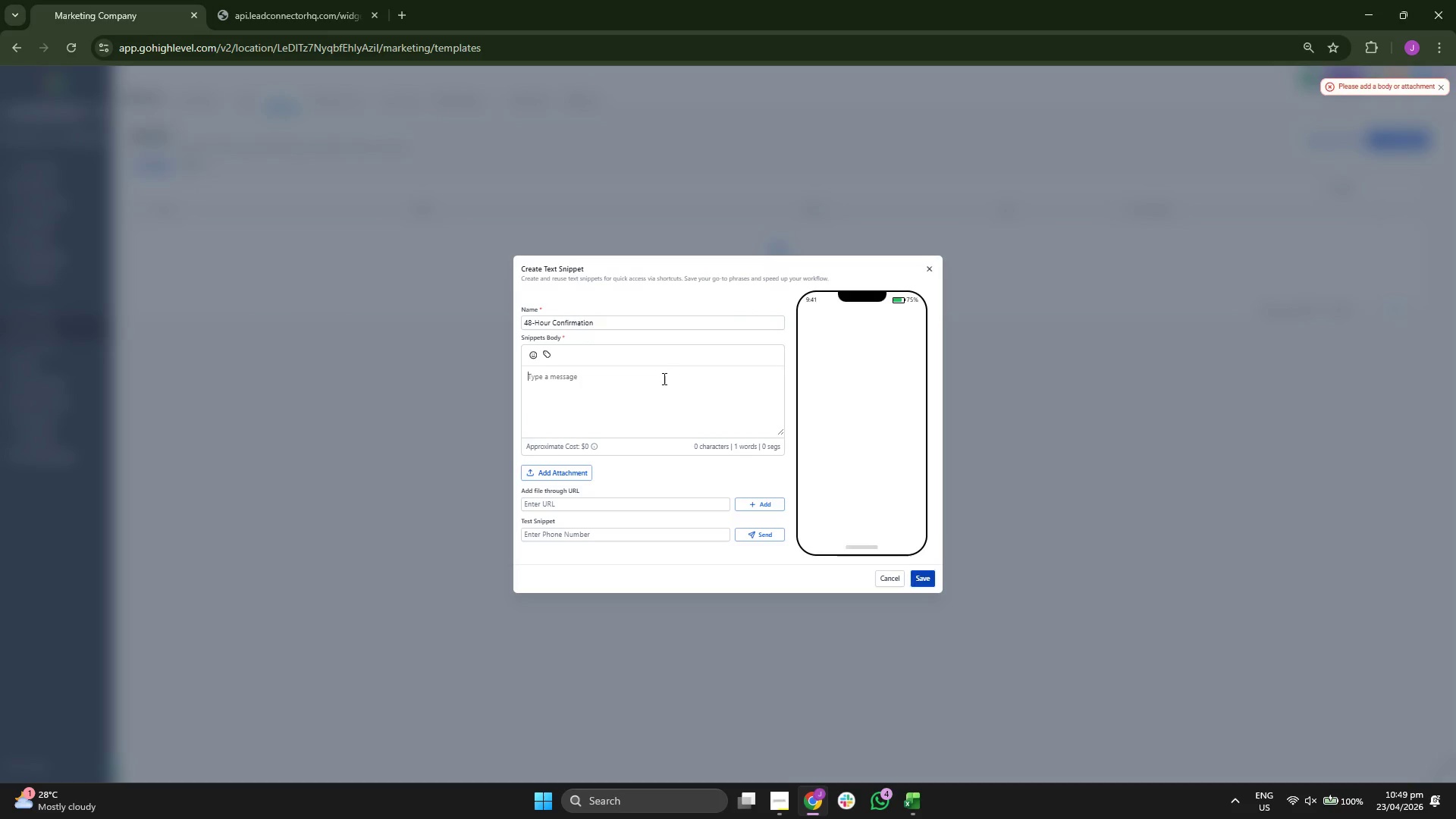 
wait(5.34)
 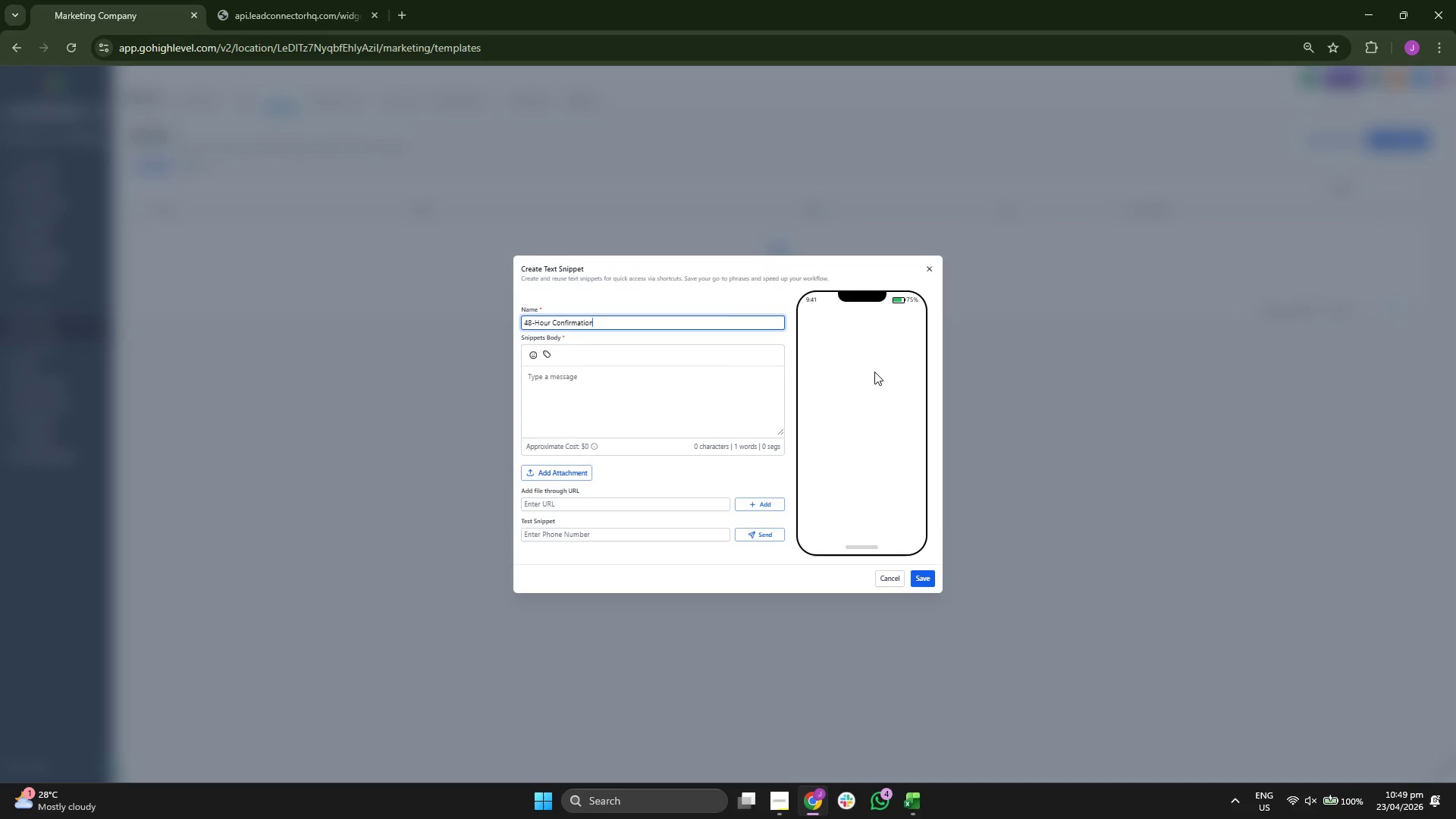 
type(Hi contact)
key(Backspace)
key(Backspace)
key(Backspace)
key(Backspace)
key(Backspace)
key(Backspace)
type(\)
key(Backspace)
key(Backspace)
 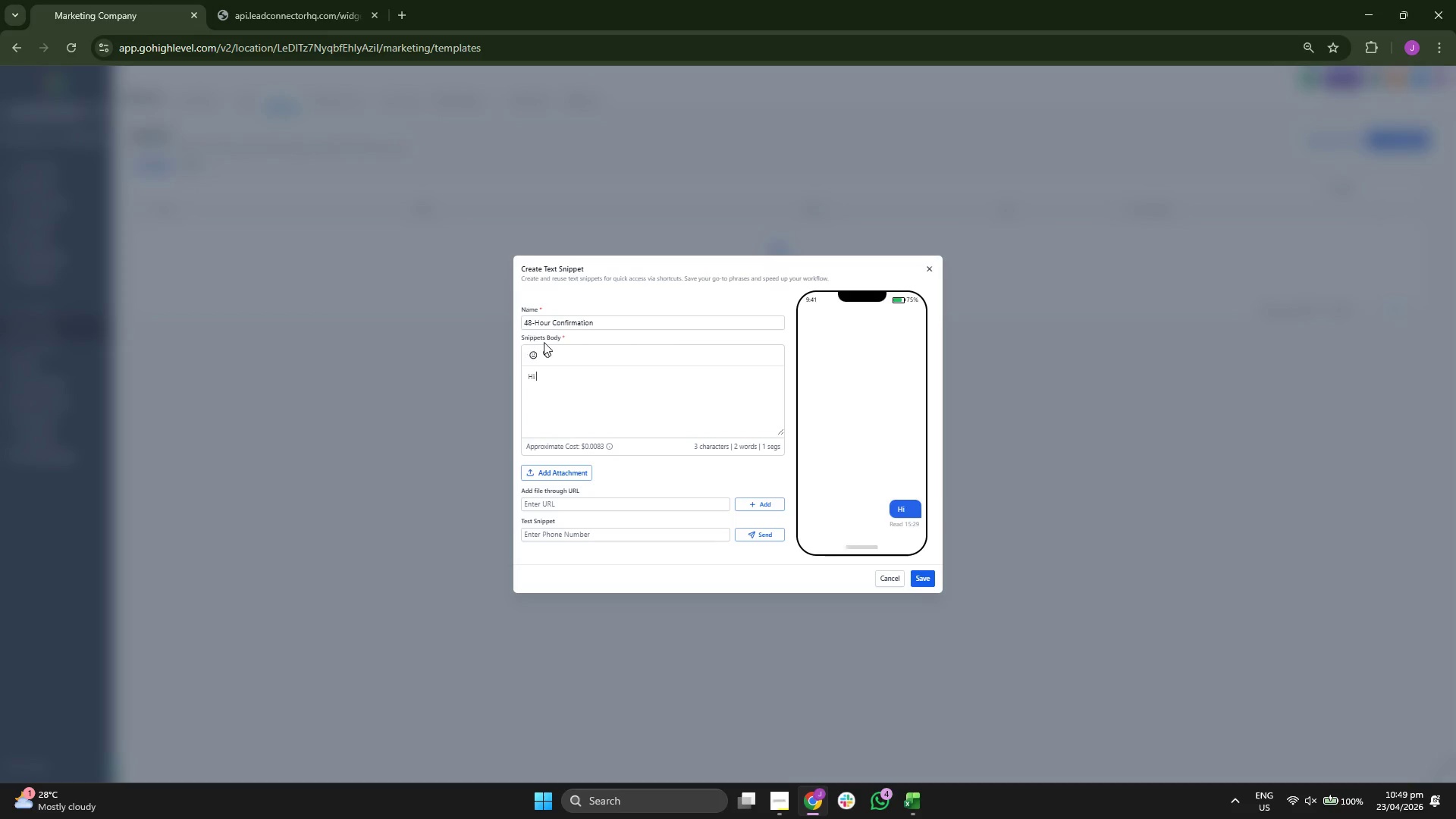 
double_click([548, 355])
 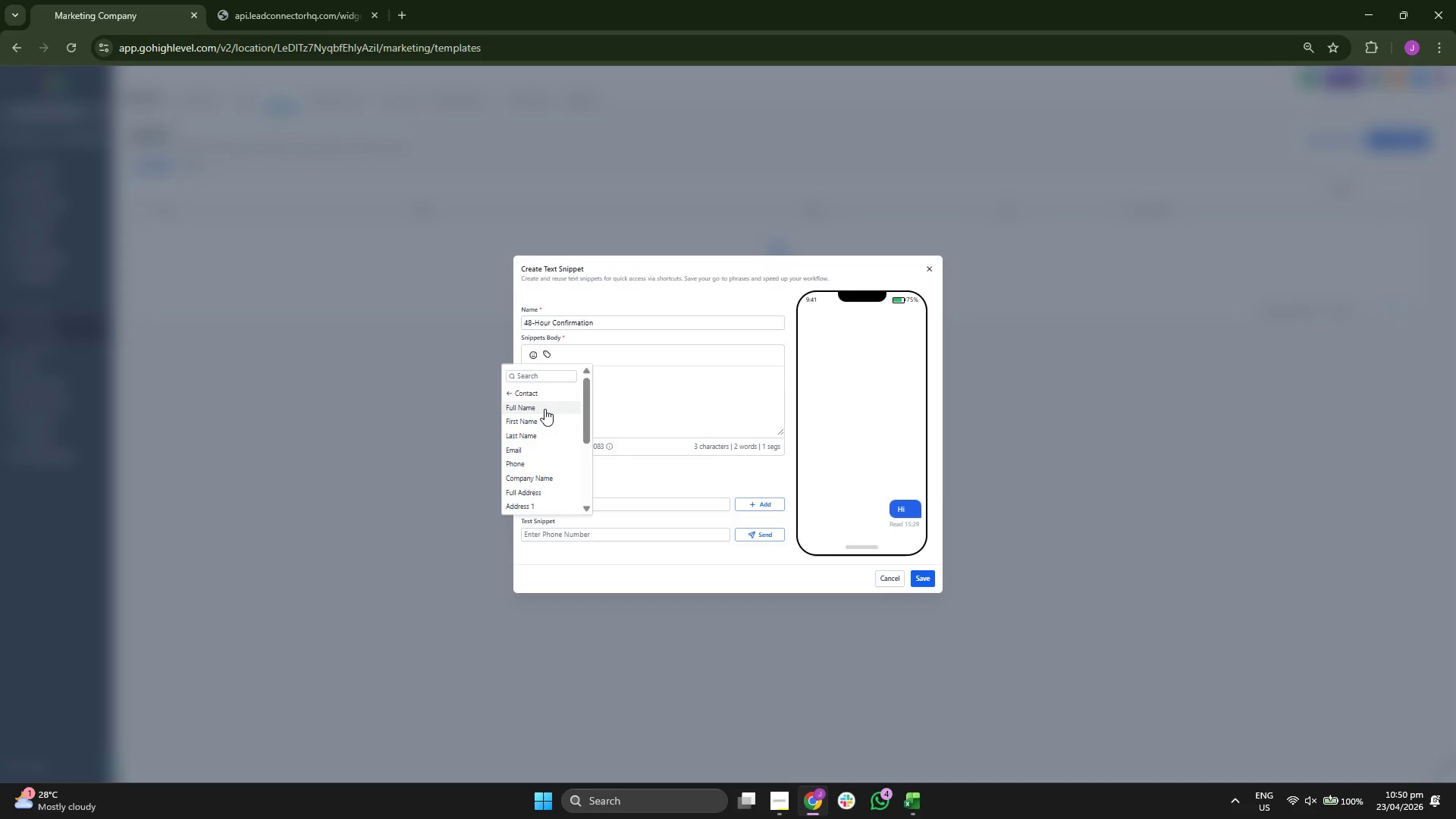 
wait(5.16)
 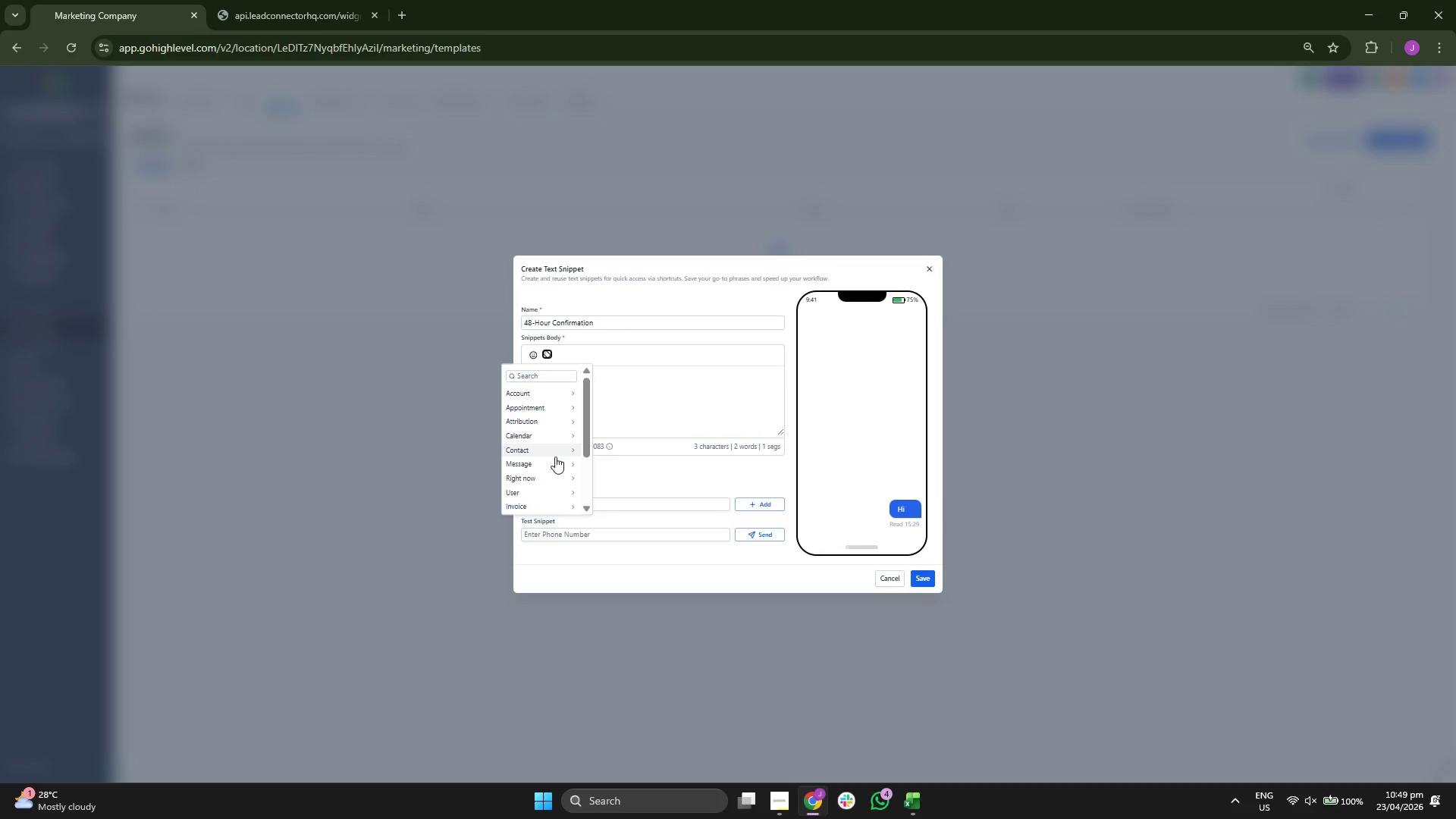 
left_click([542, 421])
 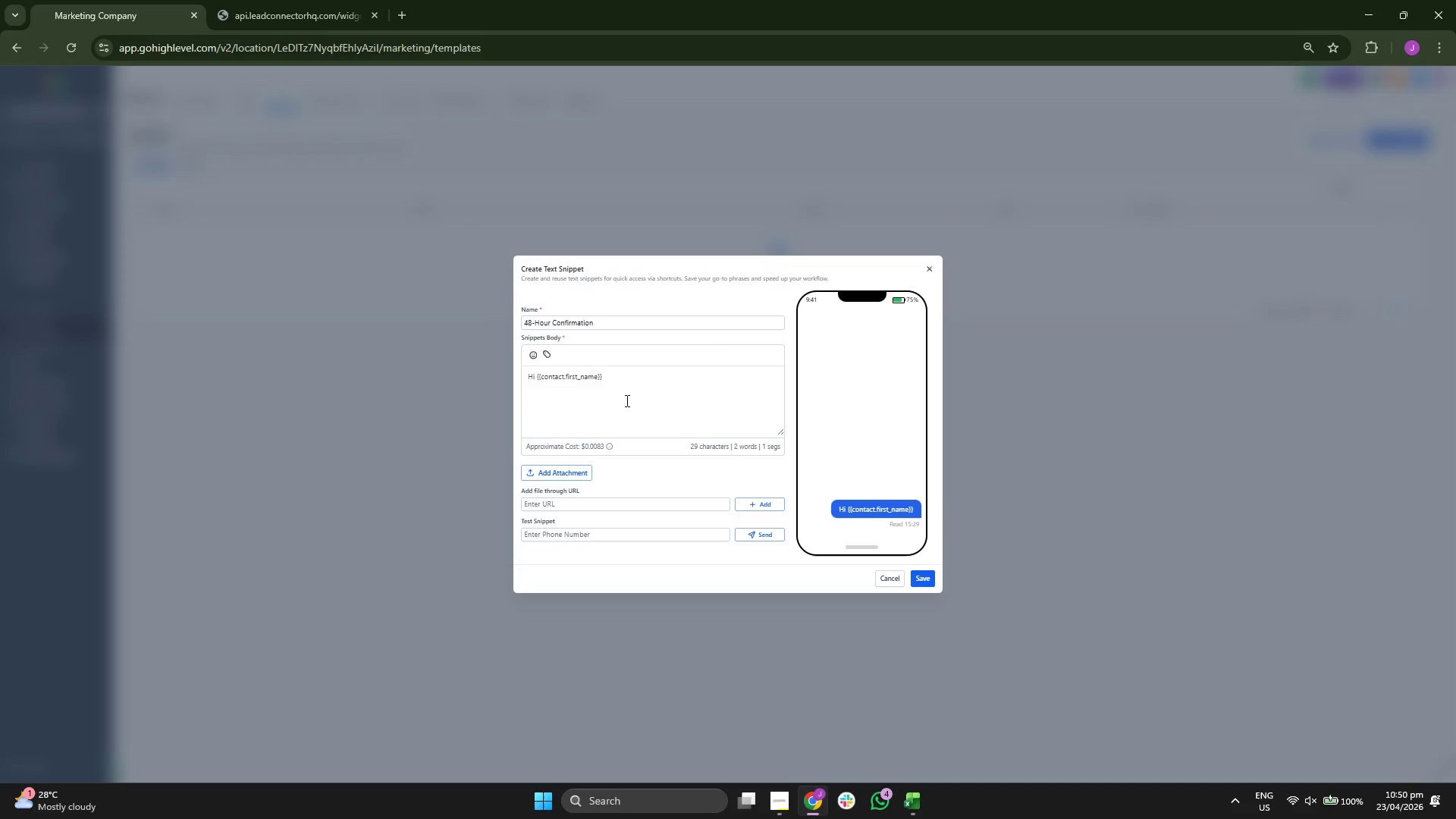 
left_click([645, 391])
 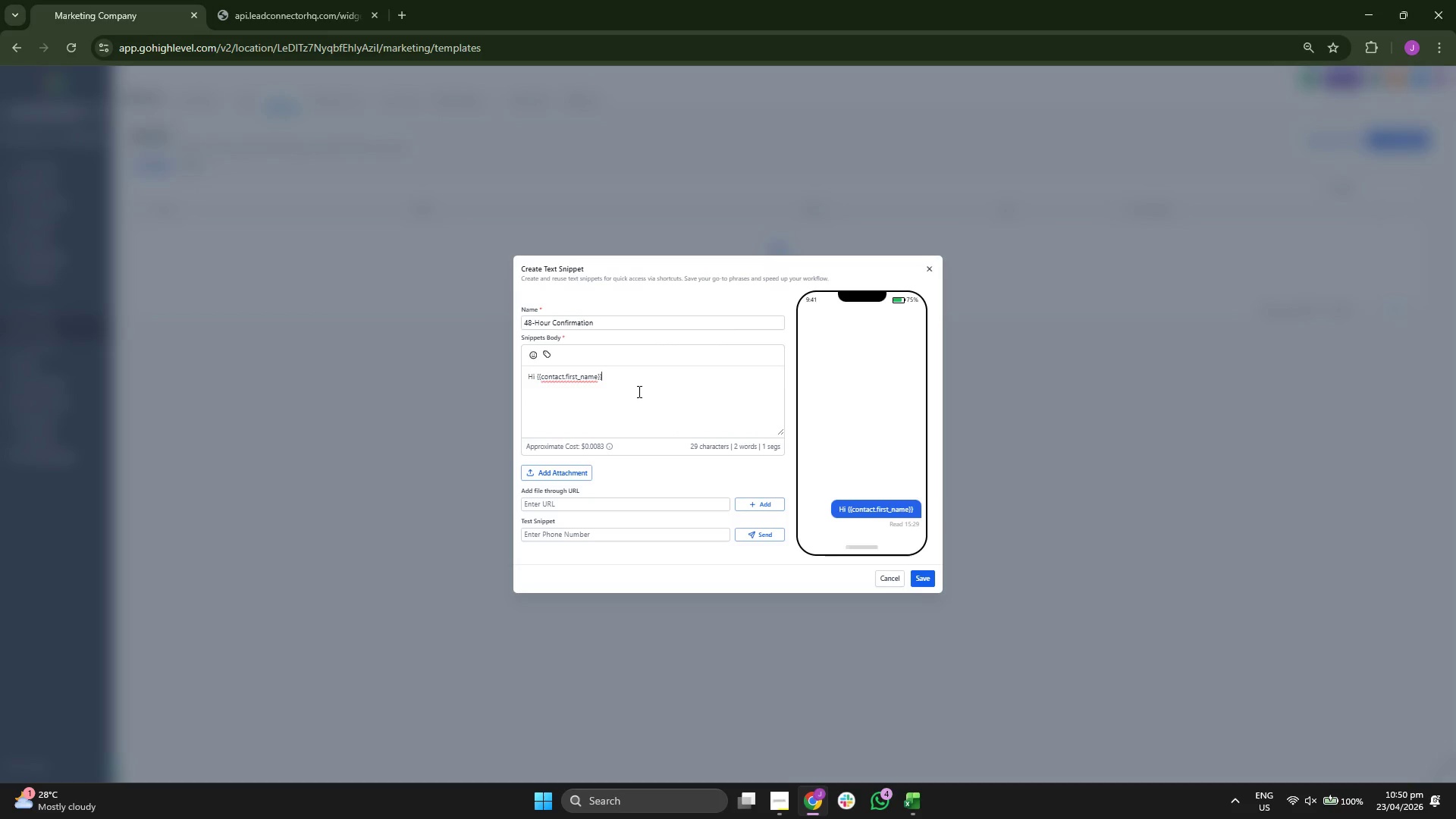 
type(, this)
 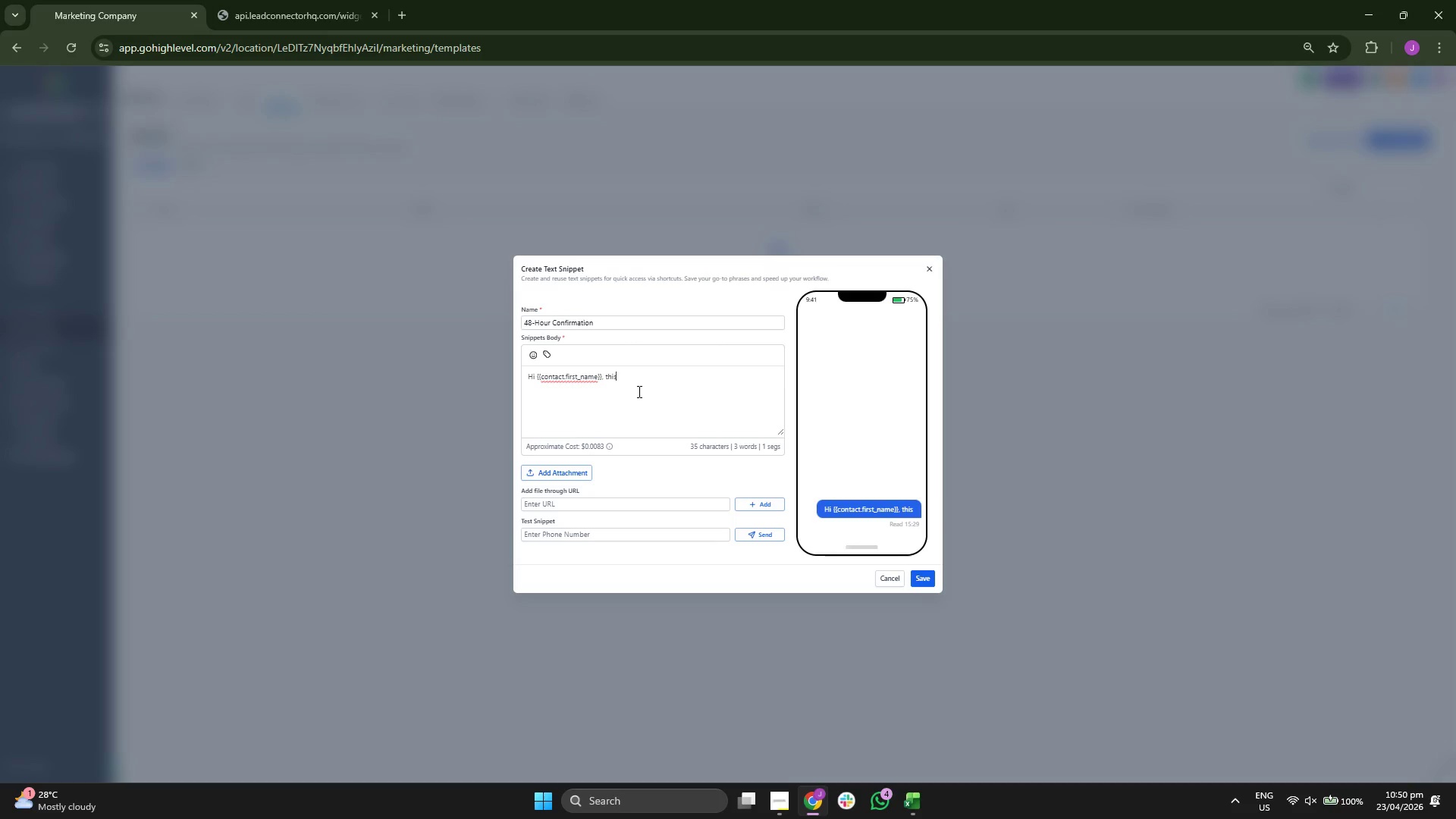 
wait(7.67)
 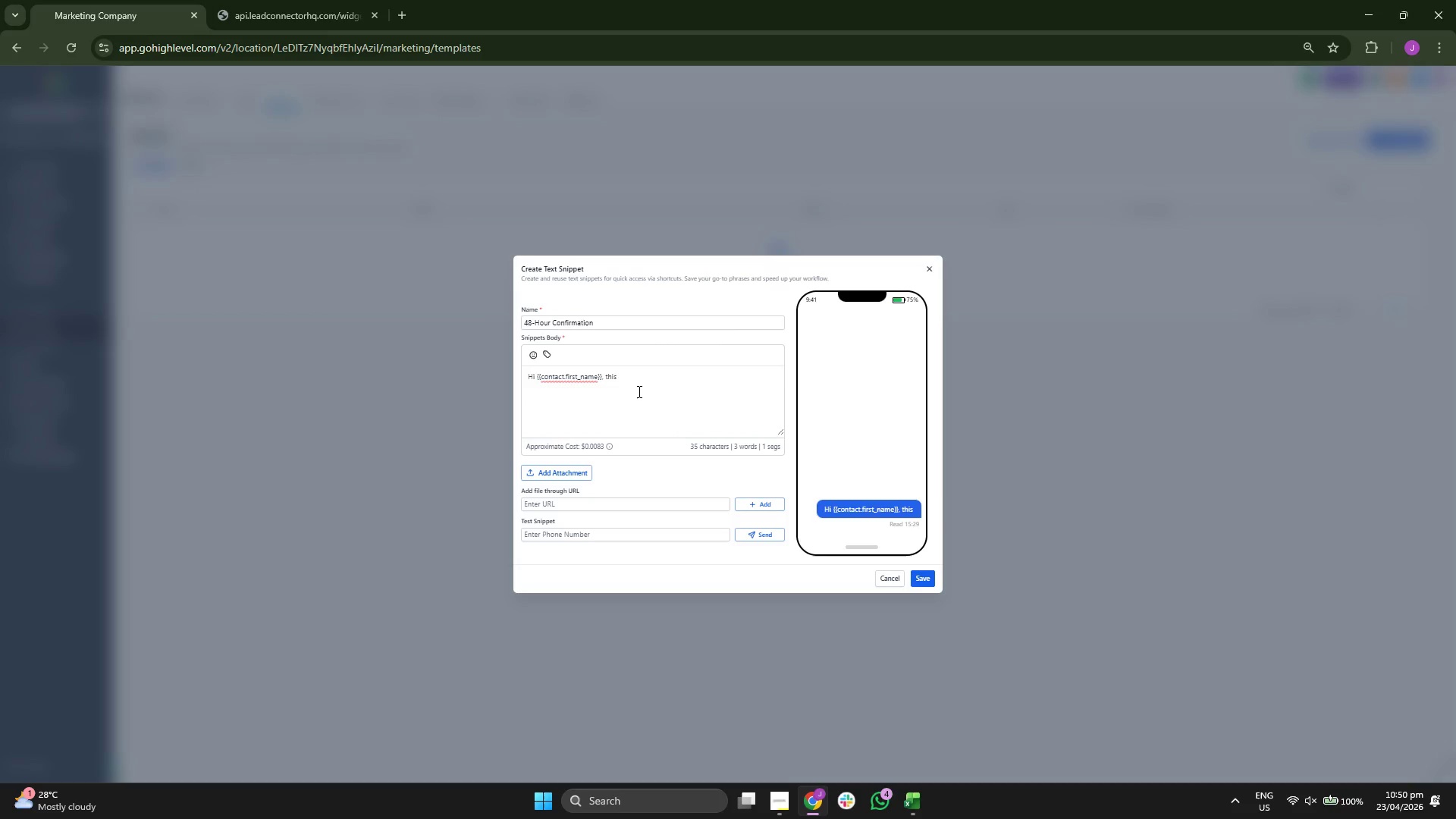 
key(Backspace)
type( )
key(Backspace)
type(s is Luna Rest, )
key(Backspace)
key(Backspace)
type(. L)
key(Backspace)
type(Your Sl)
key(Backspace)
type(leep Protocol Consult is in 48 hours )
 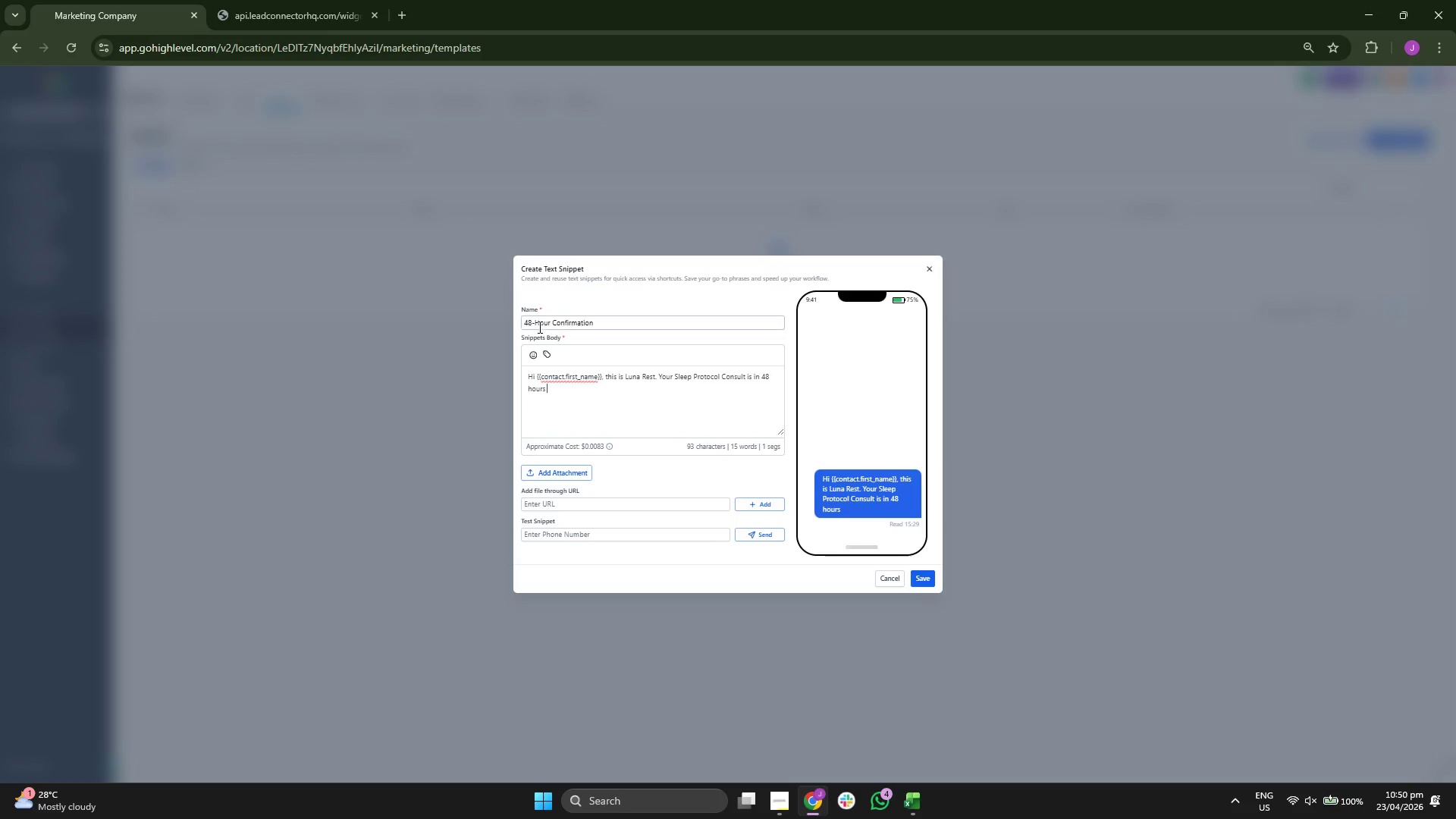 
double_click([544, 353])
 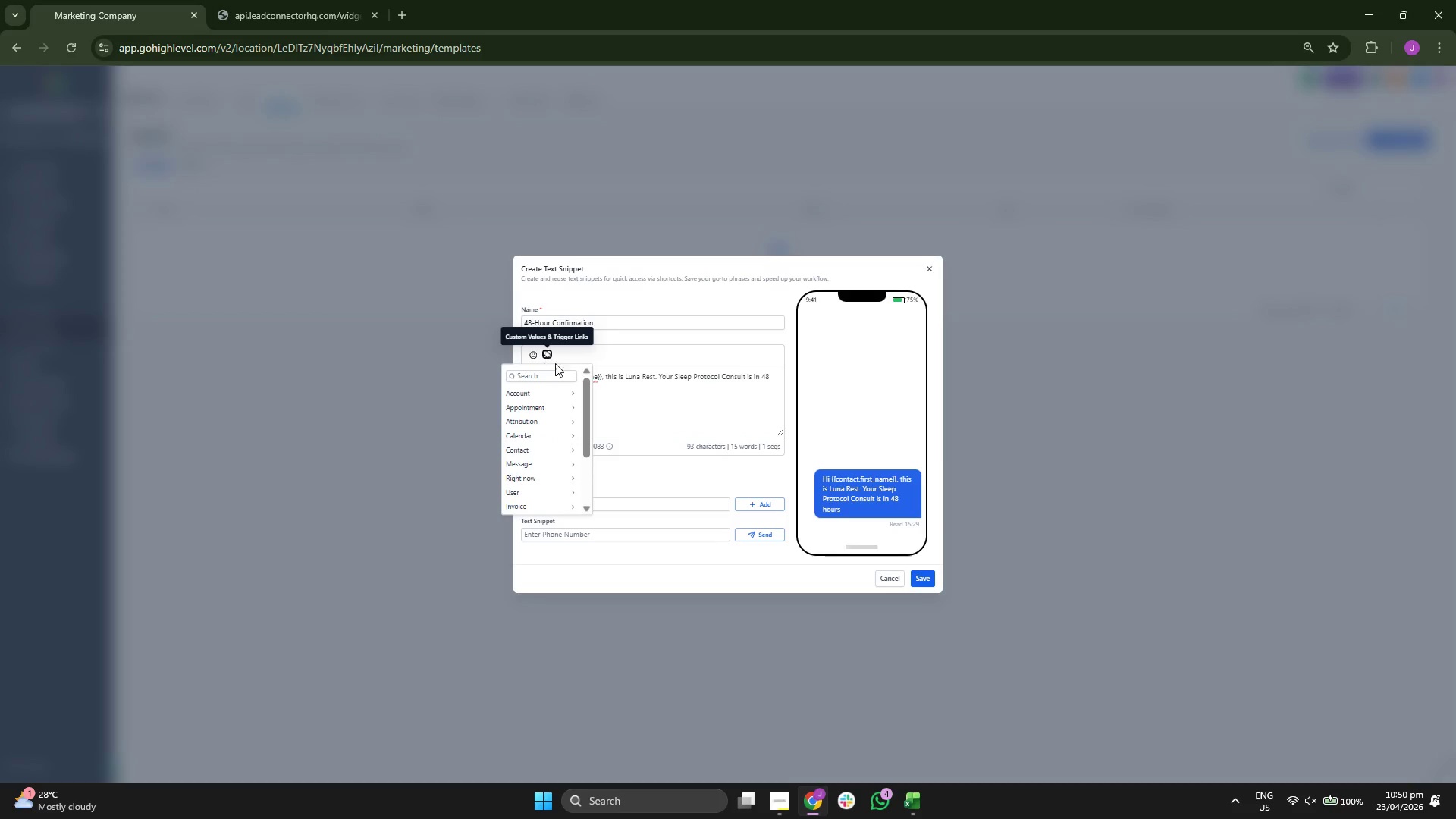 
mouse_move([554, 419])
 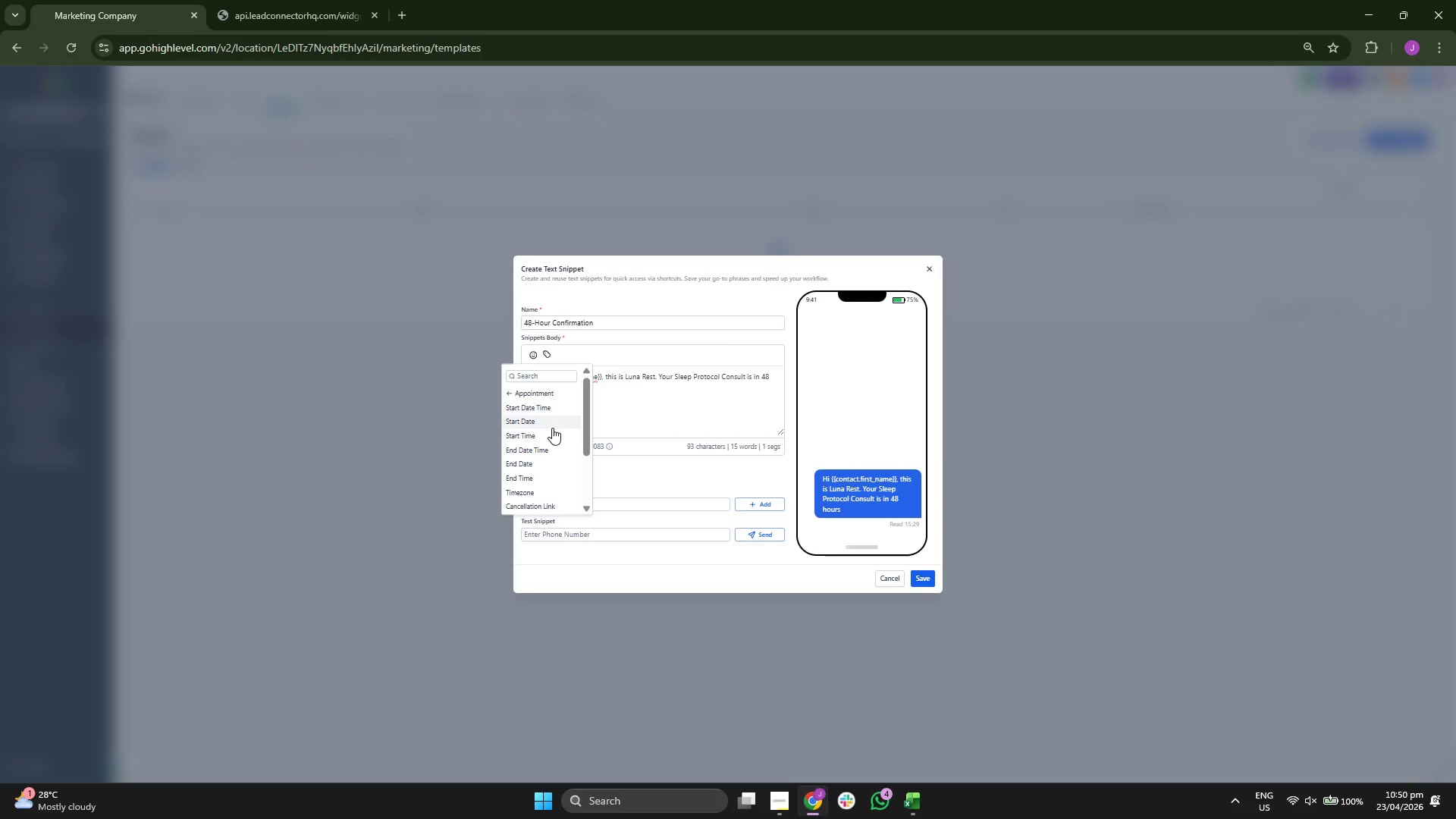 
left_click([551, 435])
 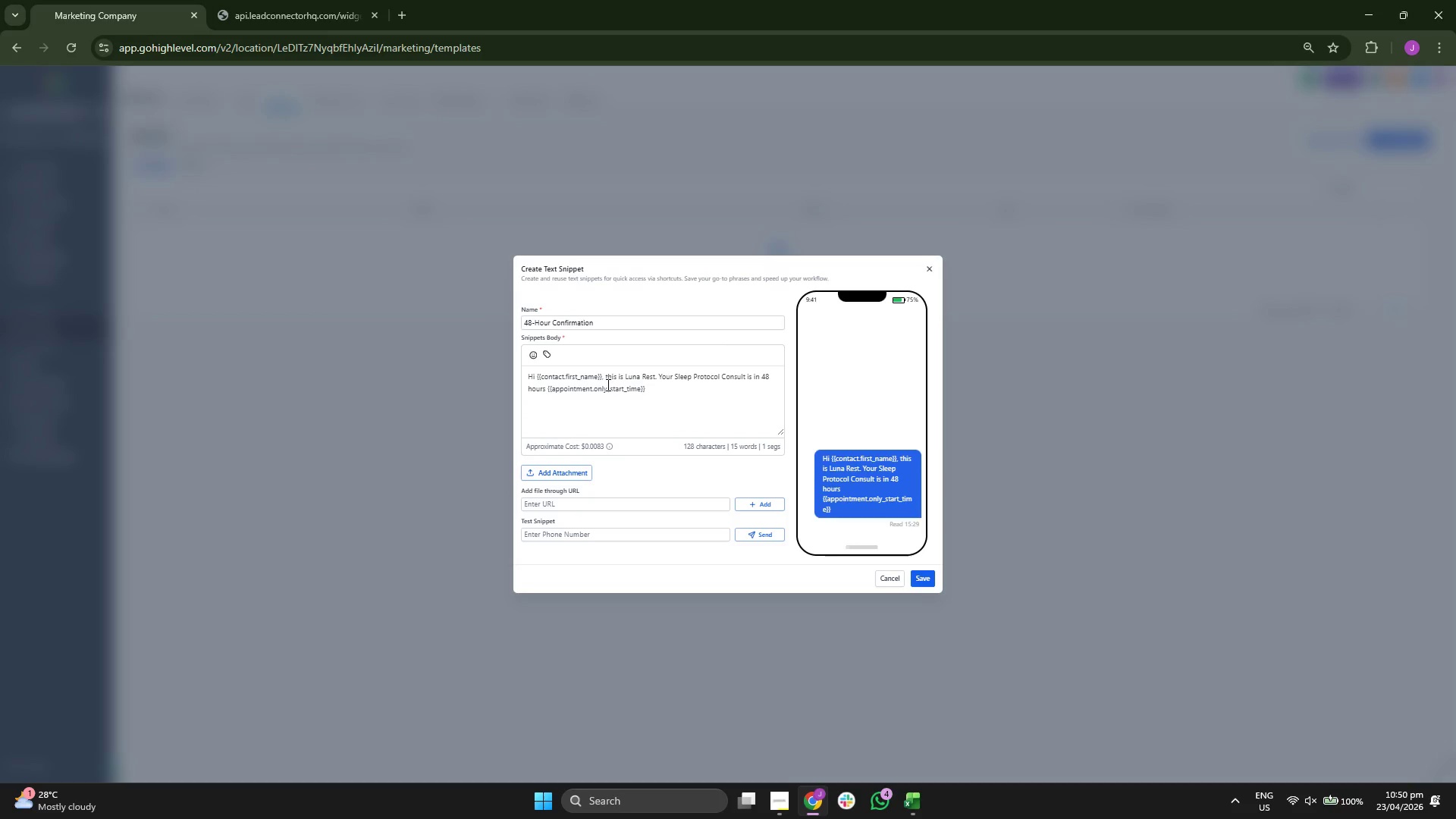 
left_click([610, 388])
 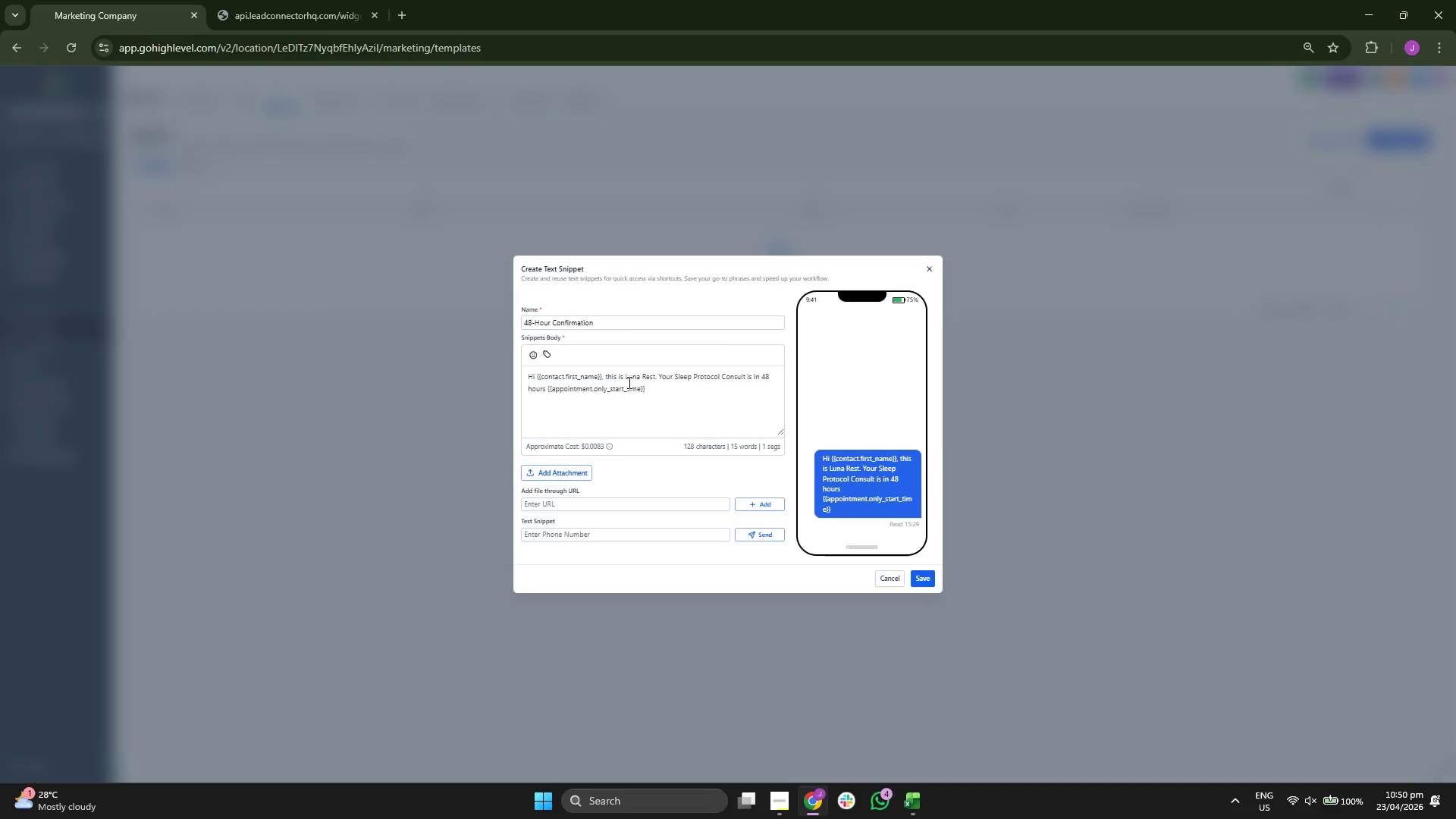 
key(Backspace)
 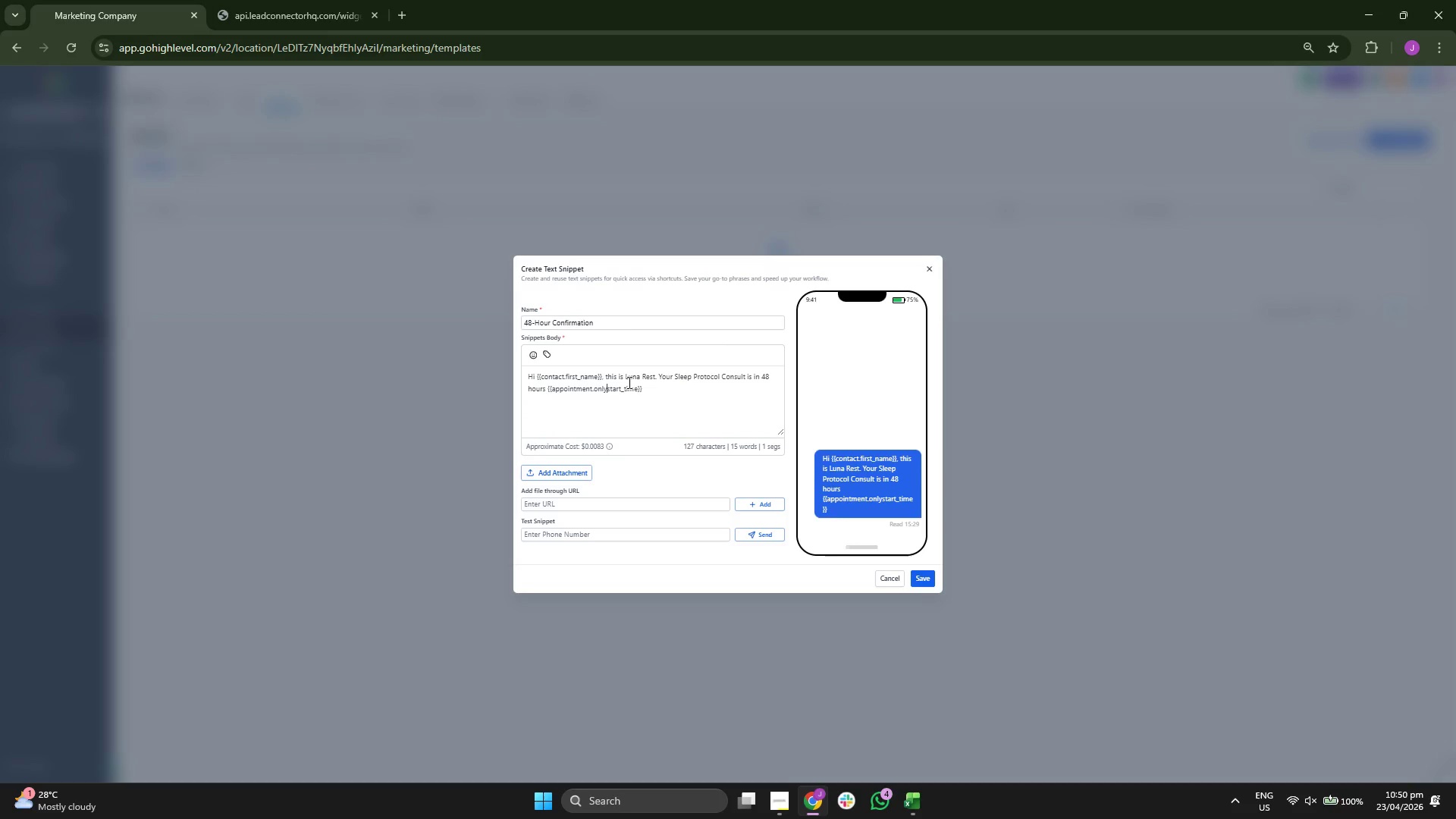 
key(Backspace)
 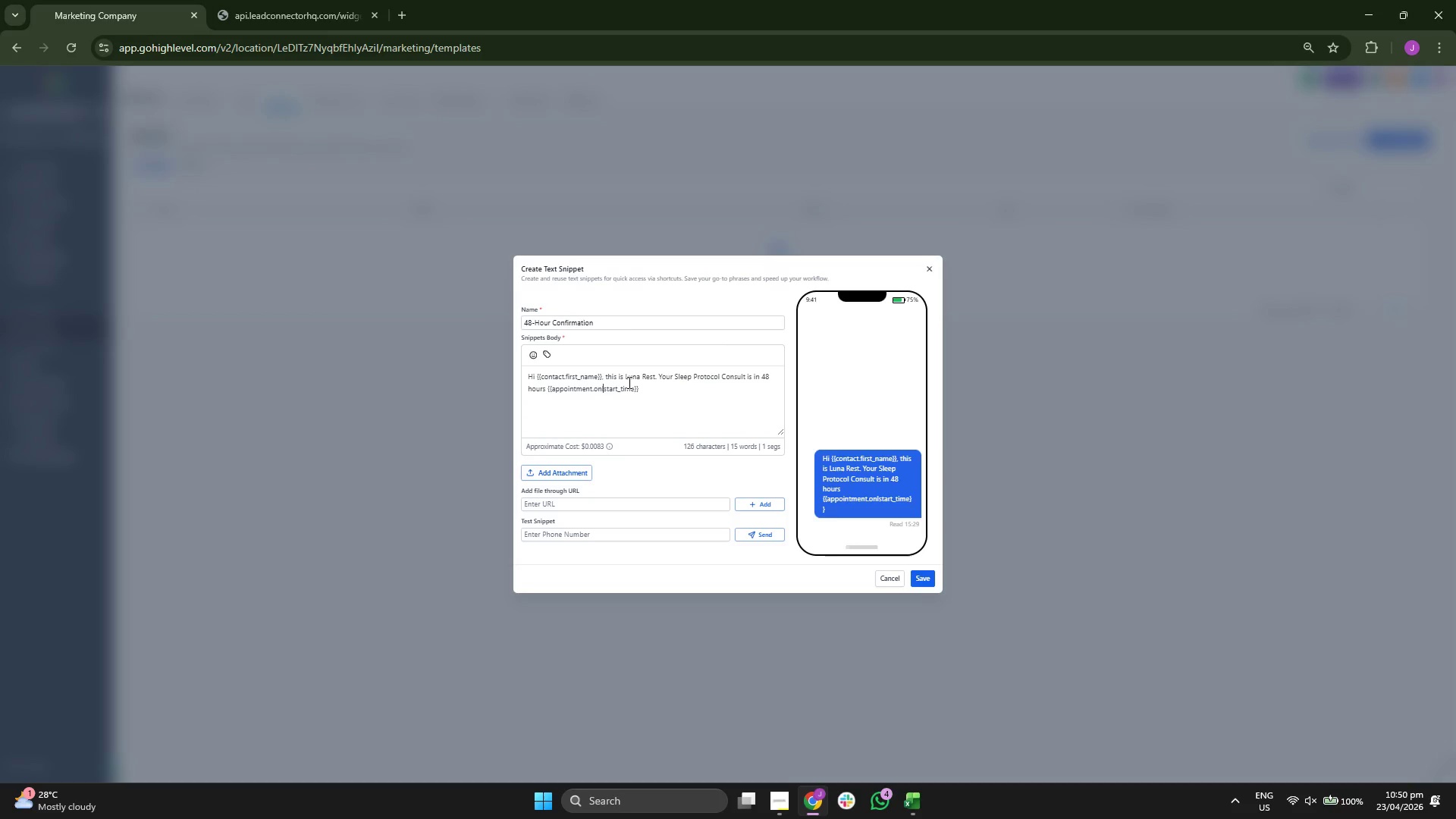 
key(Backspace)
 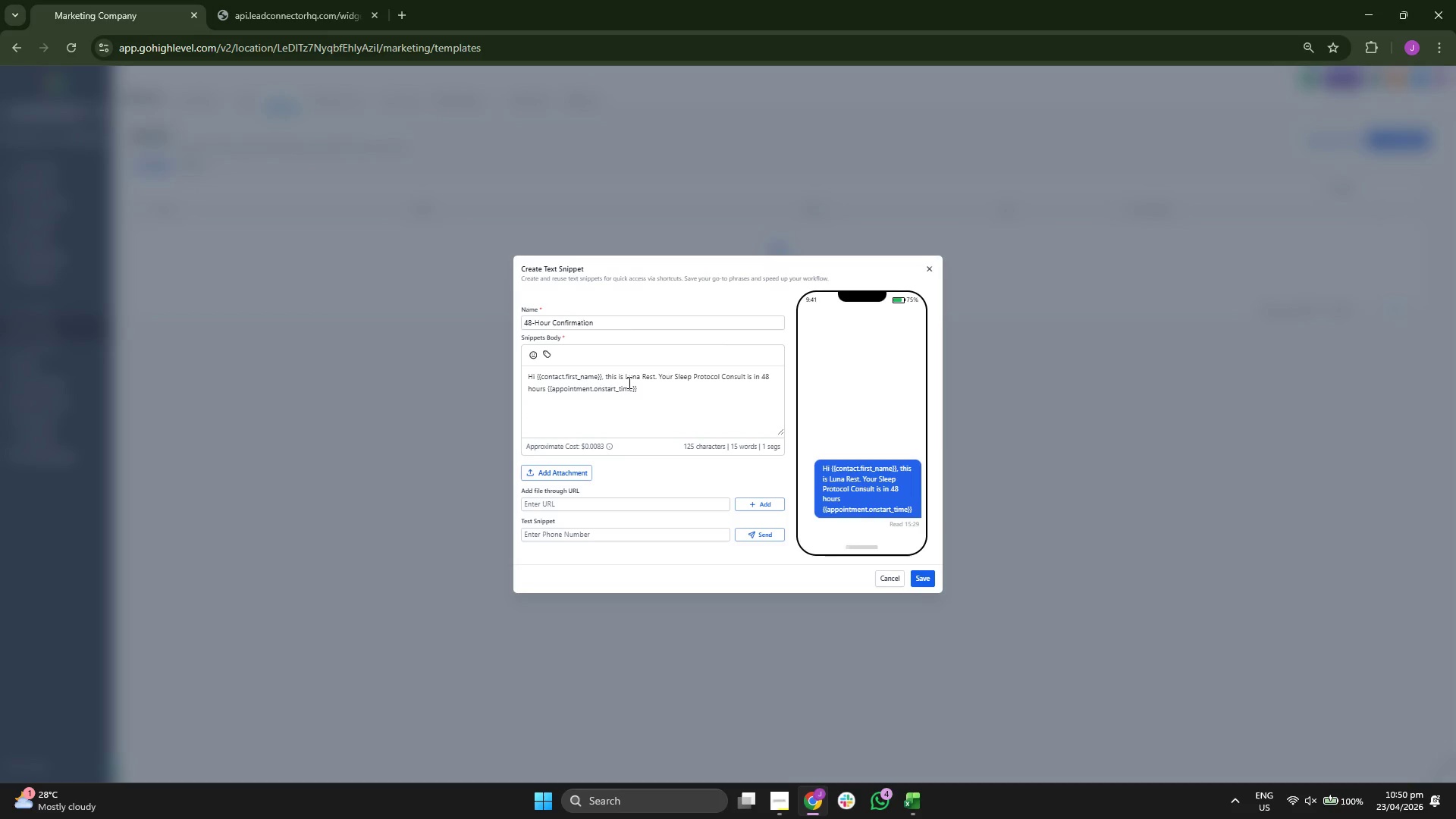 
key(Backspace)
 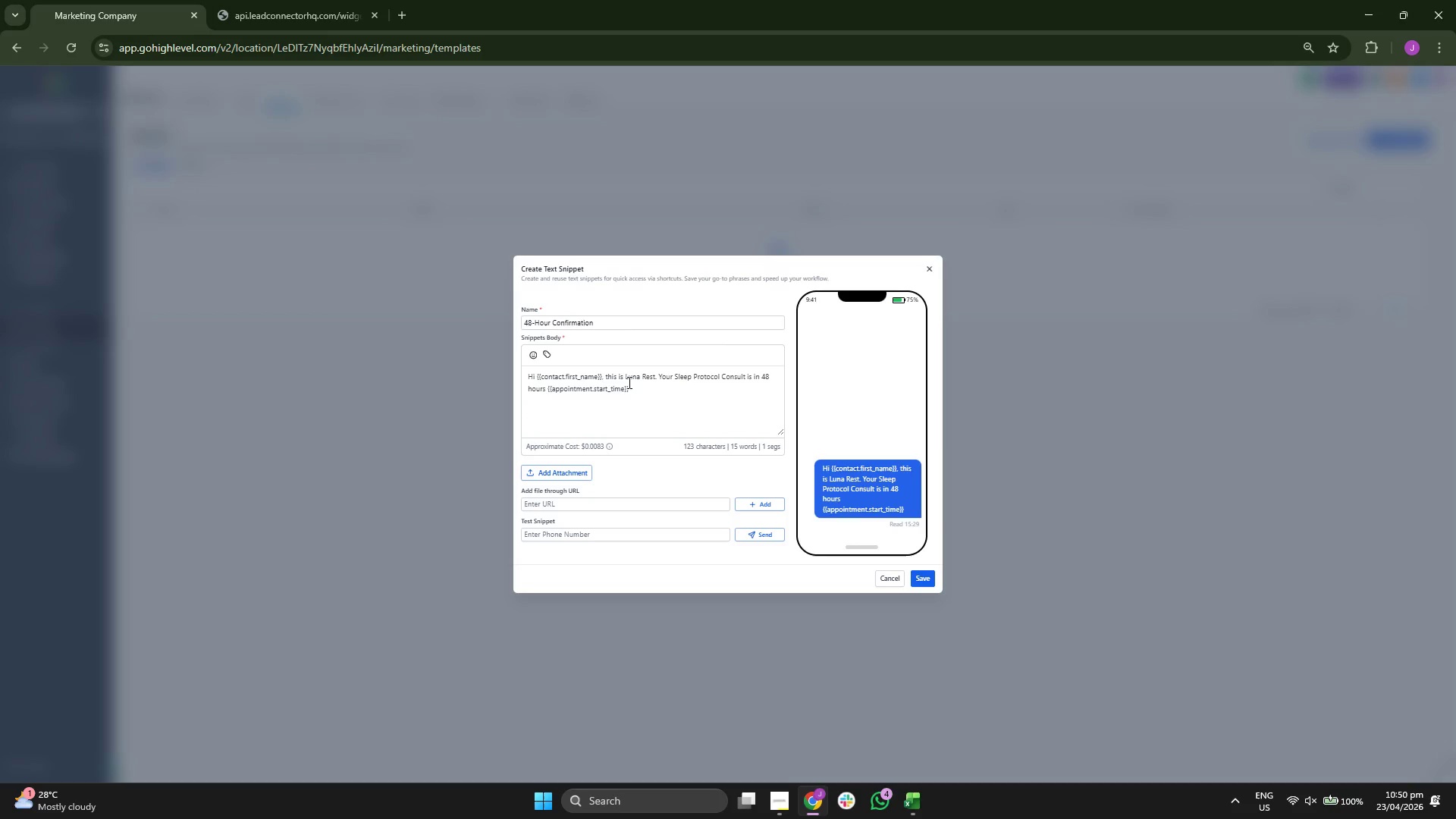 
key(Backspace)
 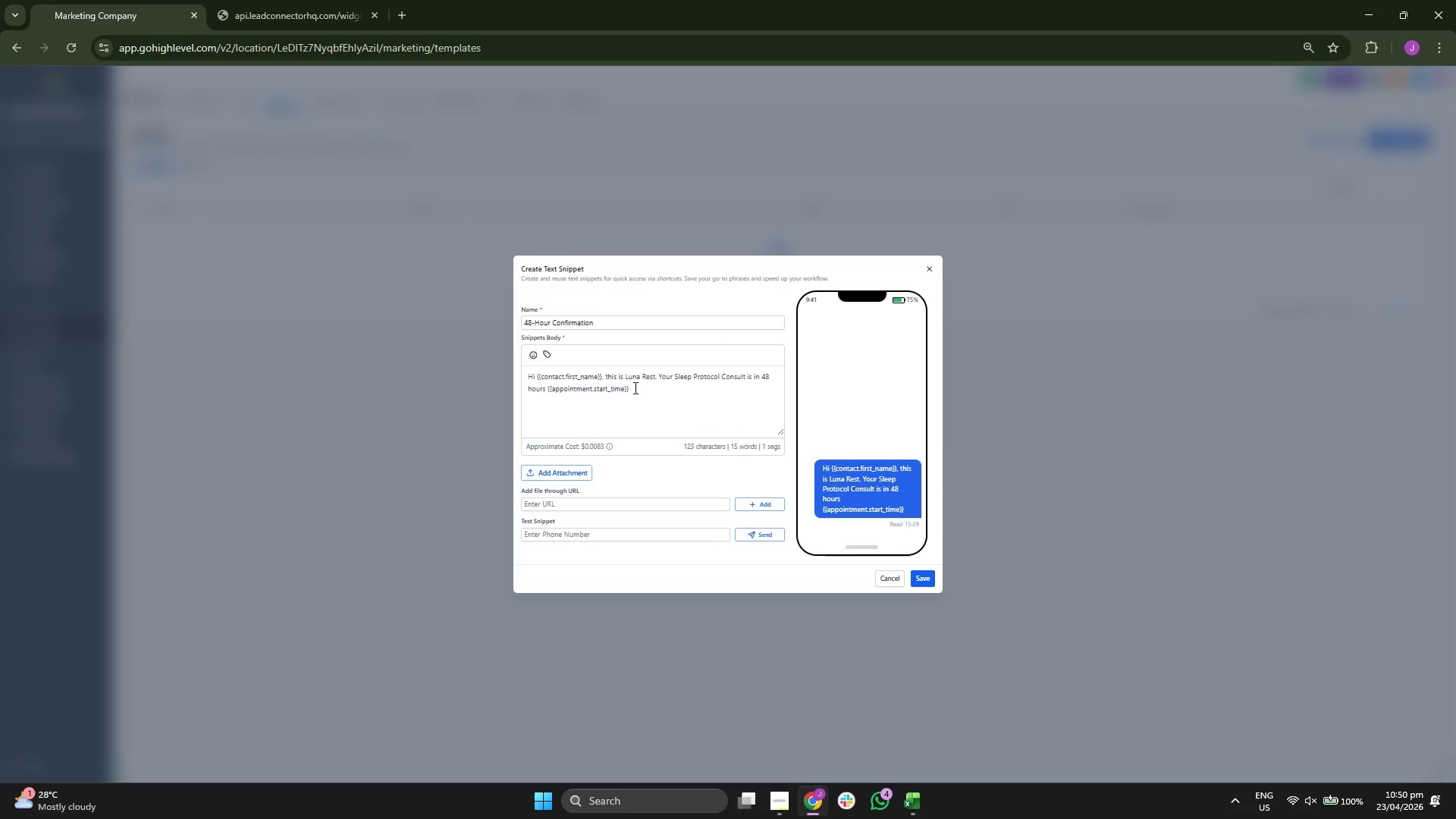 
left_click([651, 391])
 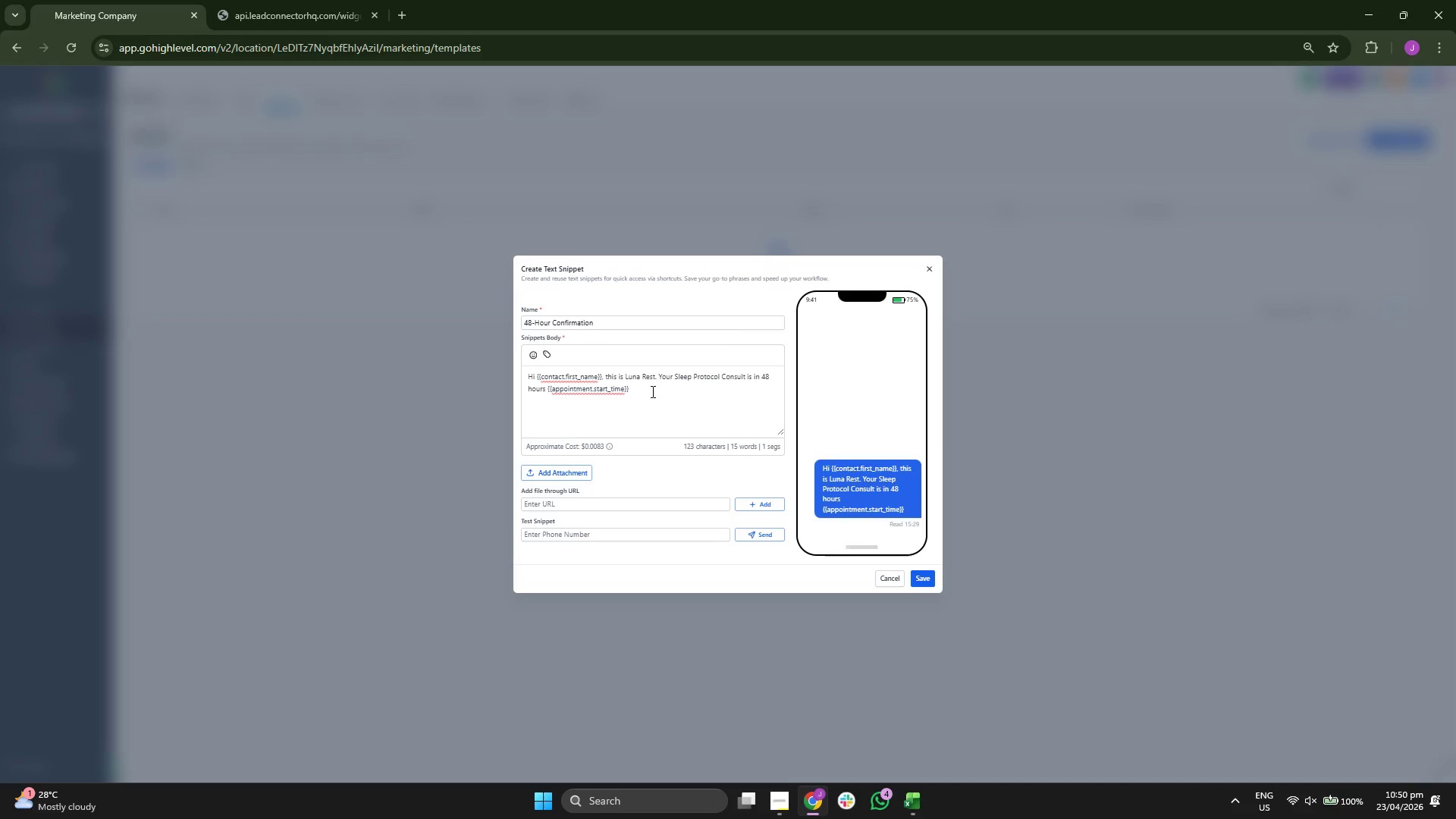 
key(Space)
 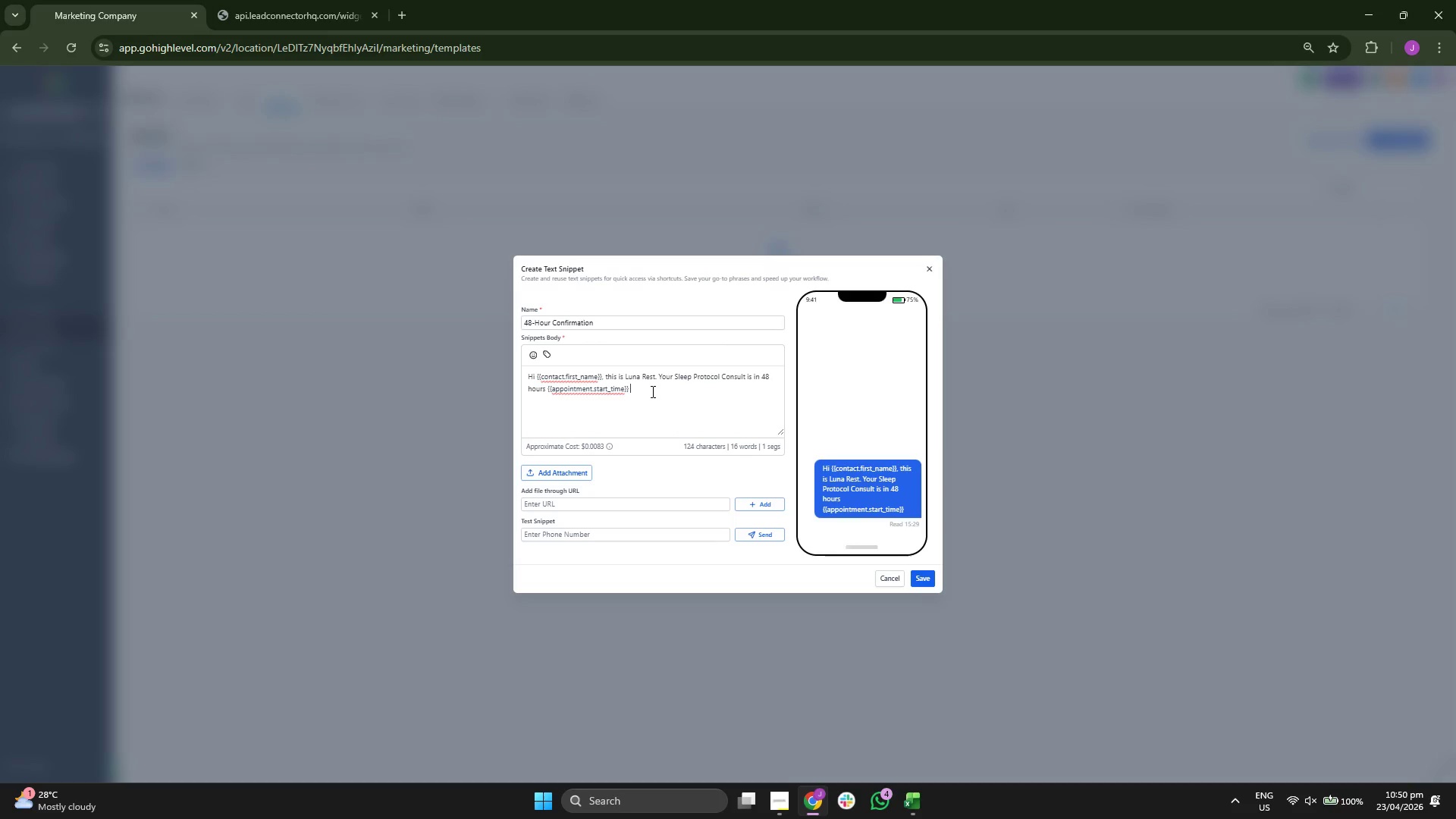 
key(Backspace)
 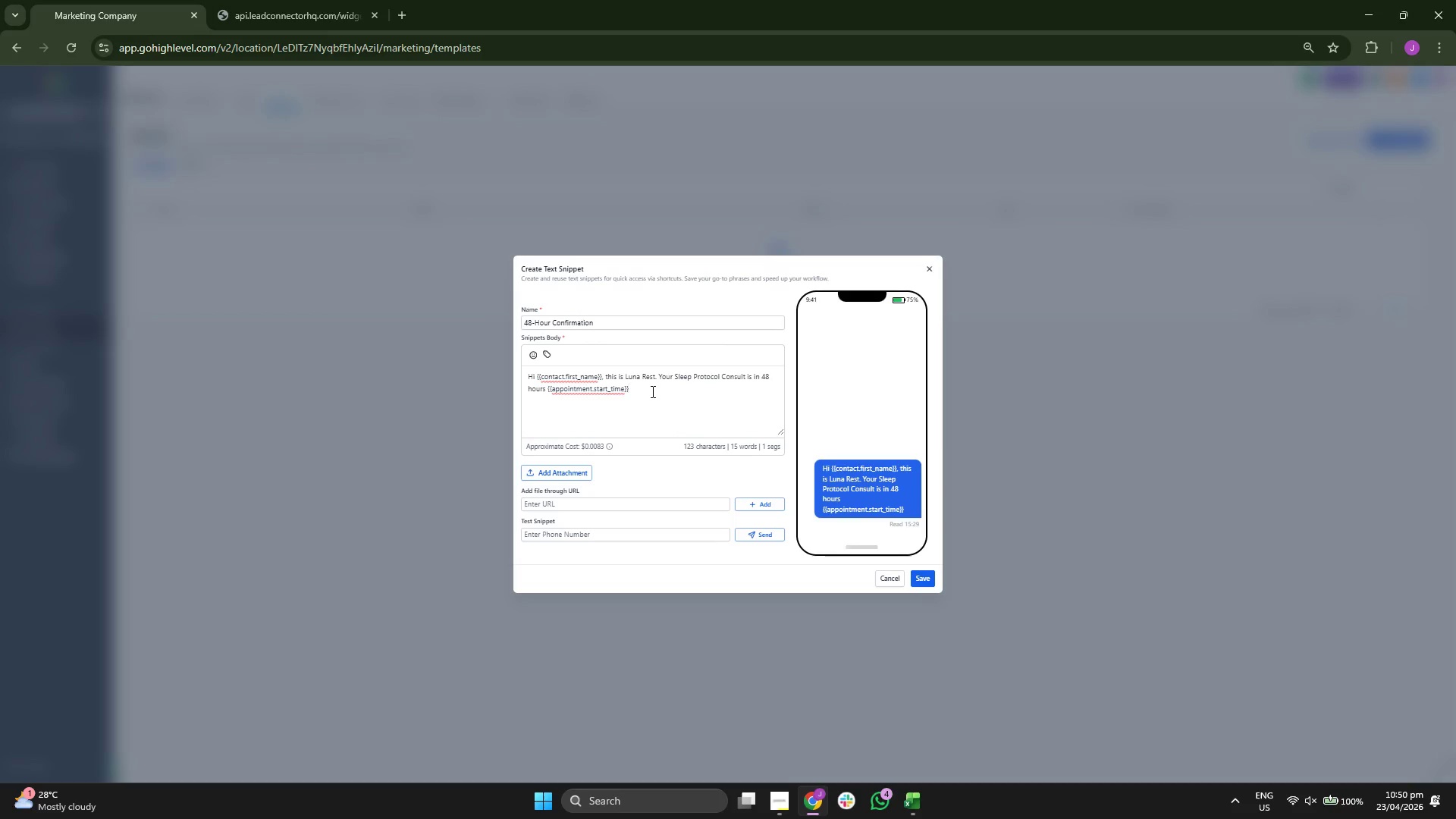 
key(Period)
 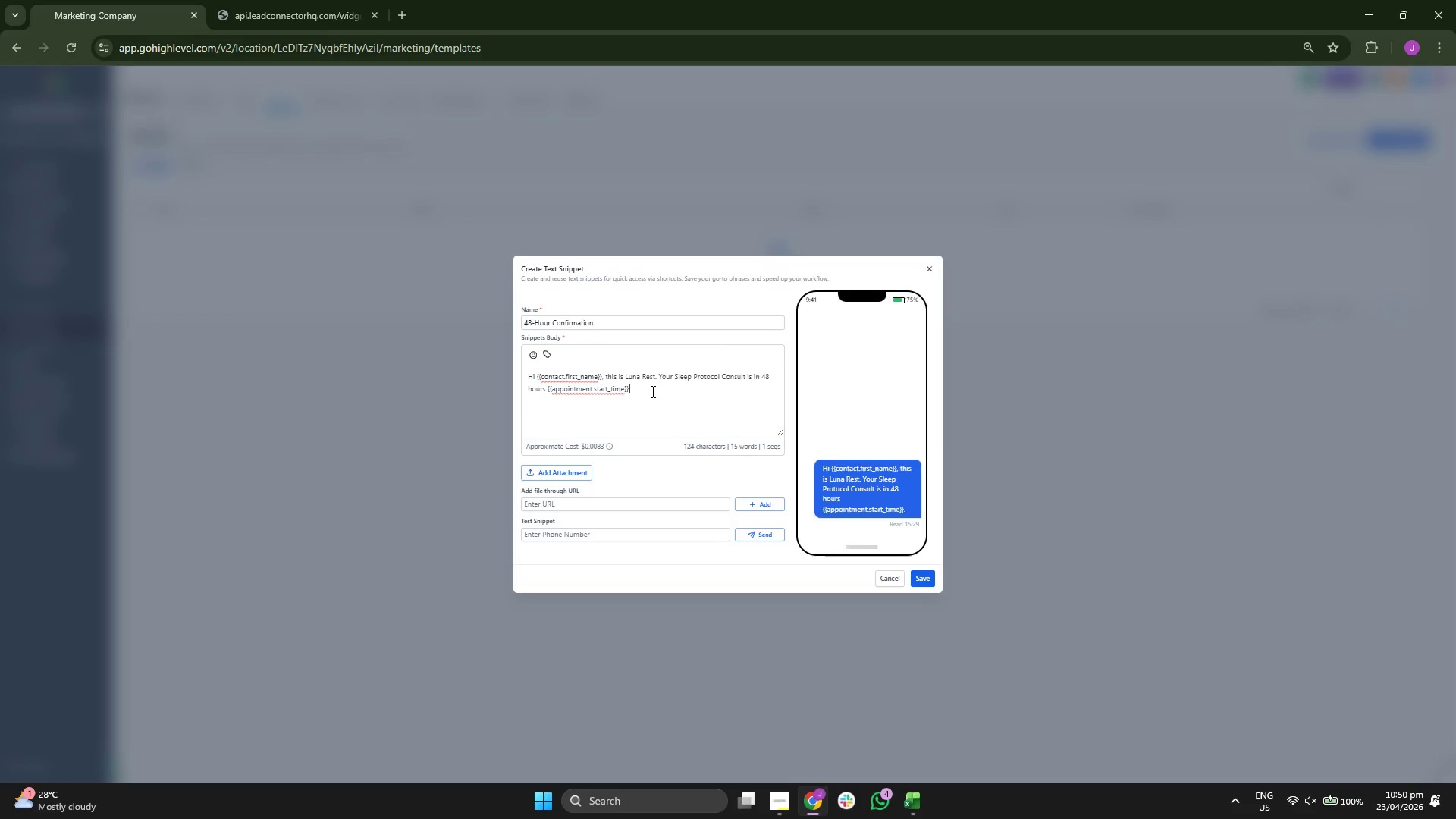 
key(Enter)
 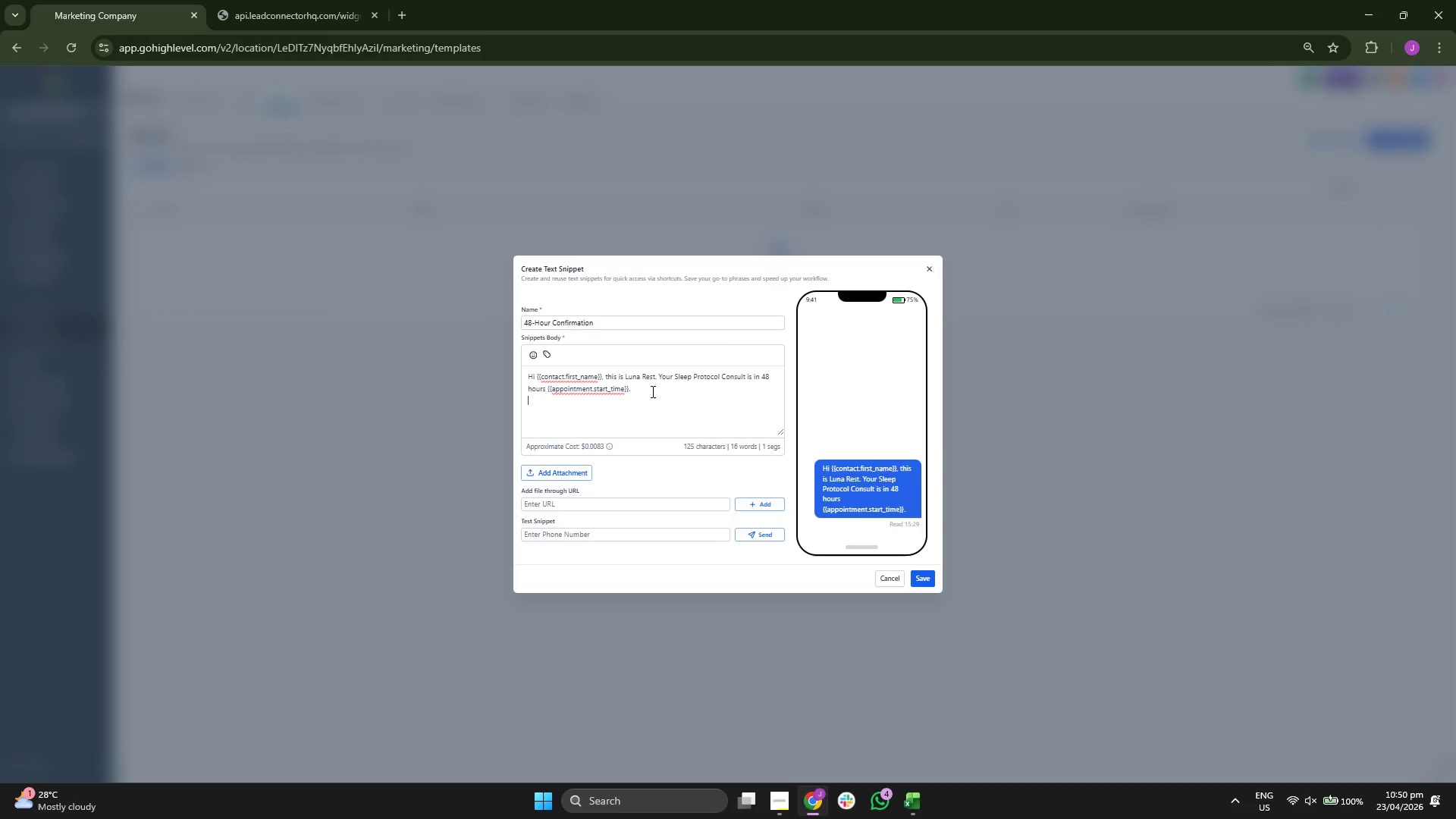 
key(Enter)
 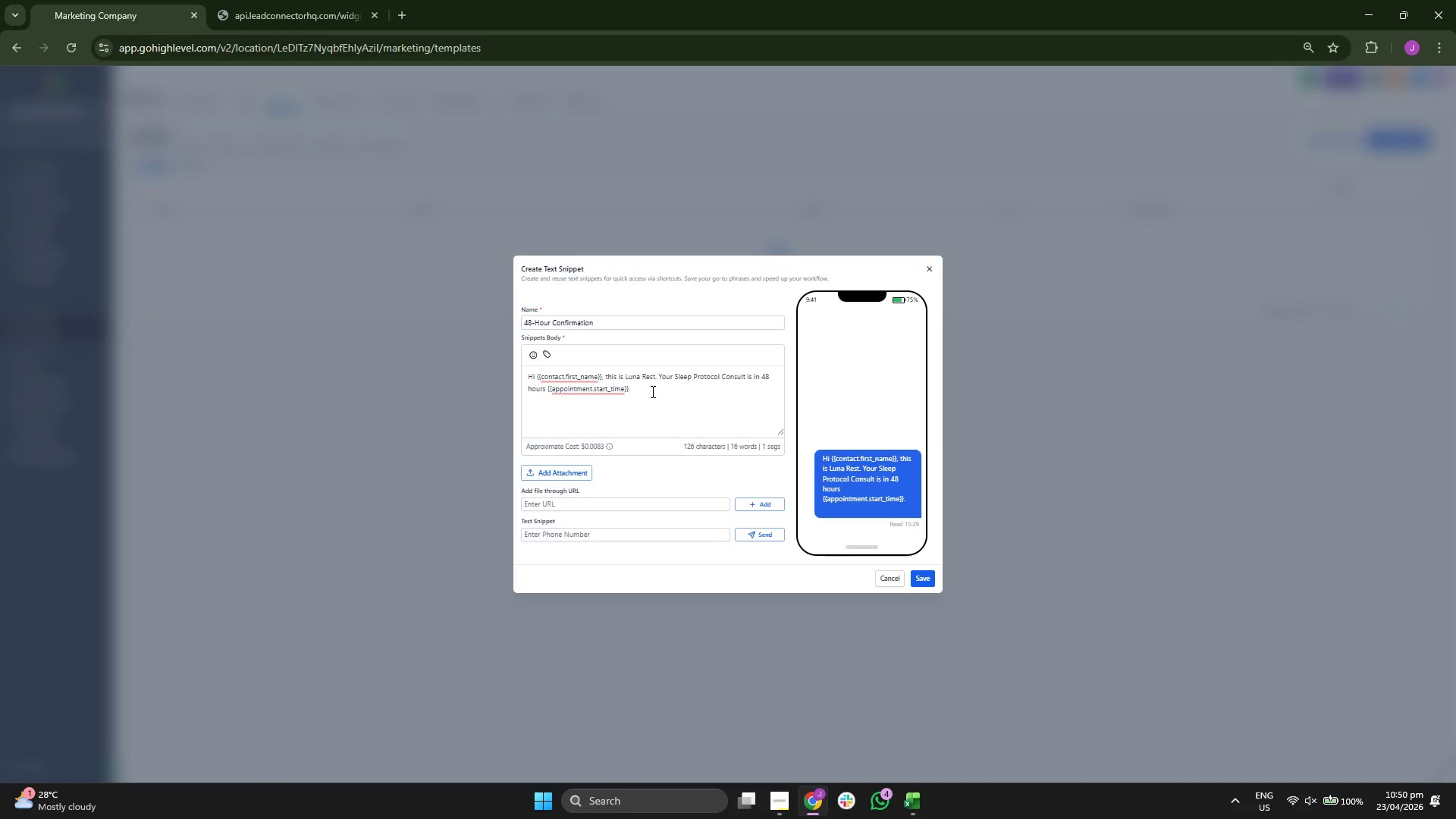 
type(To Keee)
key(Backspace)
type(p )
key(Backspace)
type( )
key(Backspace)
type( our )
key(Backspace)
key(Backspace)
key(Backspace)
key(Backspace)
key(Backspace)
key(Backspace)
key(Backspace)
key(Backspace)
key(Backspace)
type(keep our clinical shced)
key(Backspace)
key(Backspace)
key(Backspace)
key(Backspace)
type(chedule efficient, please cliock)
key(Backspace)
key(Backspace)
type(k)
key(Backspace)
key(Backspace)
type(ck te)
key(Backspace)
type(he link below to confirm your attendance. If not confirmed within 4 hours, your slot)
 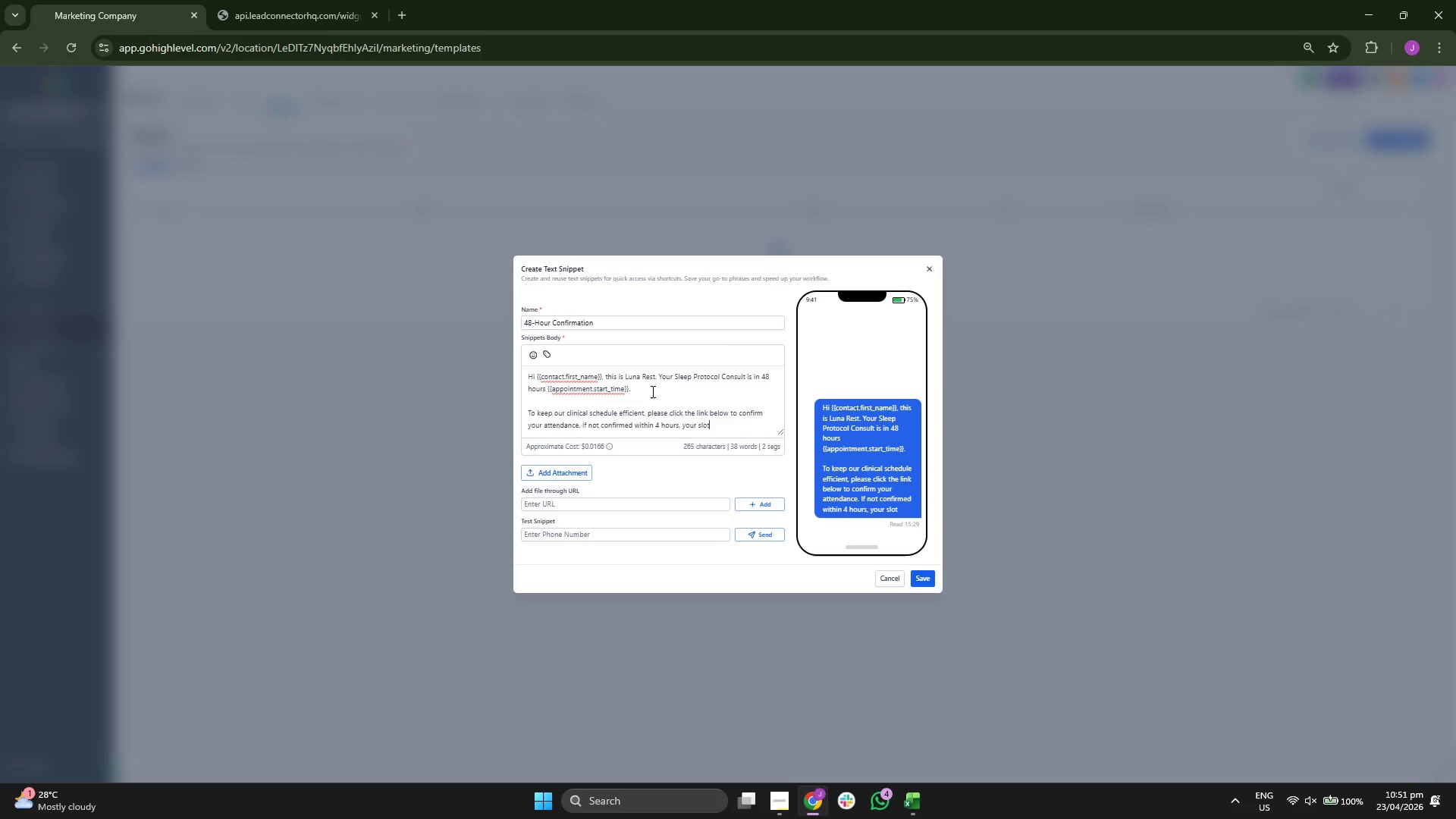 
type( )
key(Backspace)
type( may be release)
key(Backspace)
type(ed: Confirmed Here: )
 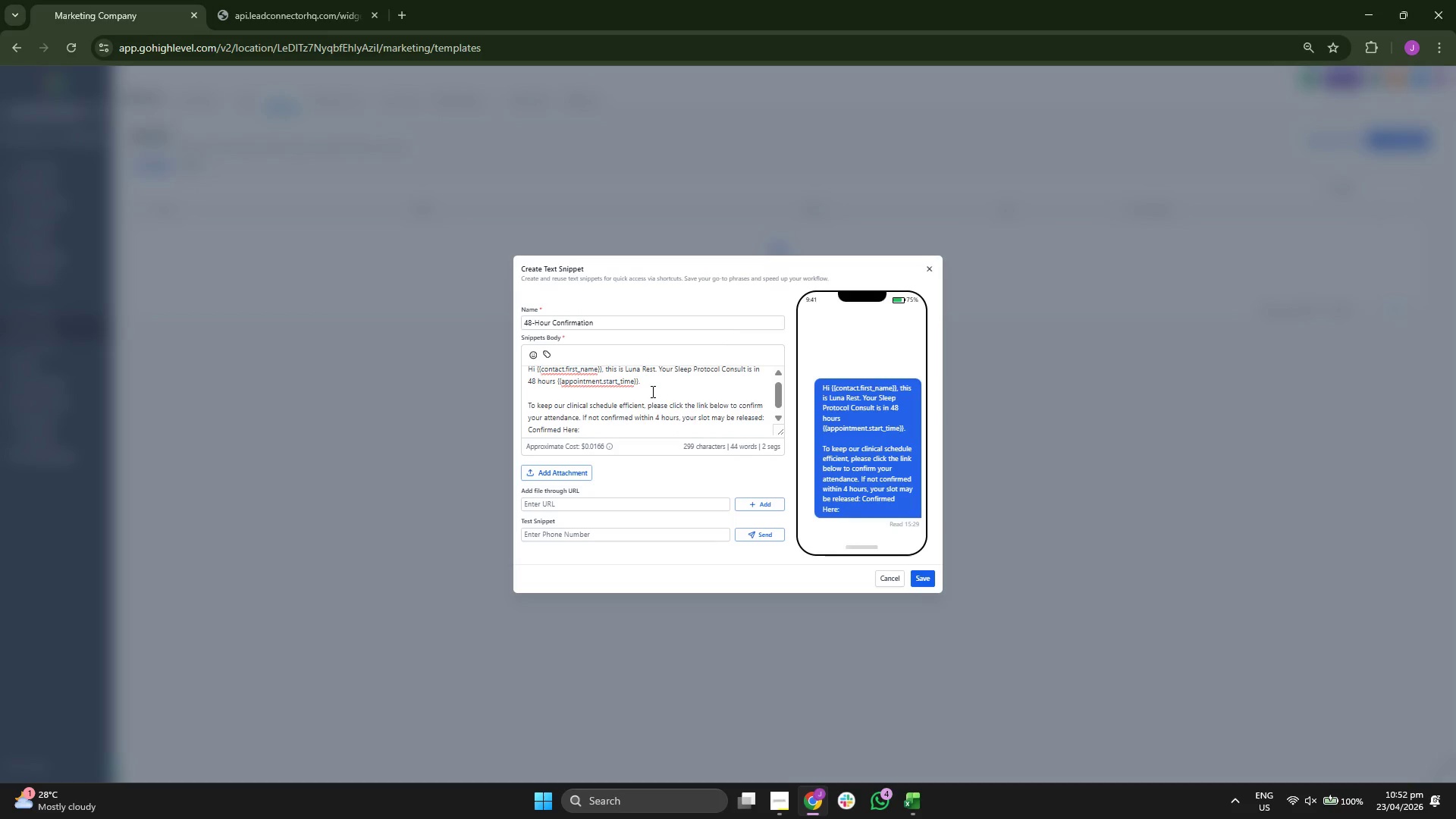 
wait(7.03)
 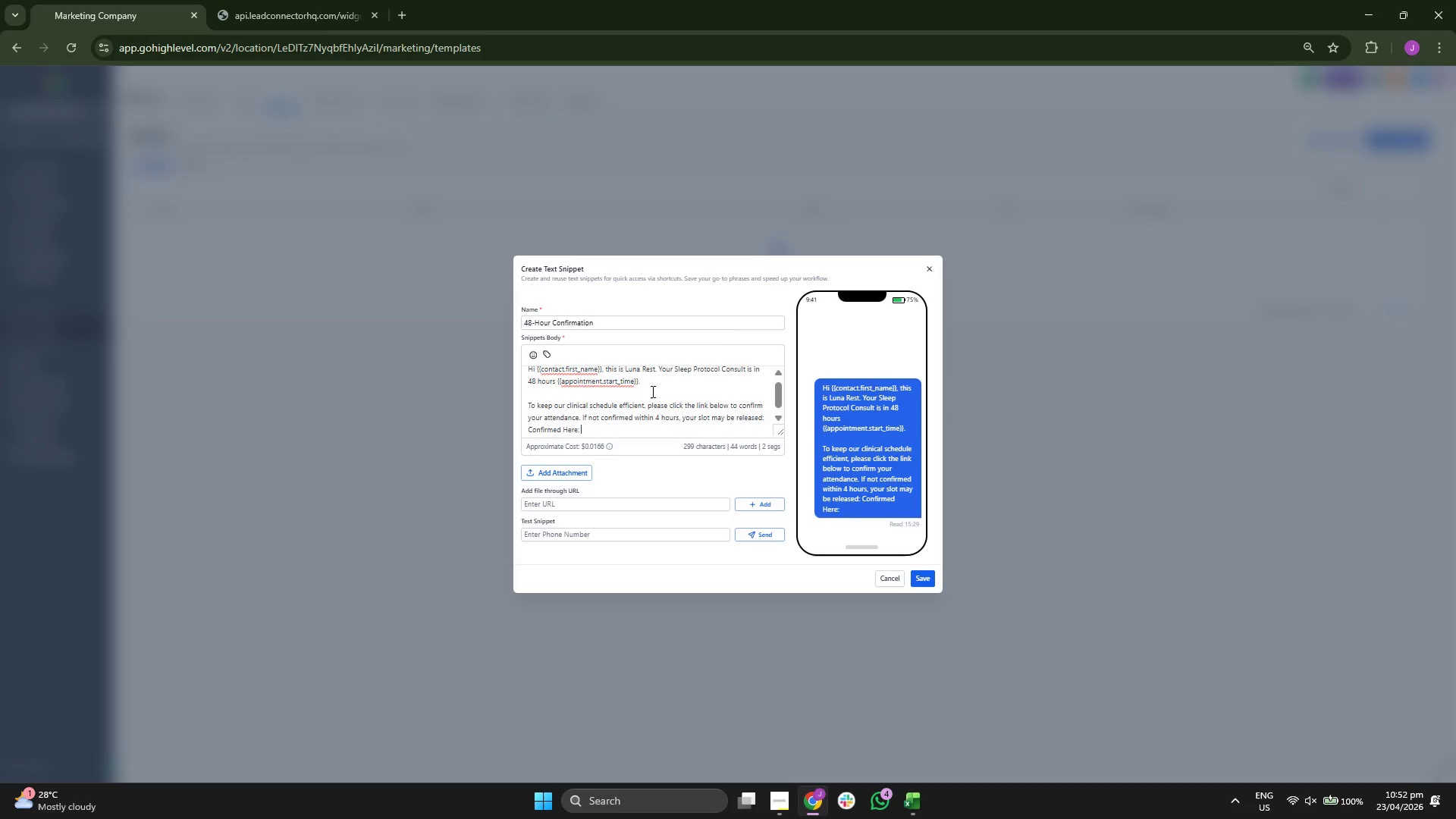 
key(ArrowLeft)
 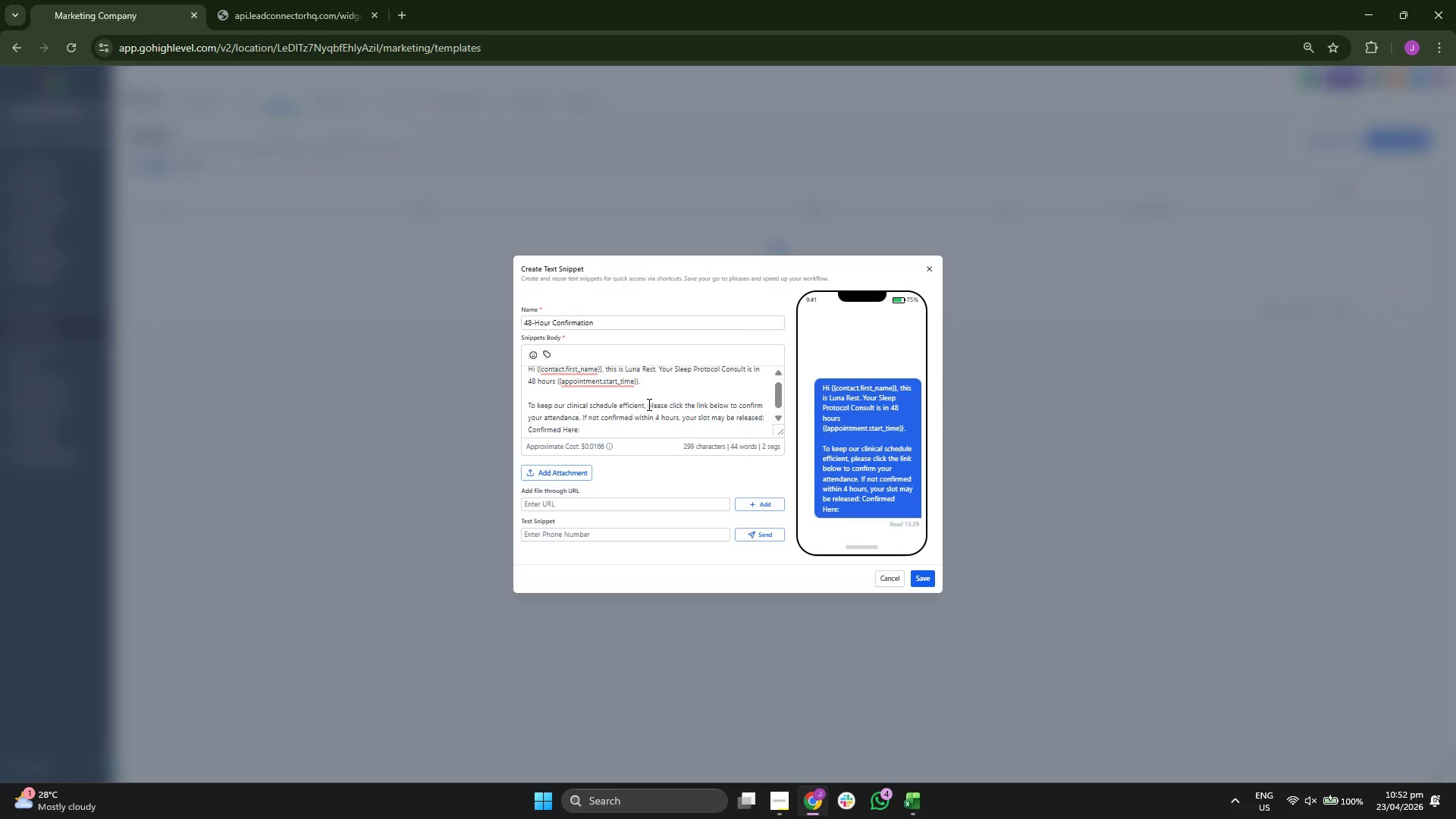 
type( {{con)
key(Backspace)
key(Backspace)
key(Backspace)
type(Trigger)
key(Backspace)
key(Backspace)
key(Backspace)
key(Backspace)
key(Backspace)
key(Backspace)
key(Backspace)
type(tig)
key(Backspace)
key(Backspace)
key(Backspace)
 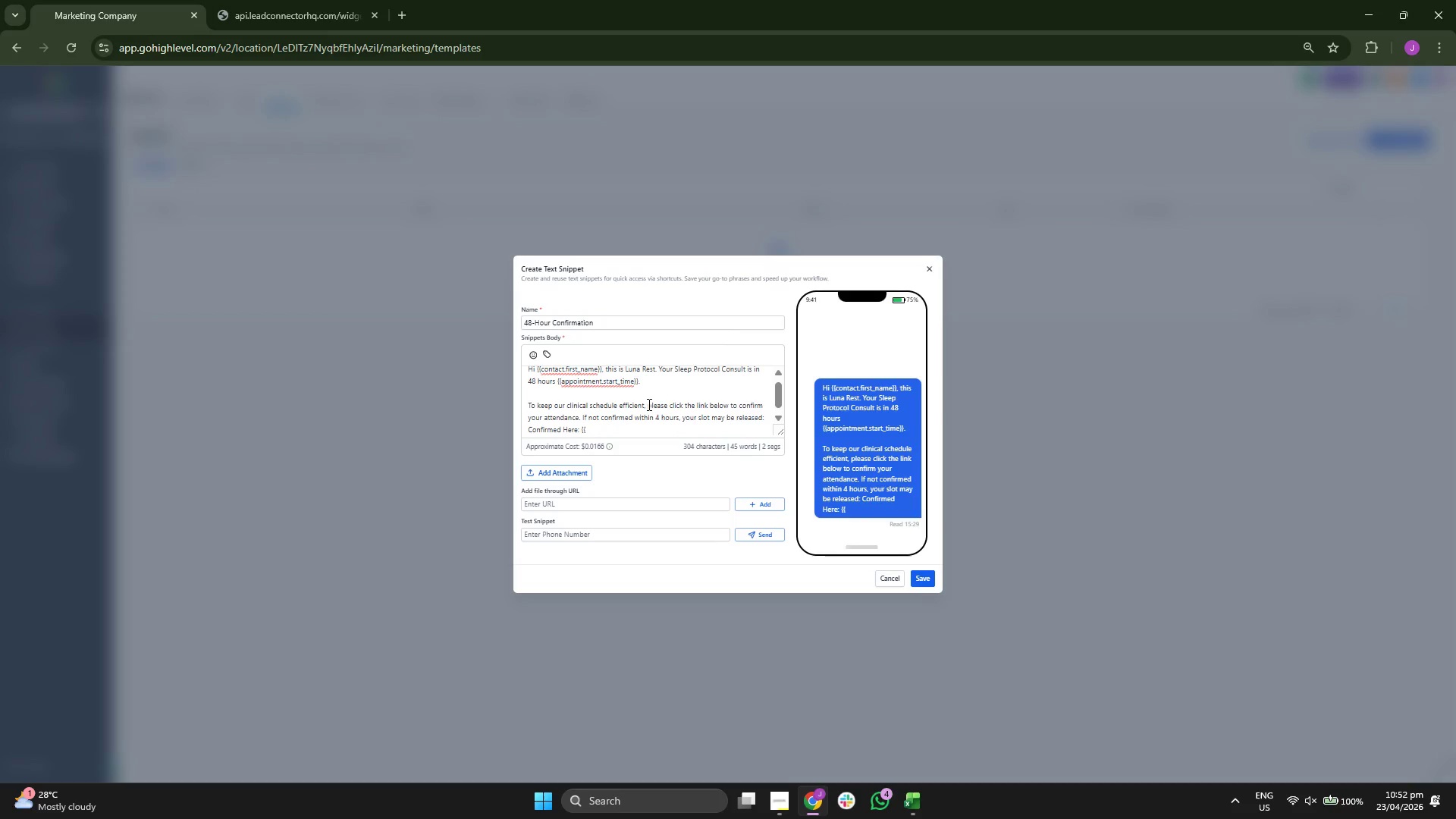 
double_click([543, 353])
 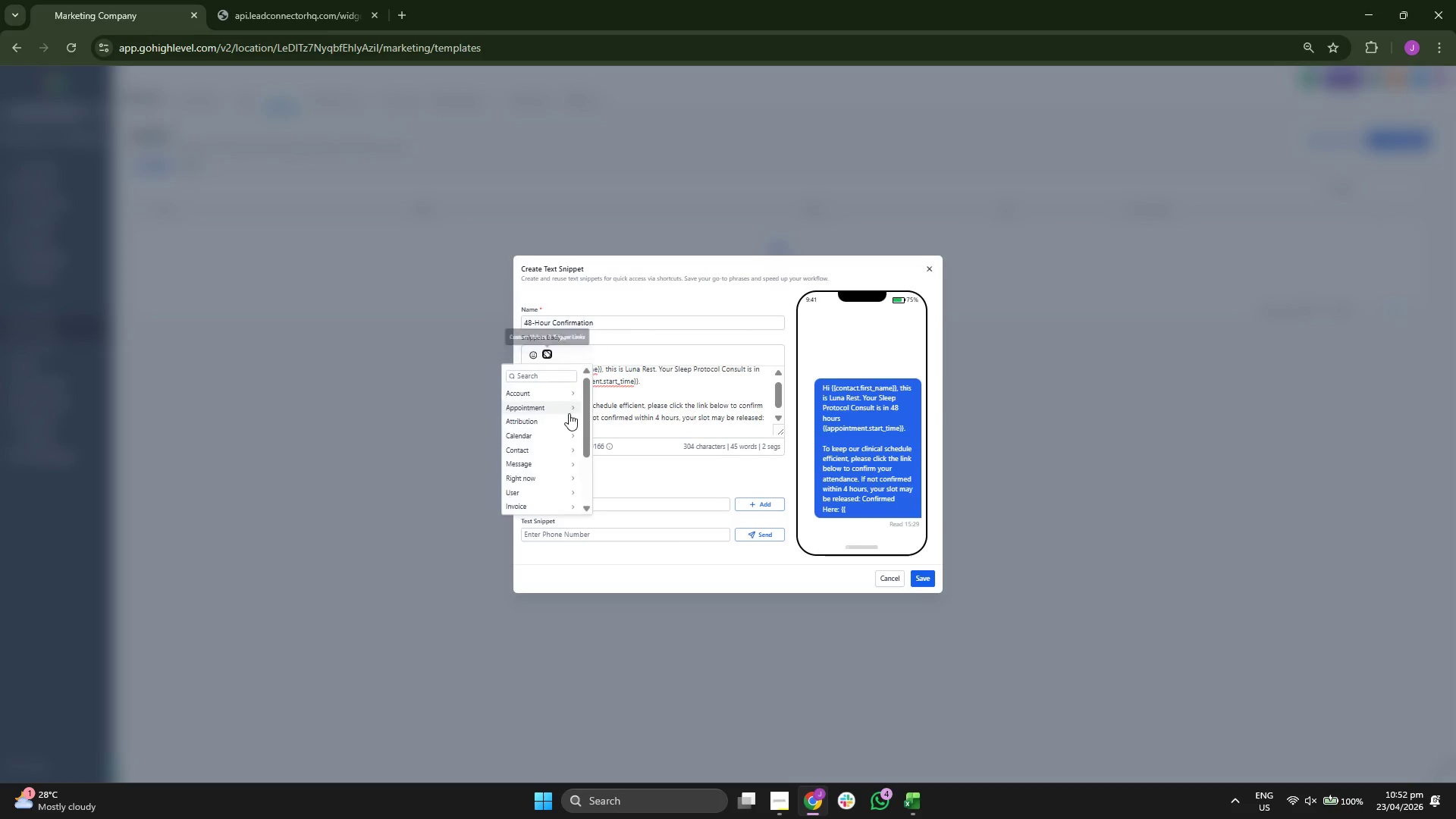 
scroll: coordinate [558, 486], scroll_direction: down, amount: 4.0
 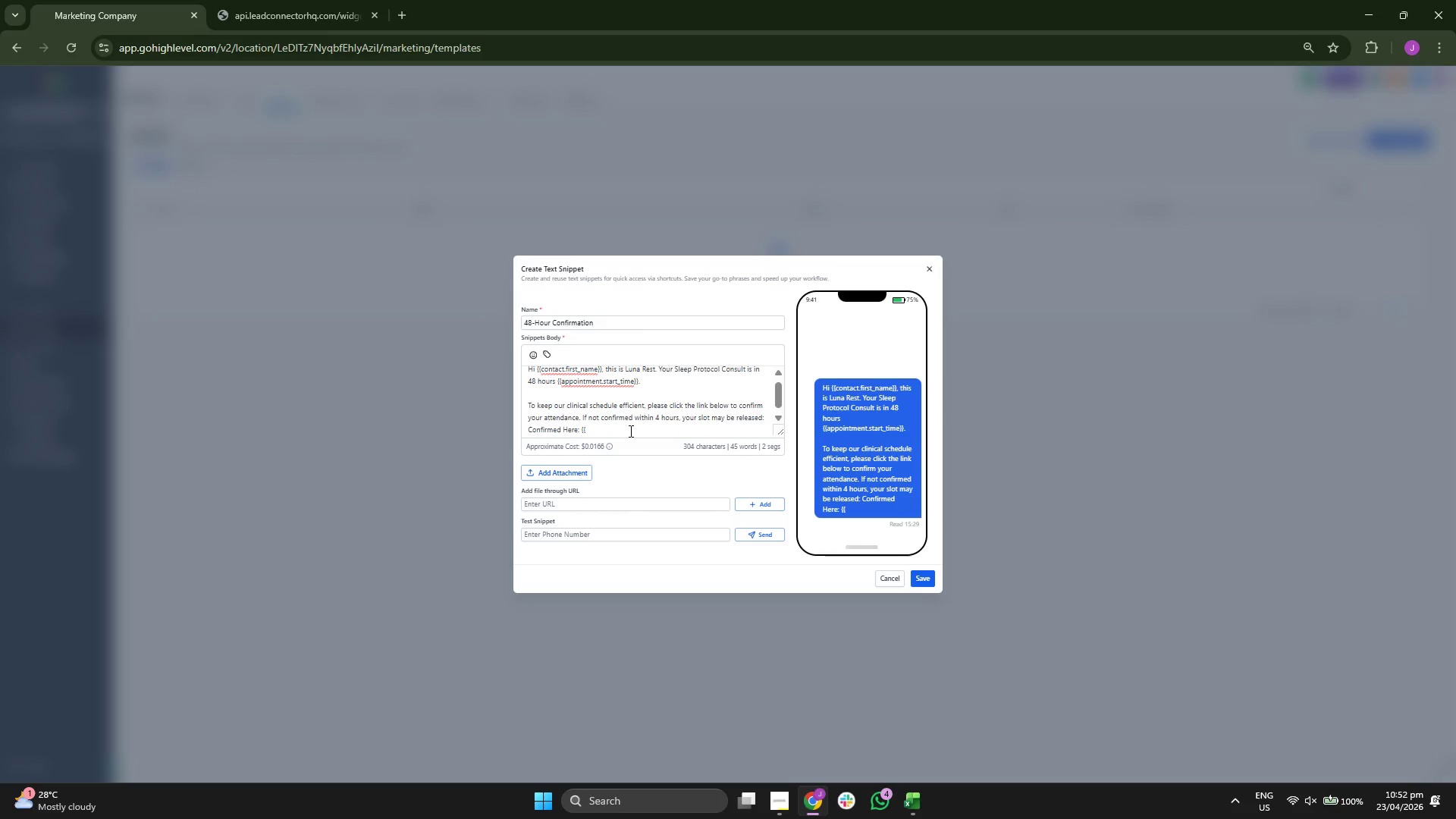 
wait(6.16)
 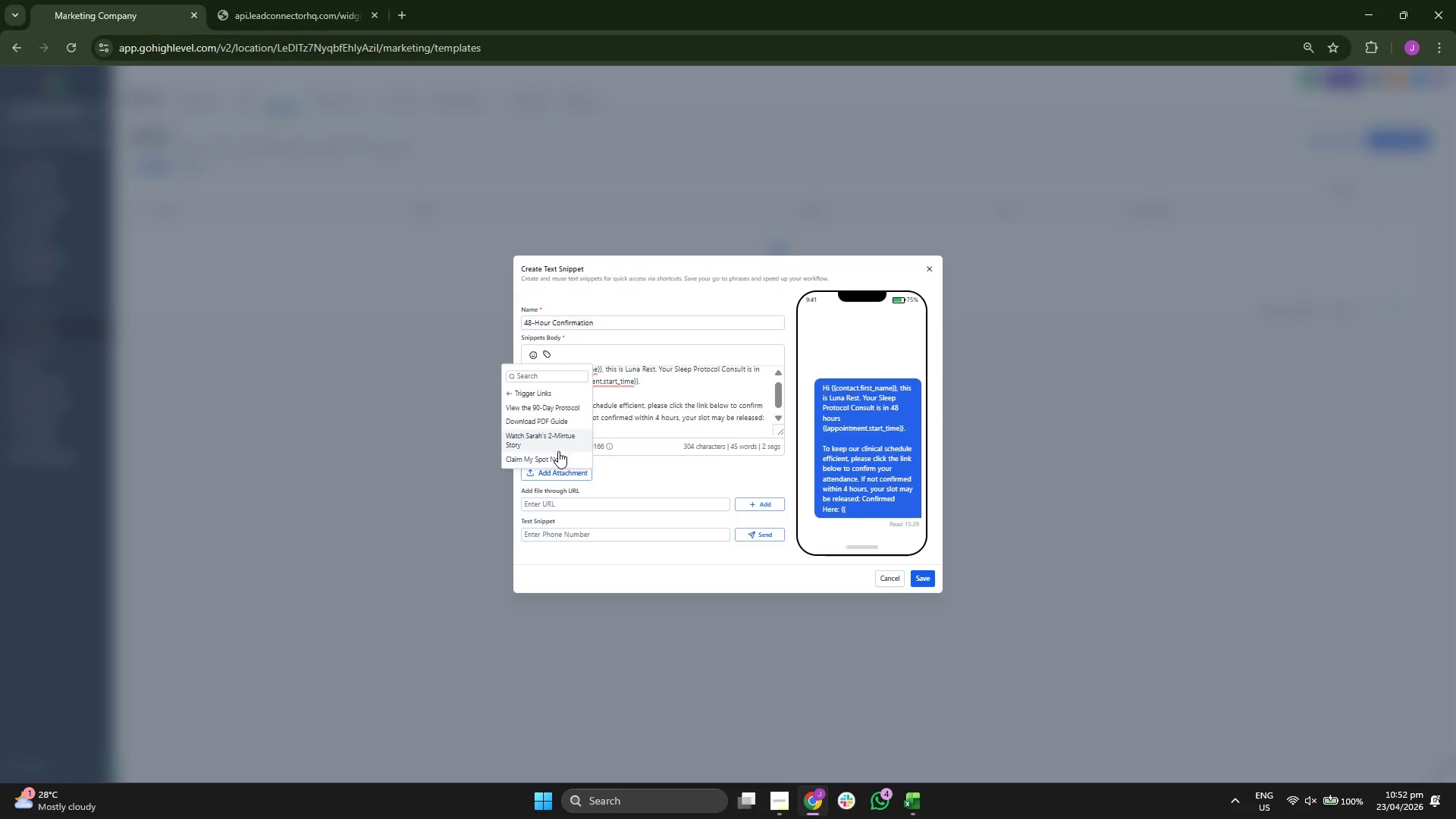 
left_click([640, 431])
 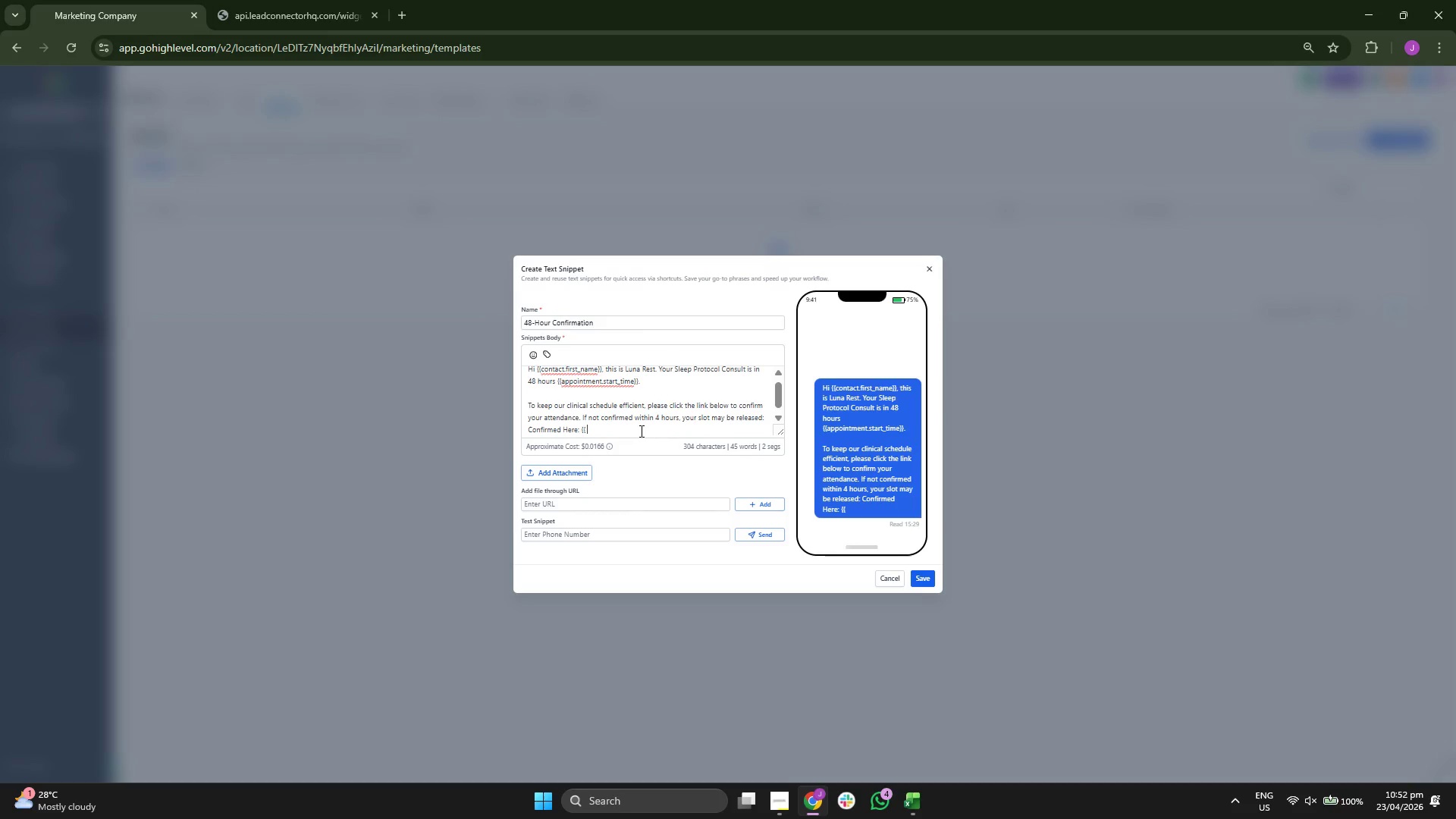 
key(Backspace)
type(tir)
key(Backspace)
key(Backspace)
type(rigger_)
 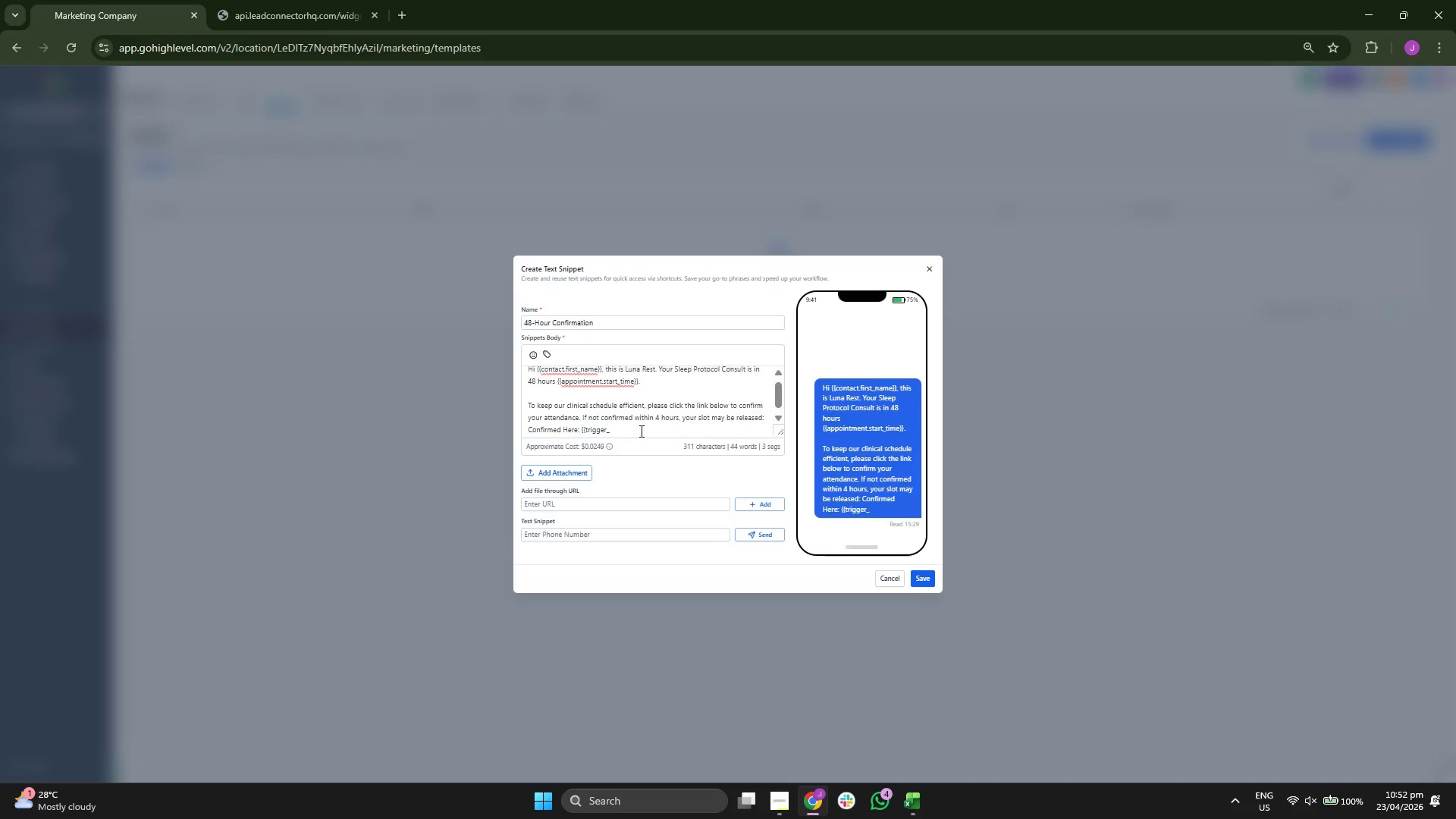 
type(link.ci)
key(Backspace)
type(ofirma)
key(Backspace)
key(Backspace)
key(Backspace)
key(Backspace)
key(Backspace)
type(nfirmation_link}})
 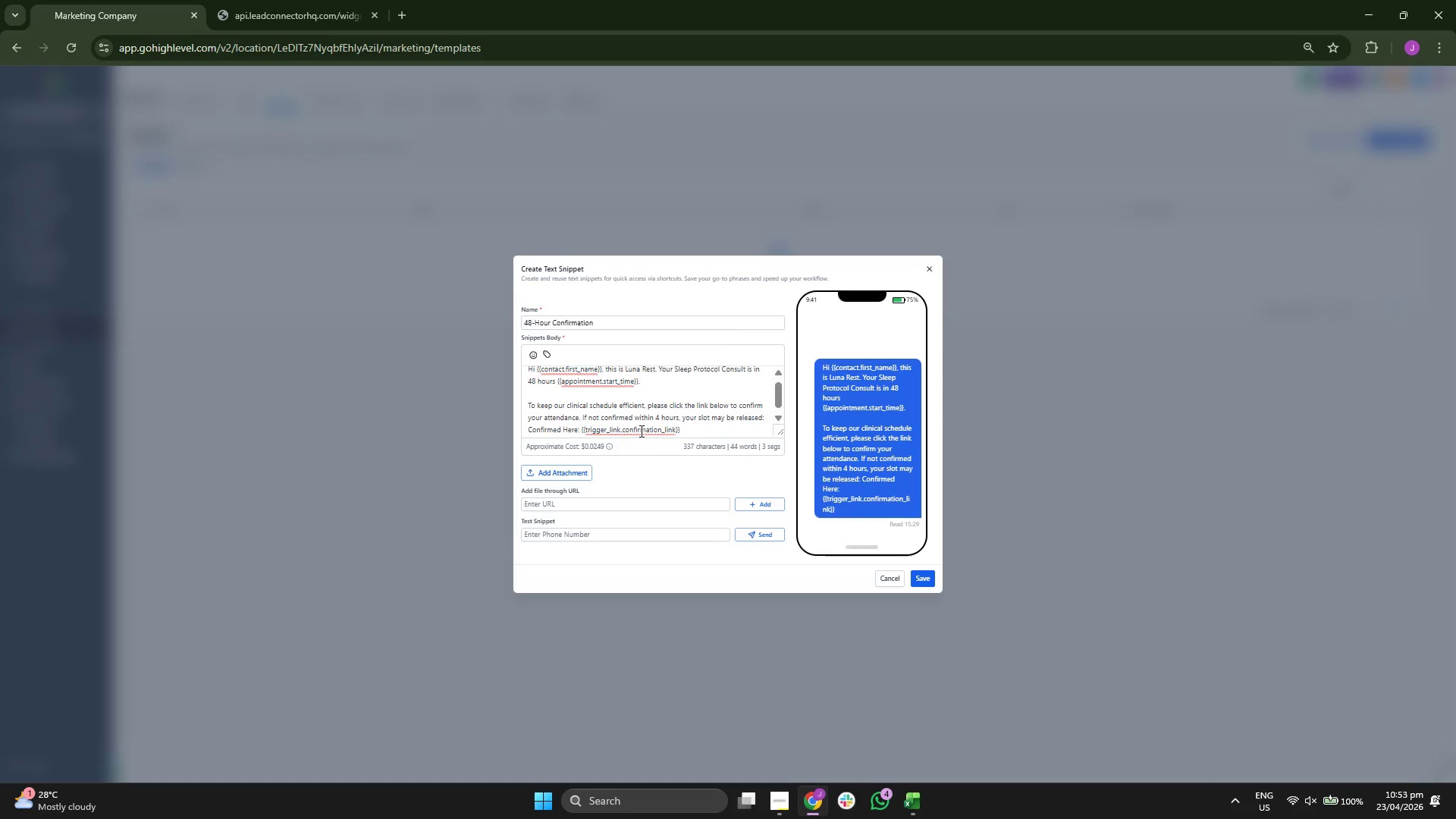 
left_click([921, 579])
 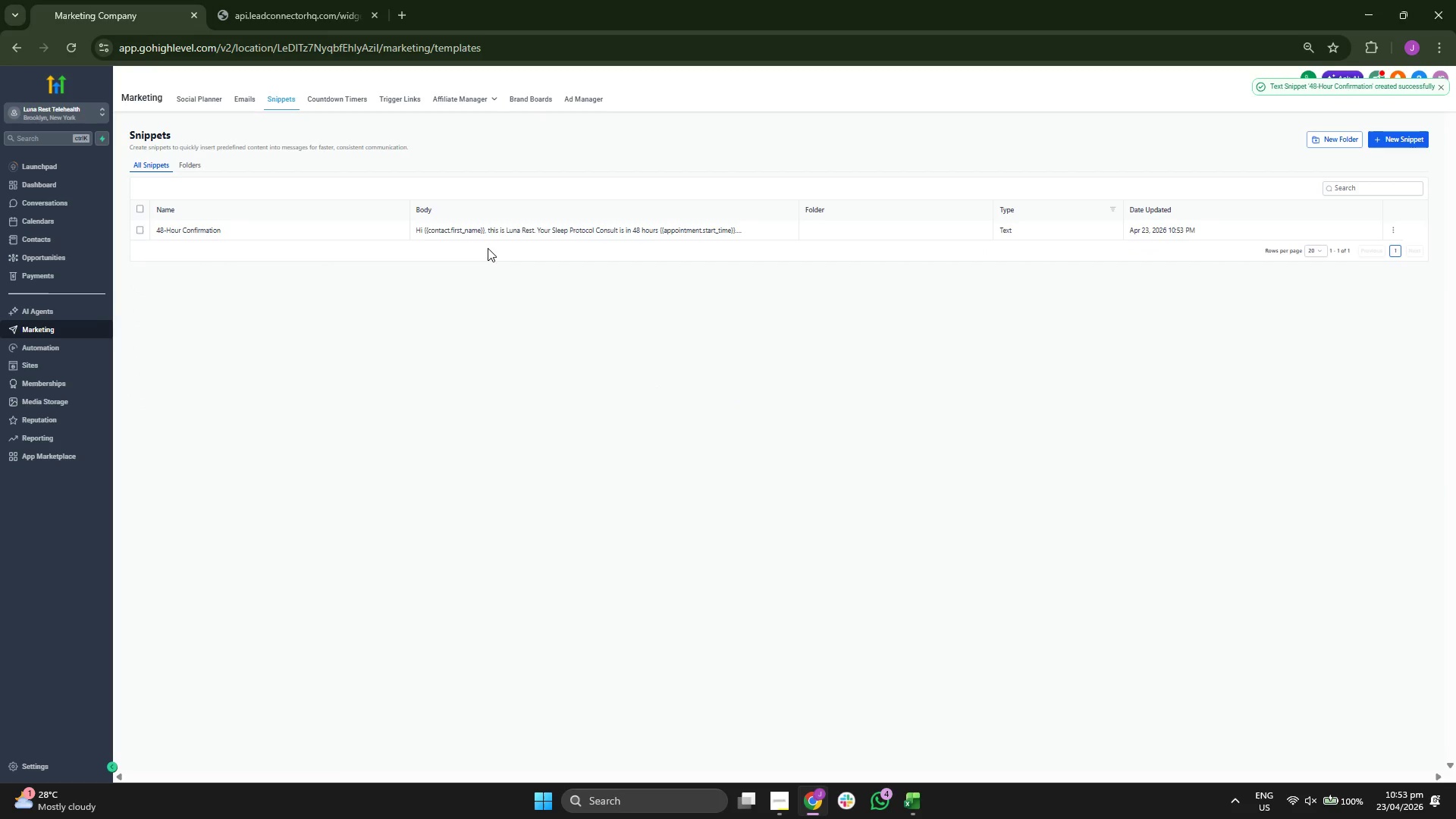 
wait(10.75)
 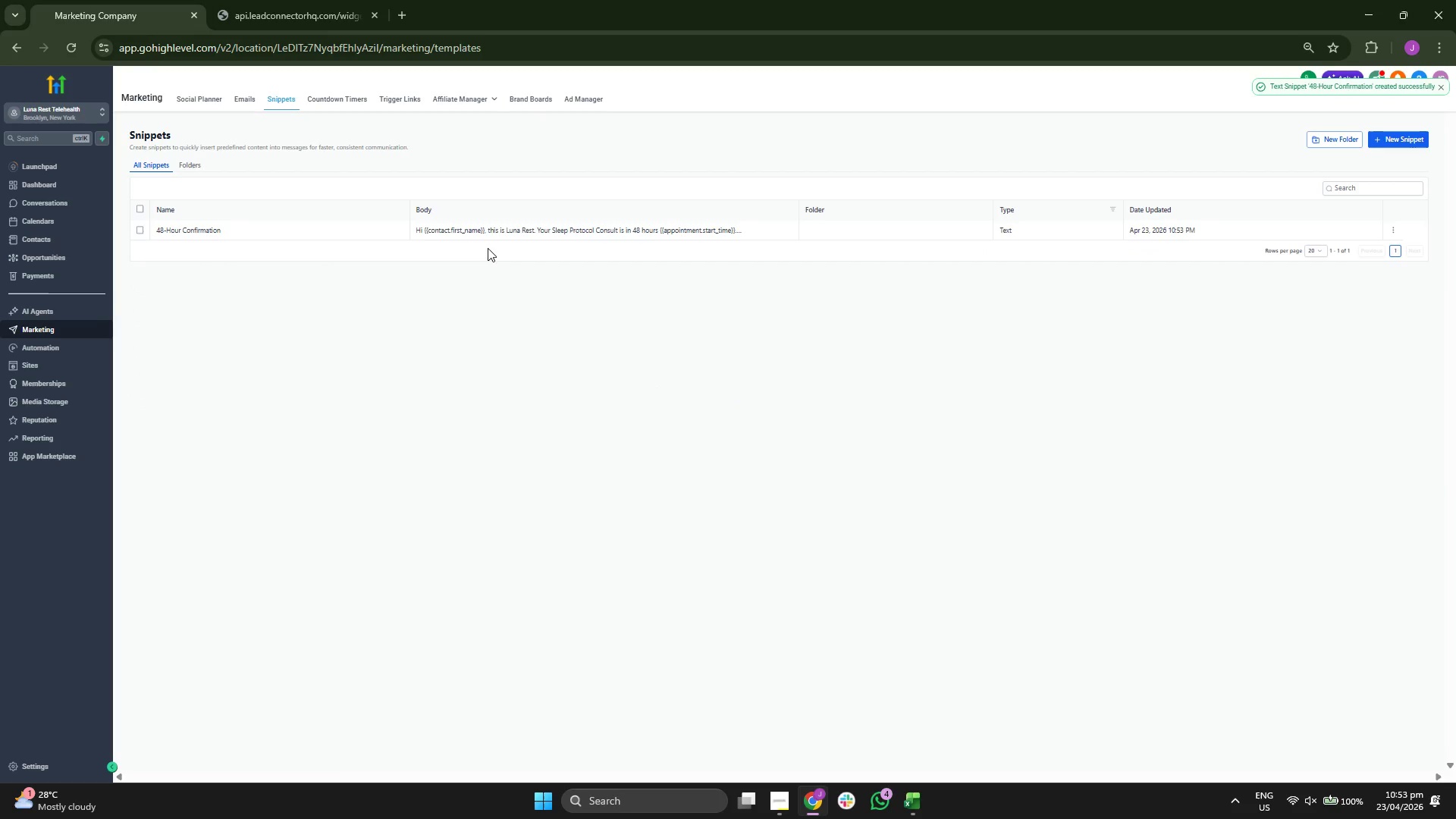 
left_click([67, 755])
 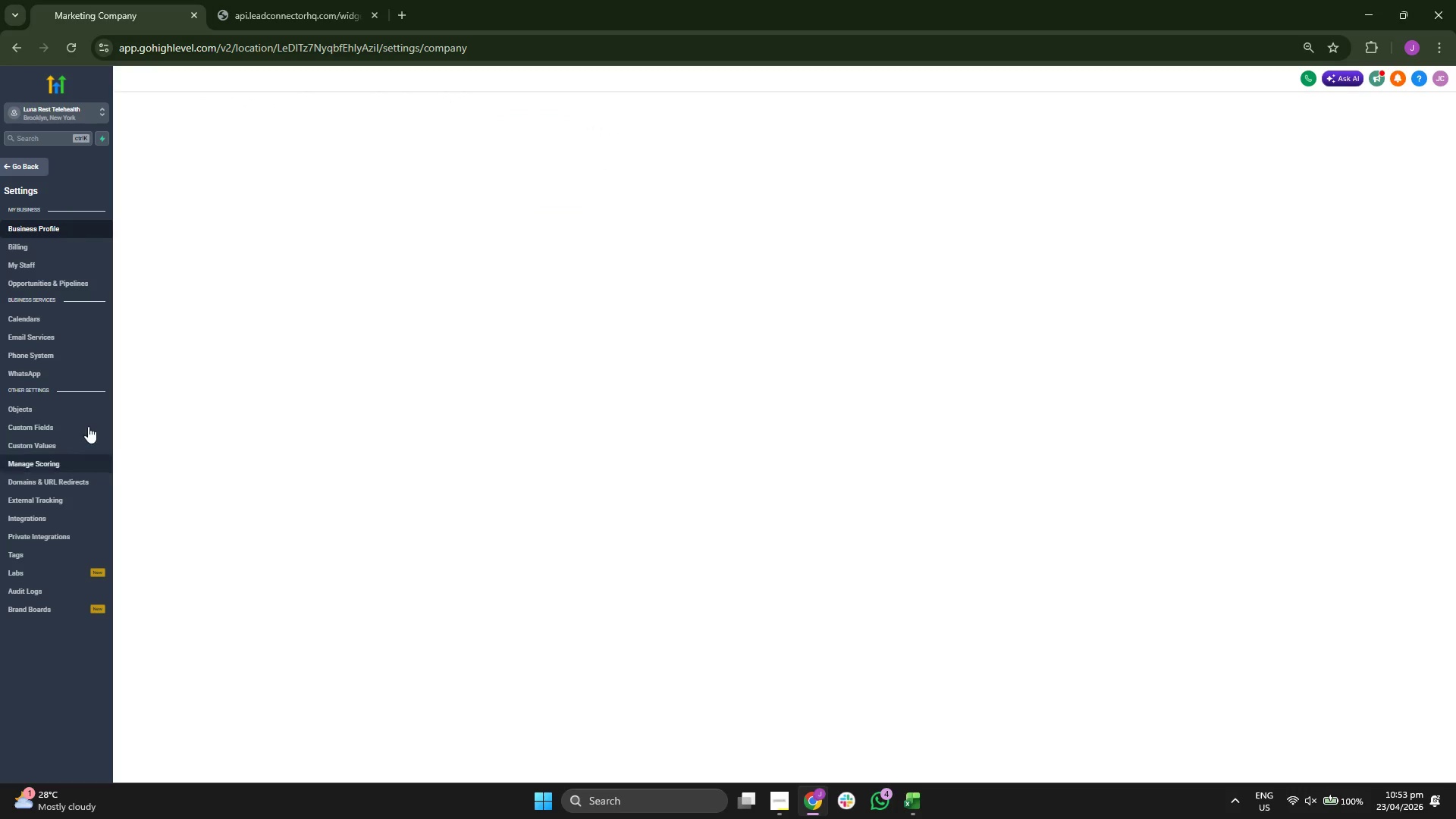 
left_click([81, 438])
 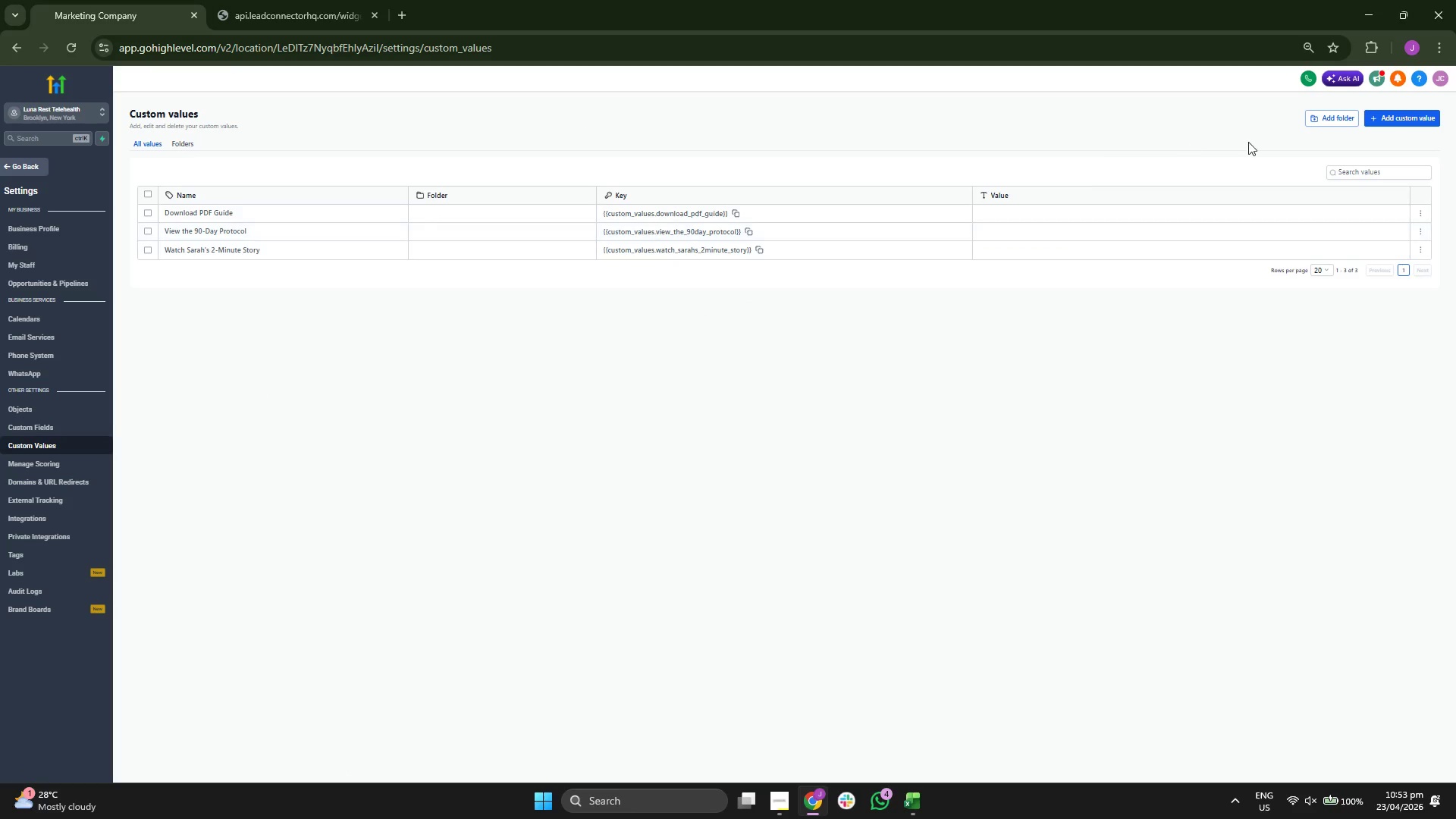 
left_click([1397, 121])
 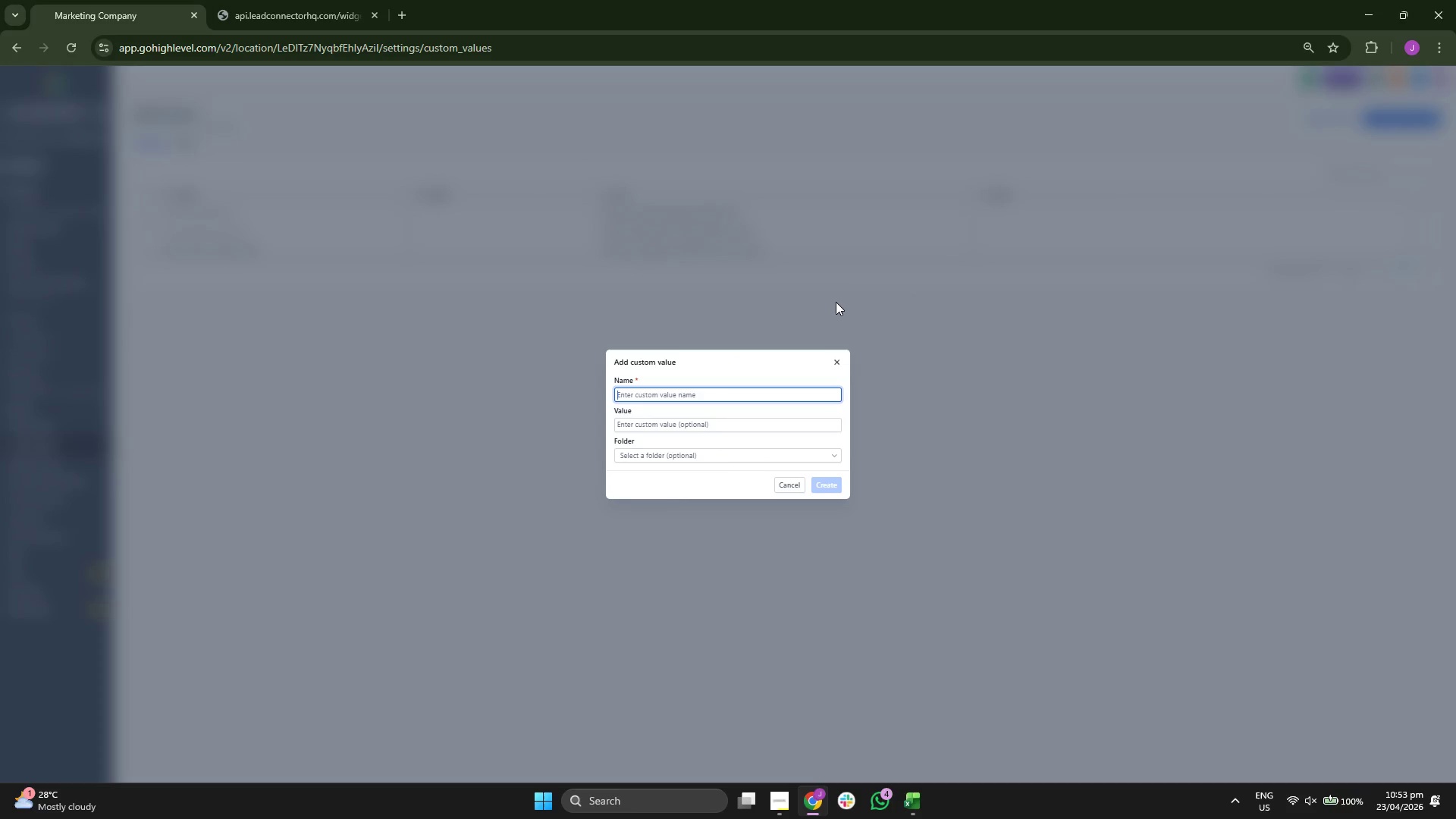 
type(cON)
key(Backspace)
key(Backspace)
key(Backspace)
type(Confirma)
key(Backspace)
type( )
key(Backspace)
type(ation Link)
 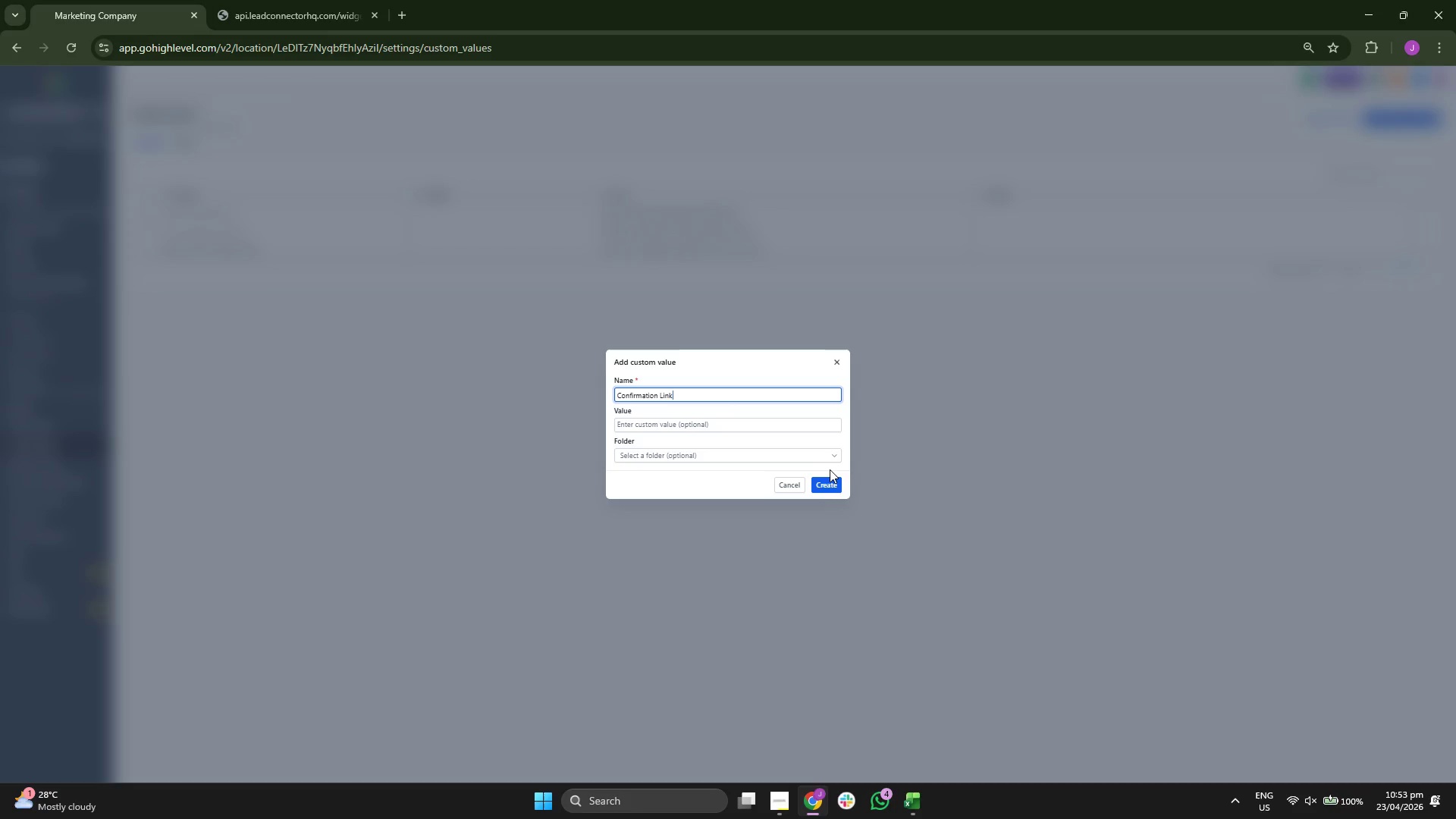 
left_click([824, 485])
 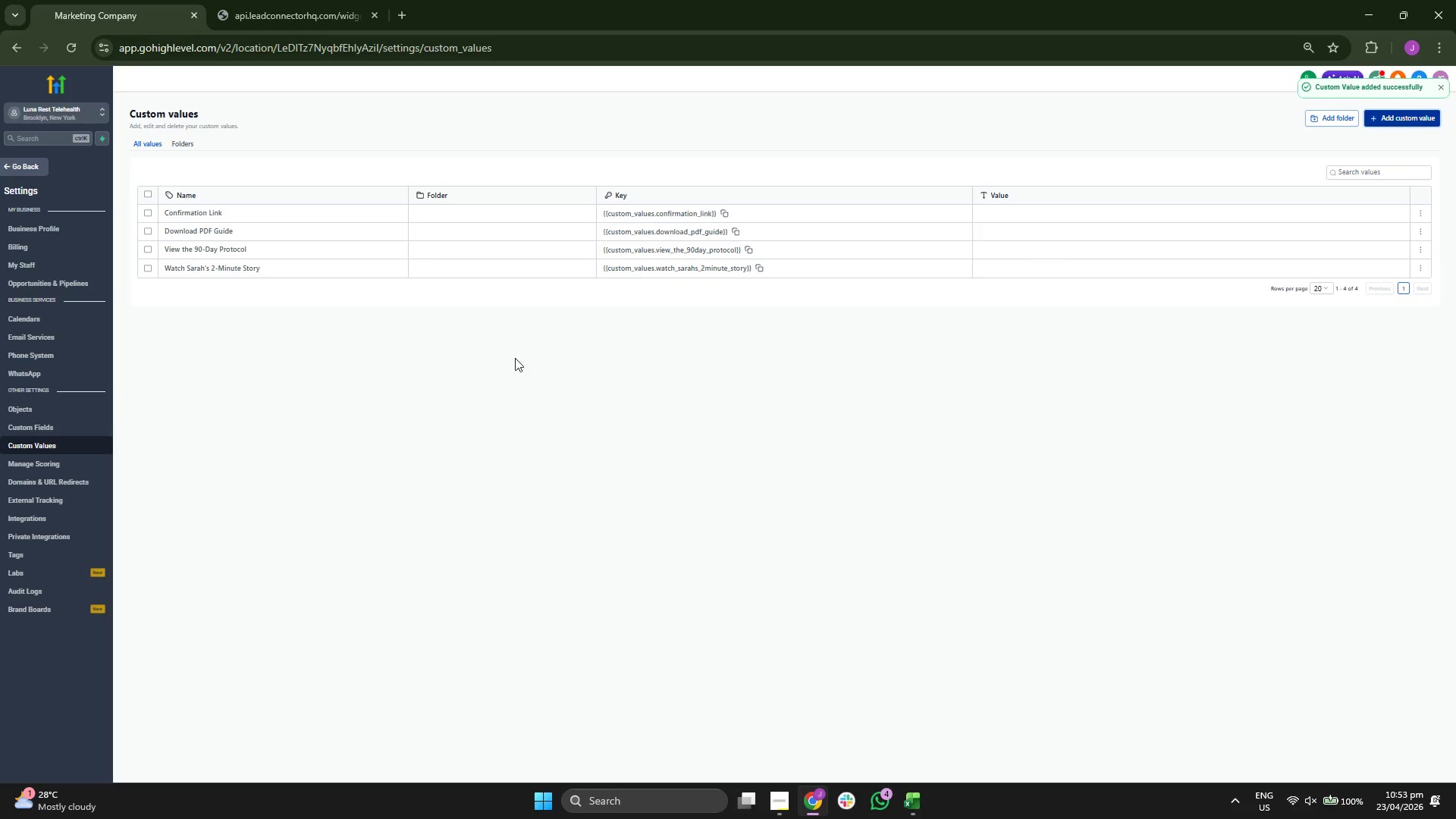 
wait(6.66)
 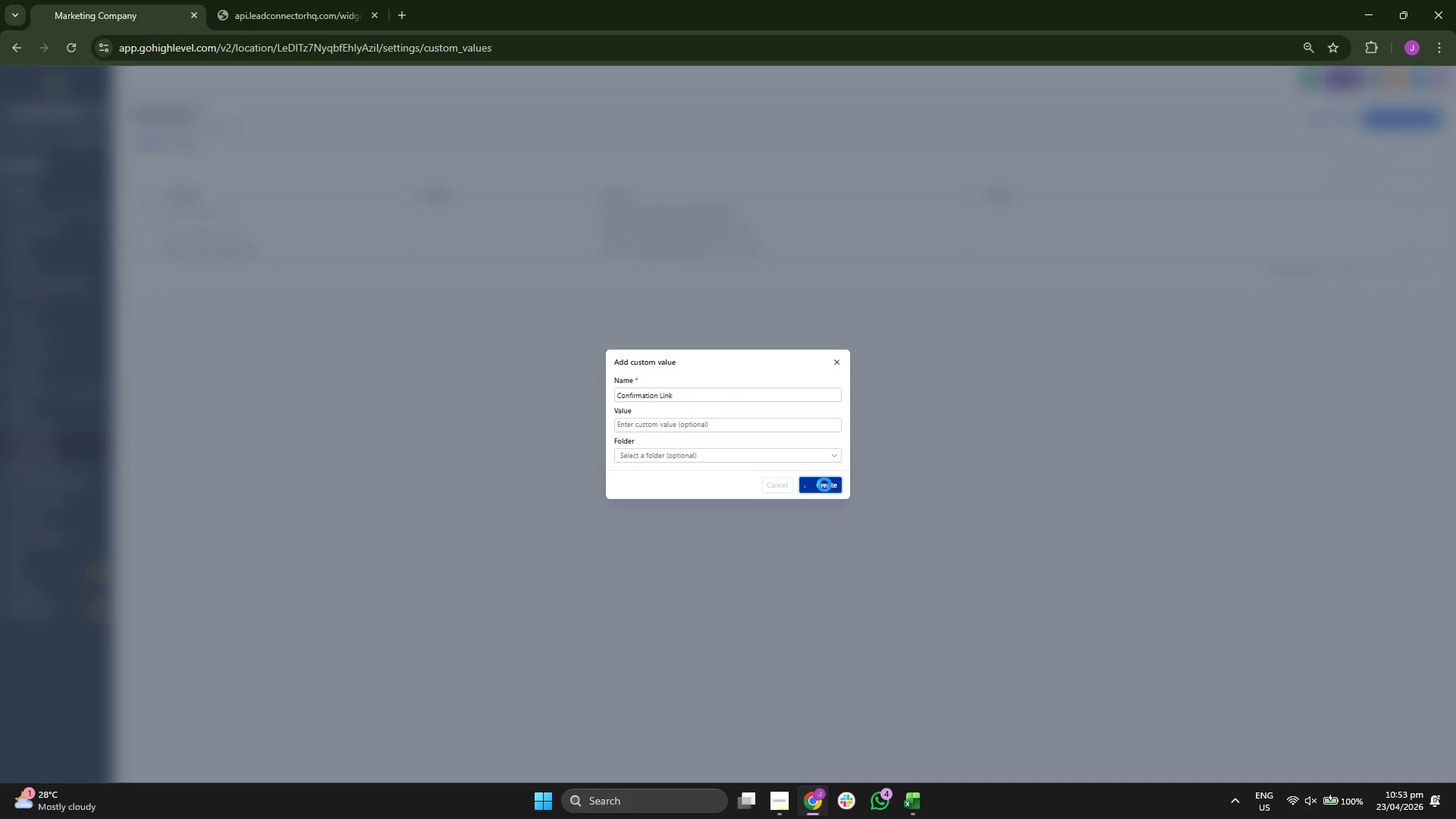 
left_click([40, 170])
 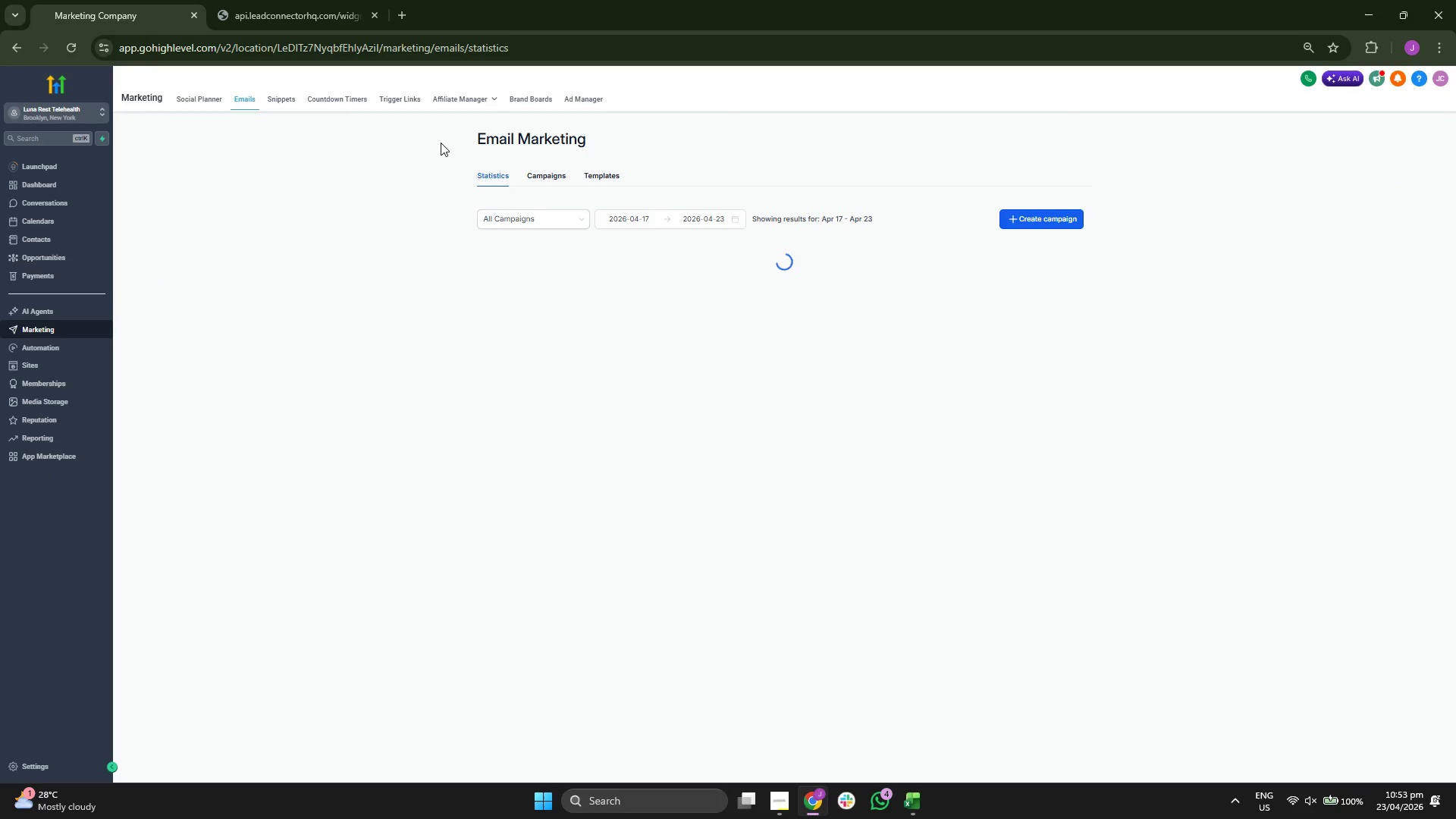 
left_click([413, 99])
 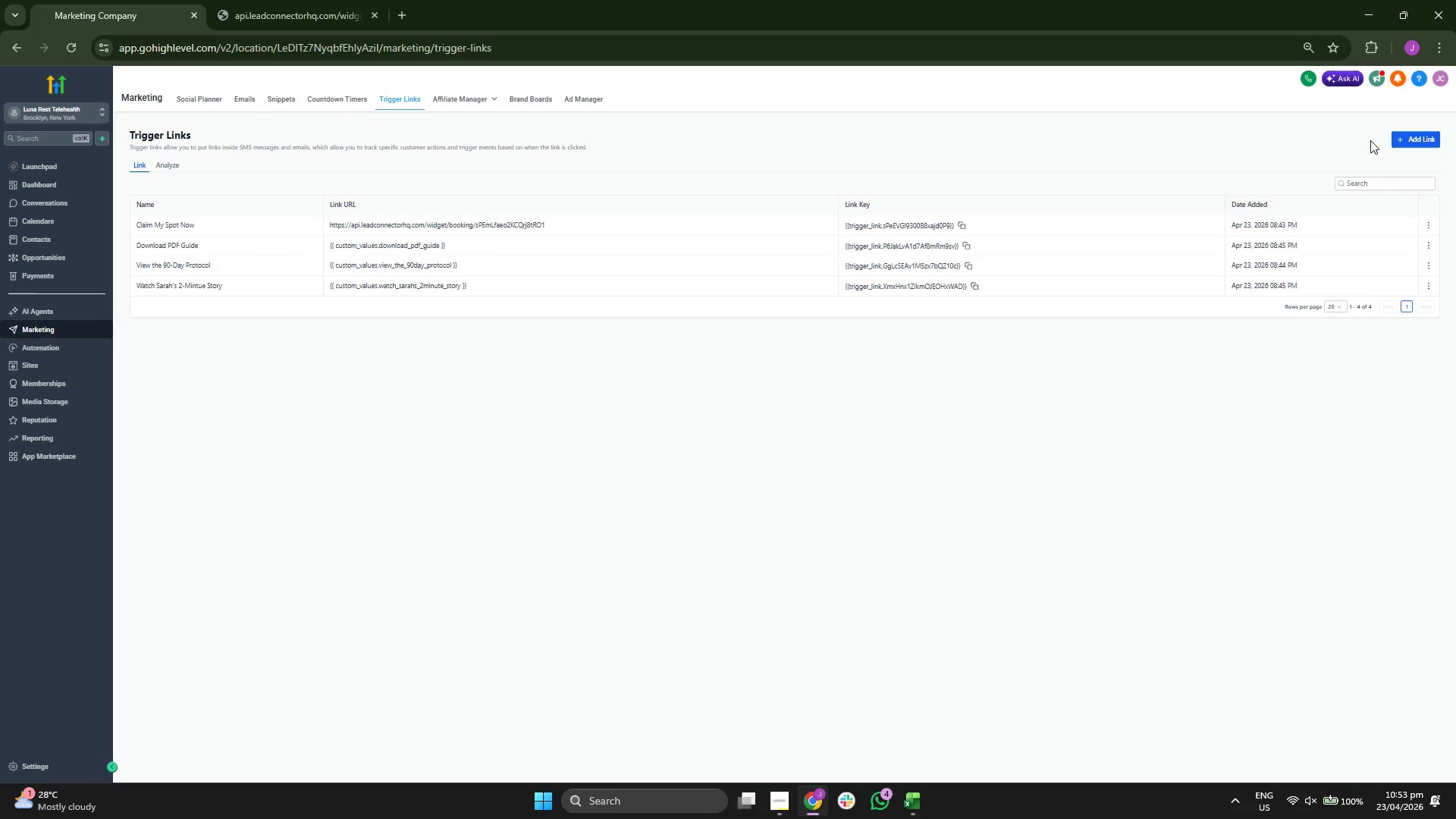 
left_click([1417, 143])
 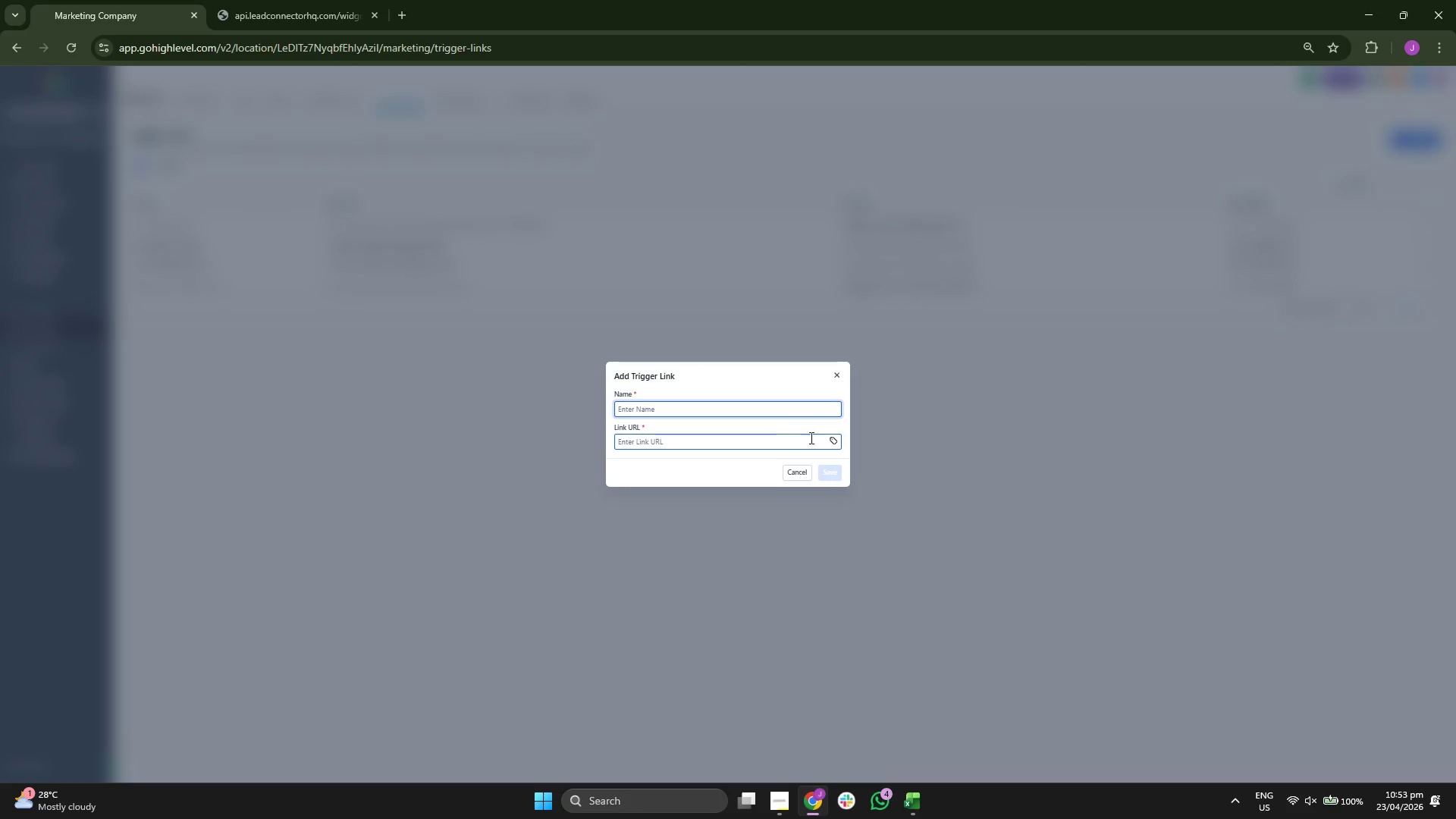 
left_click([833, 439])
 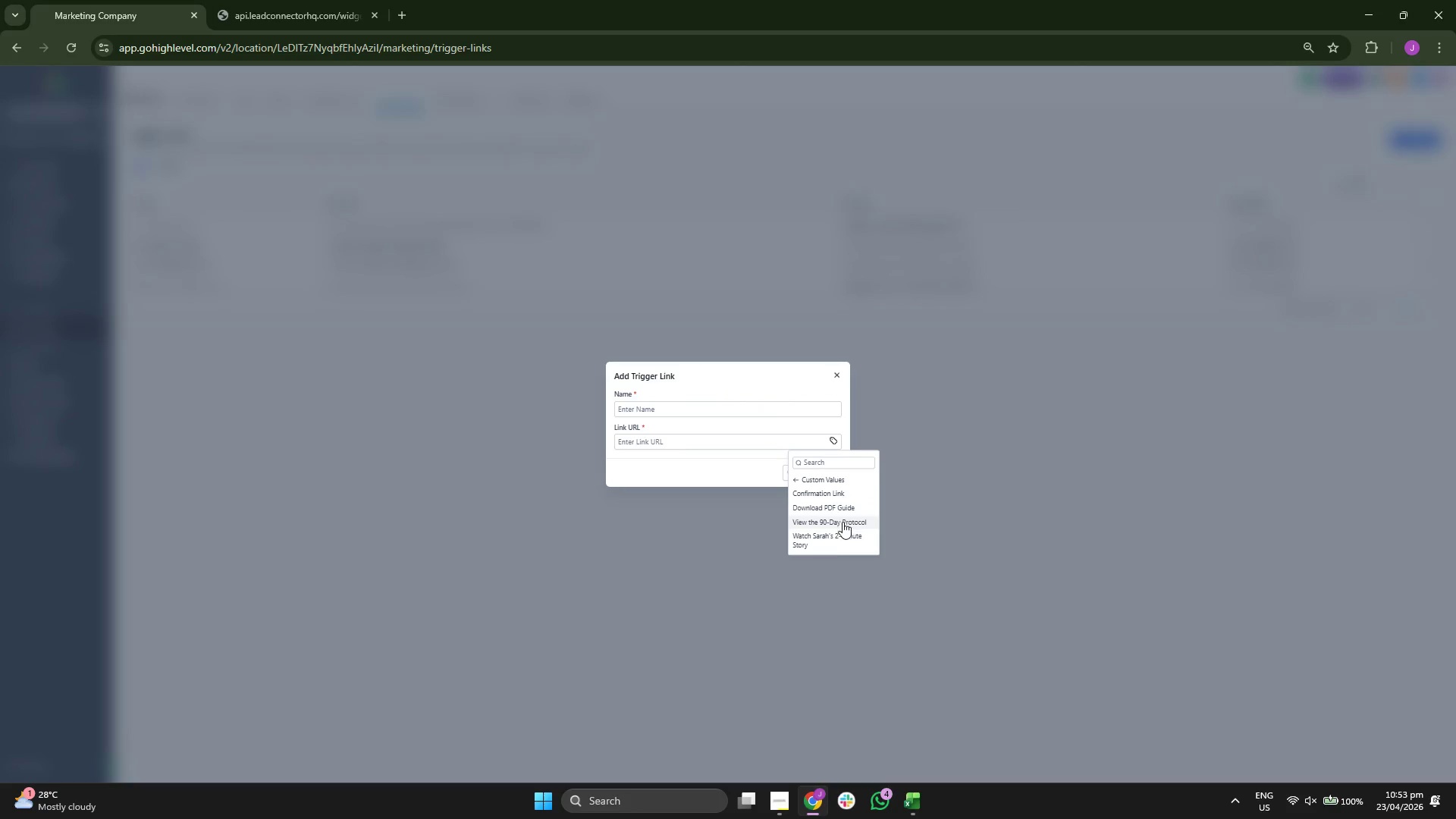 
left_click([846, 492])
 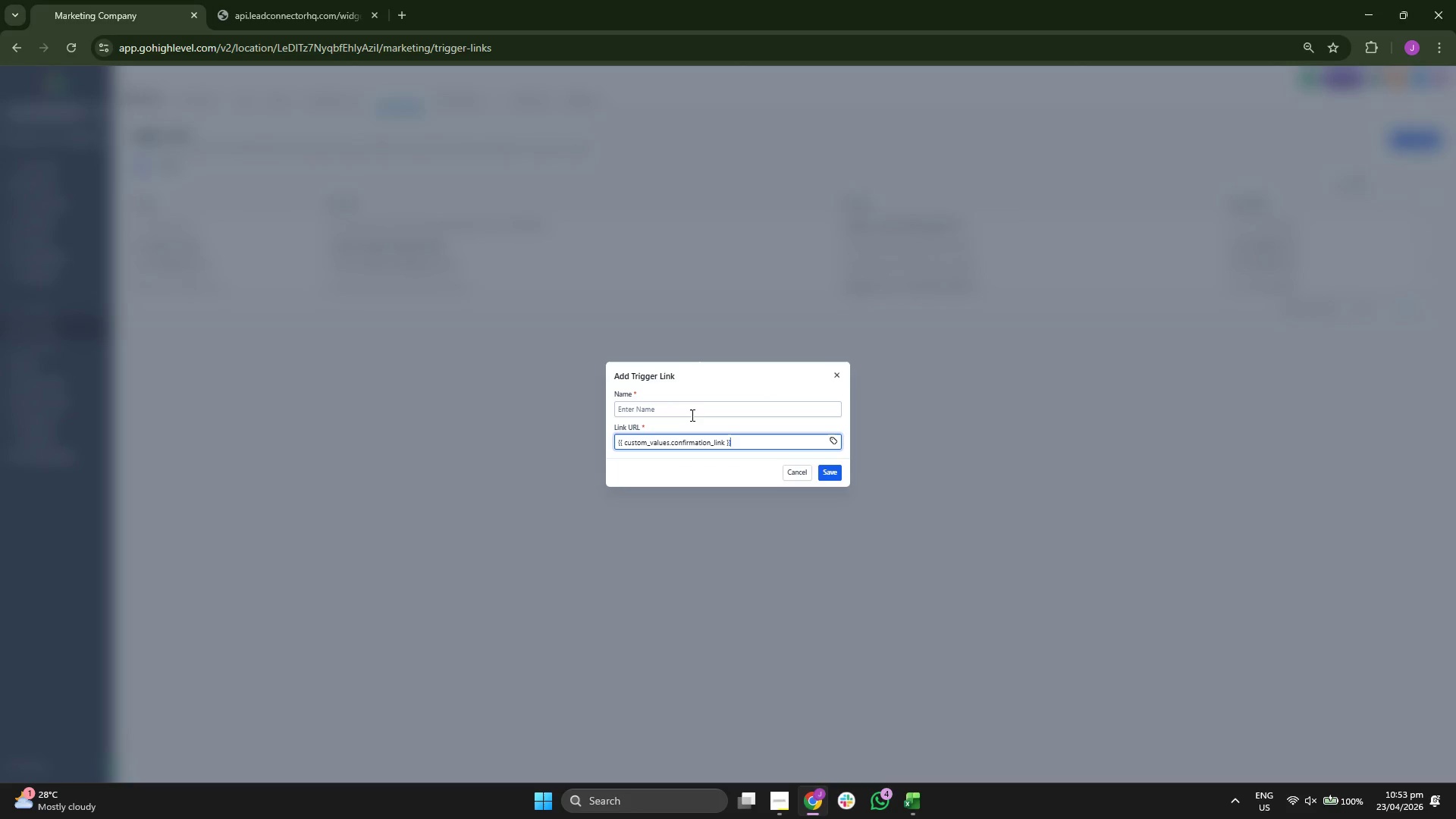 
type(Confirmation Link)
 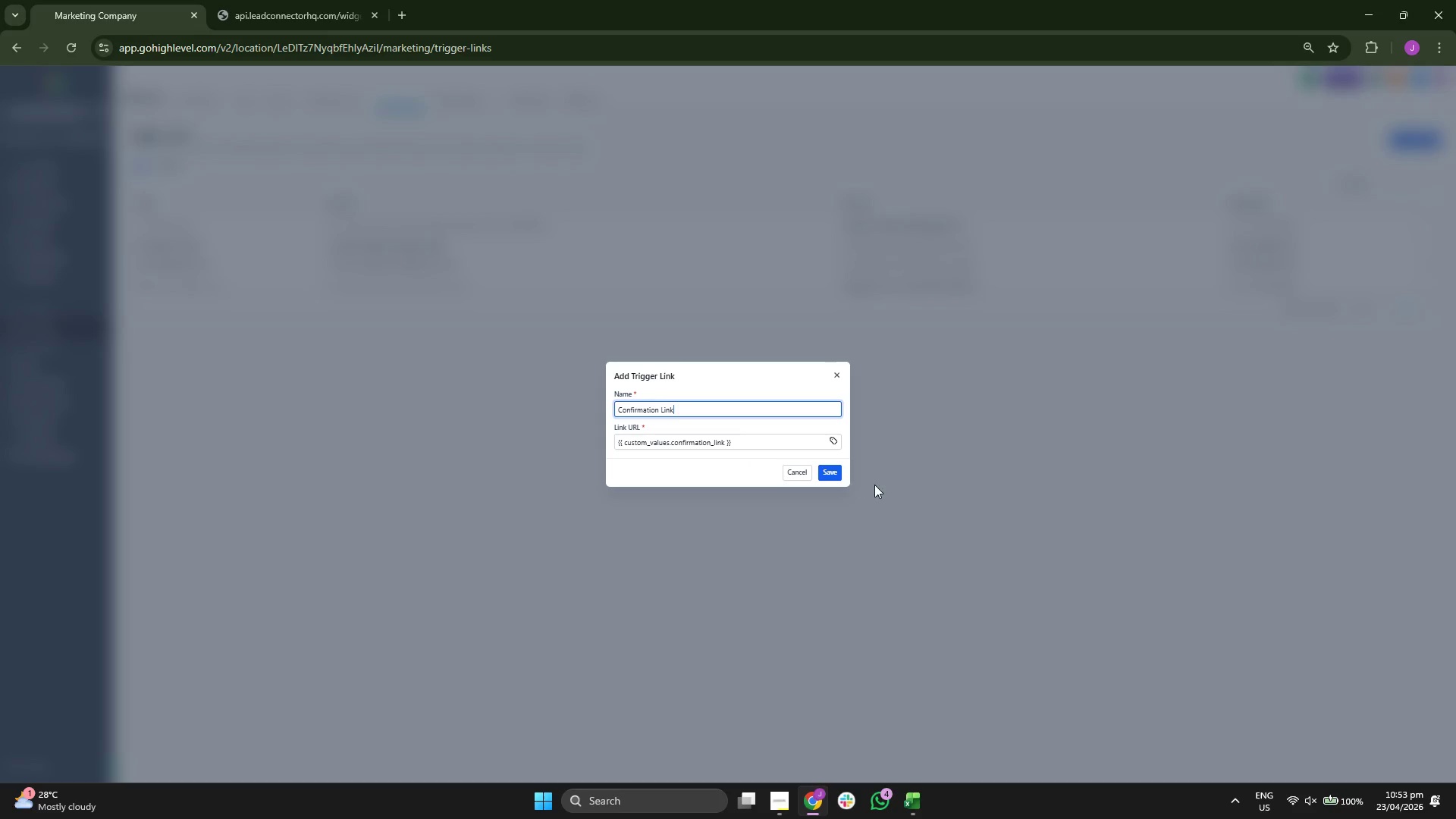 
left_click([843, 474])
 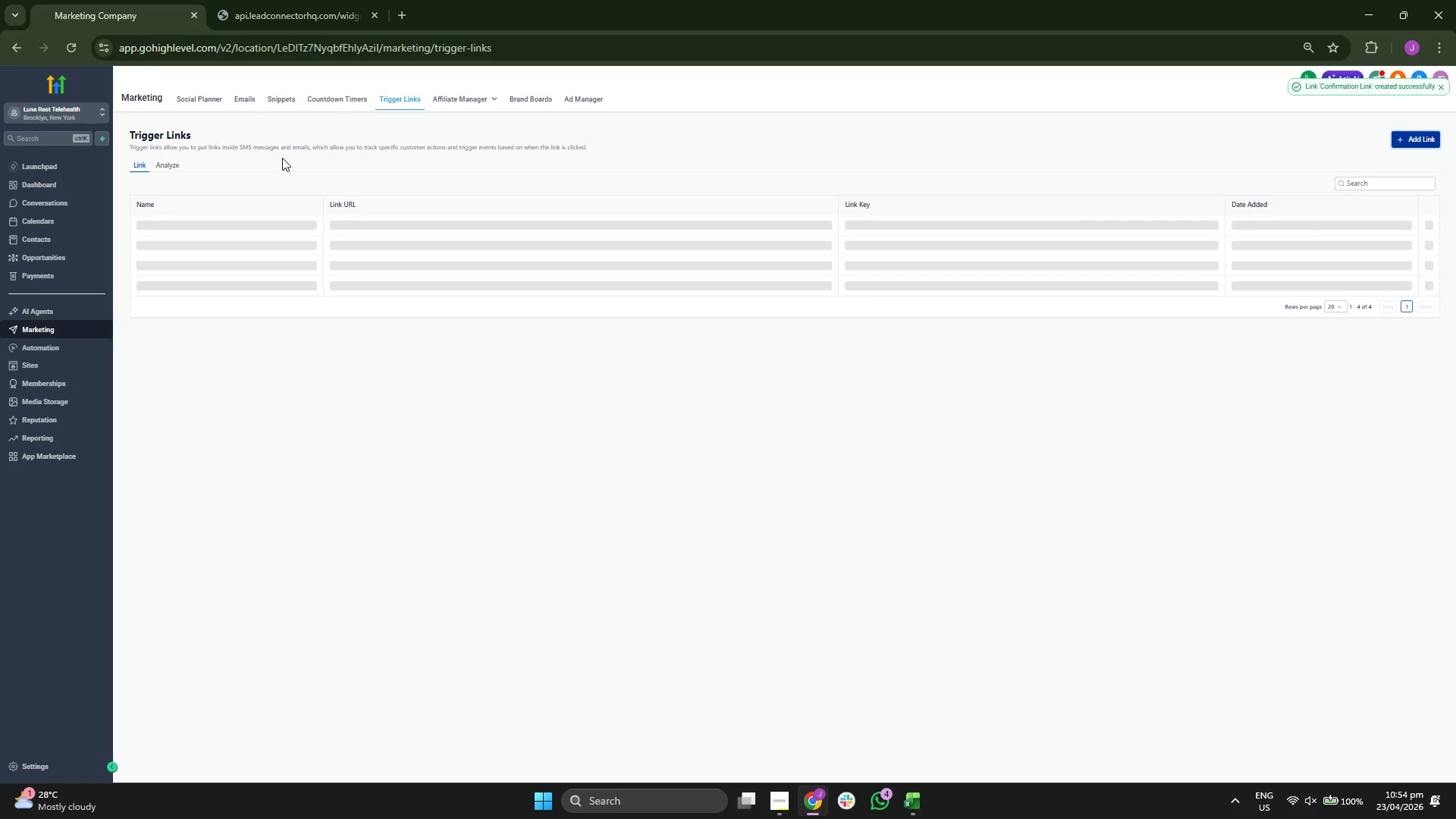 
left_click([287, 99])
 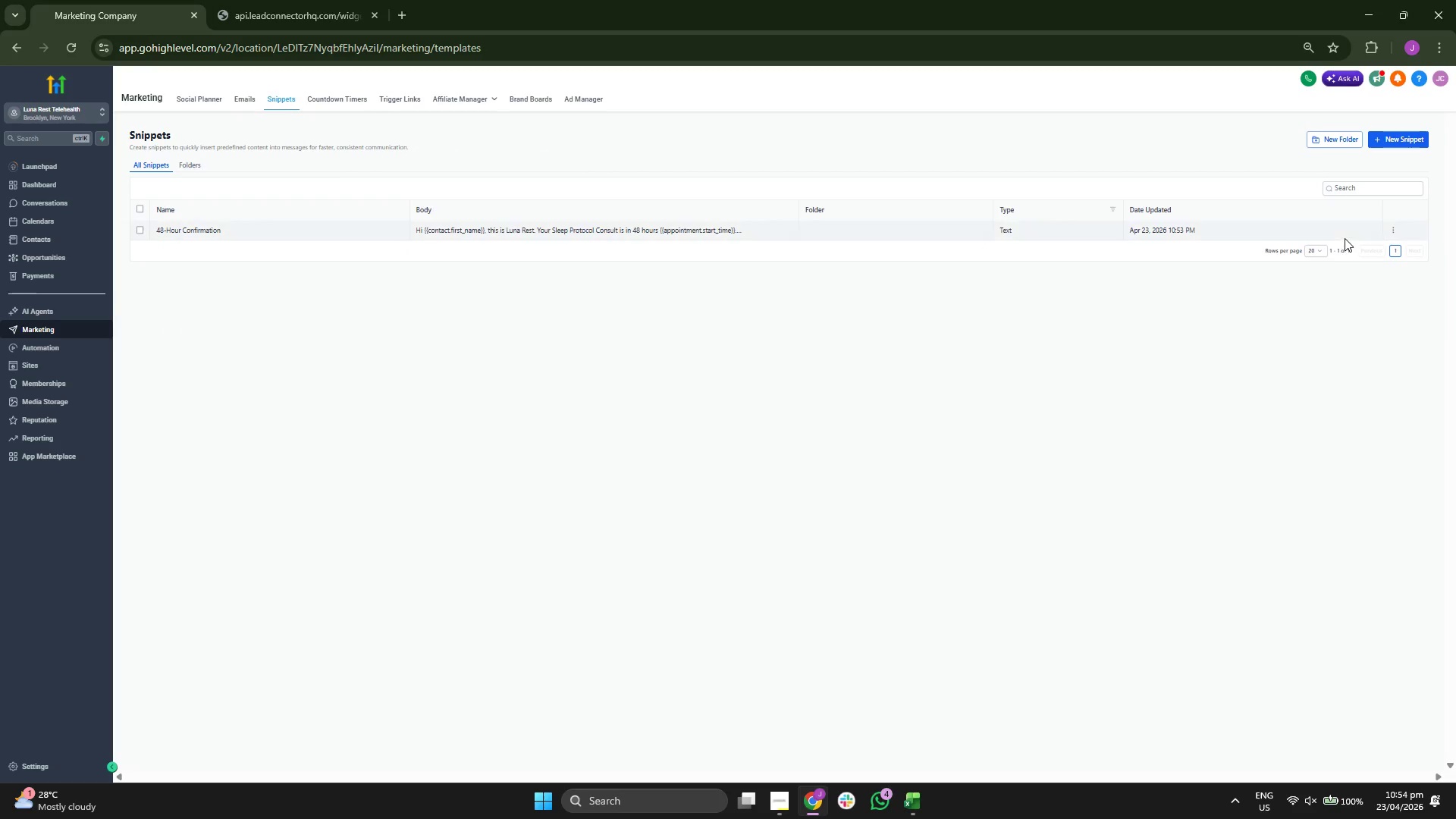 
left_click([1395, 229])
 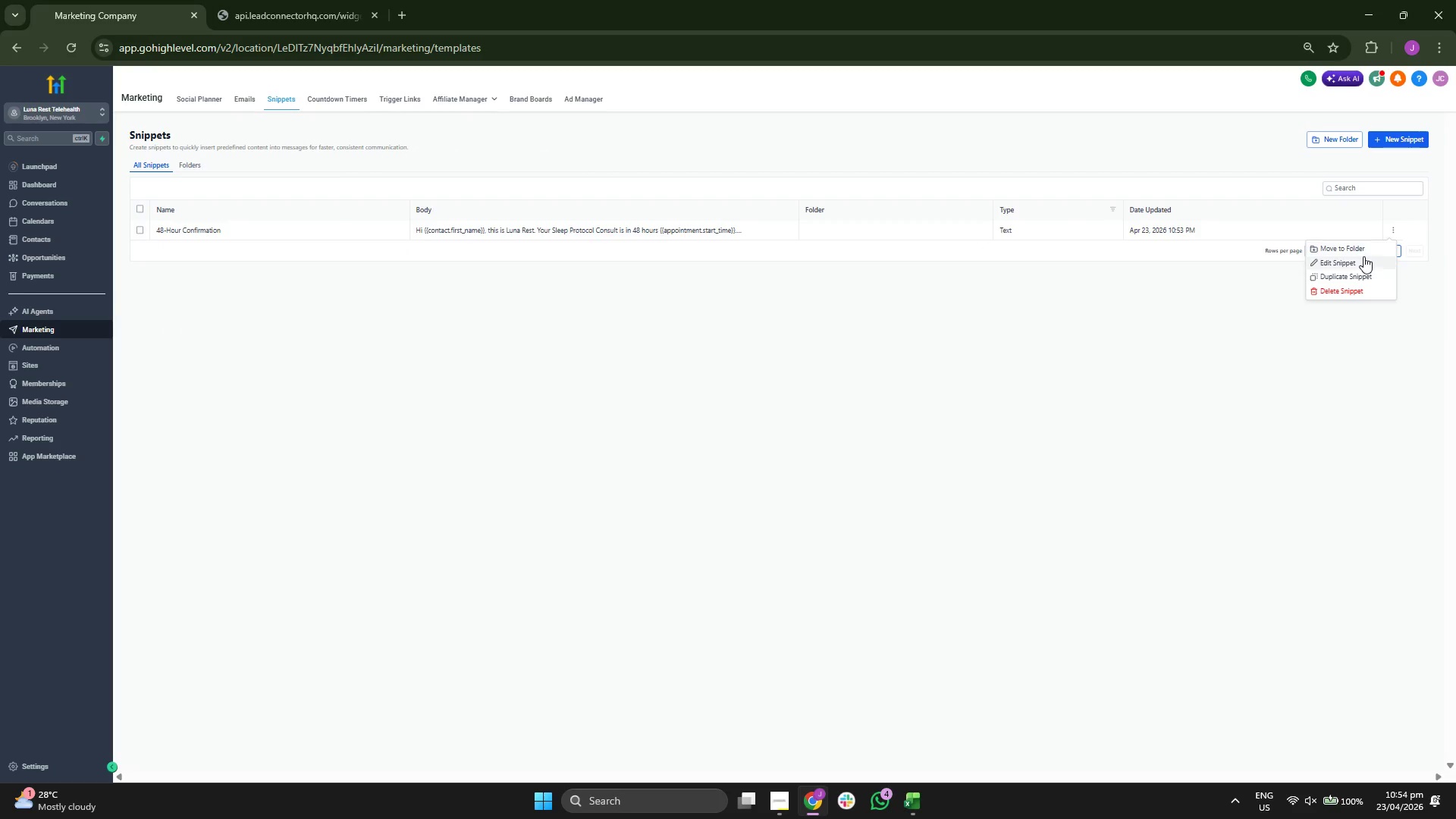 
left_click([1362, 258])
 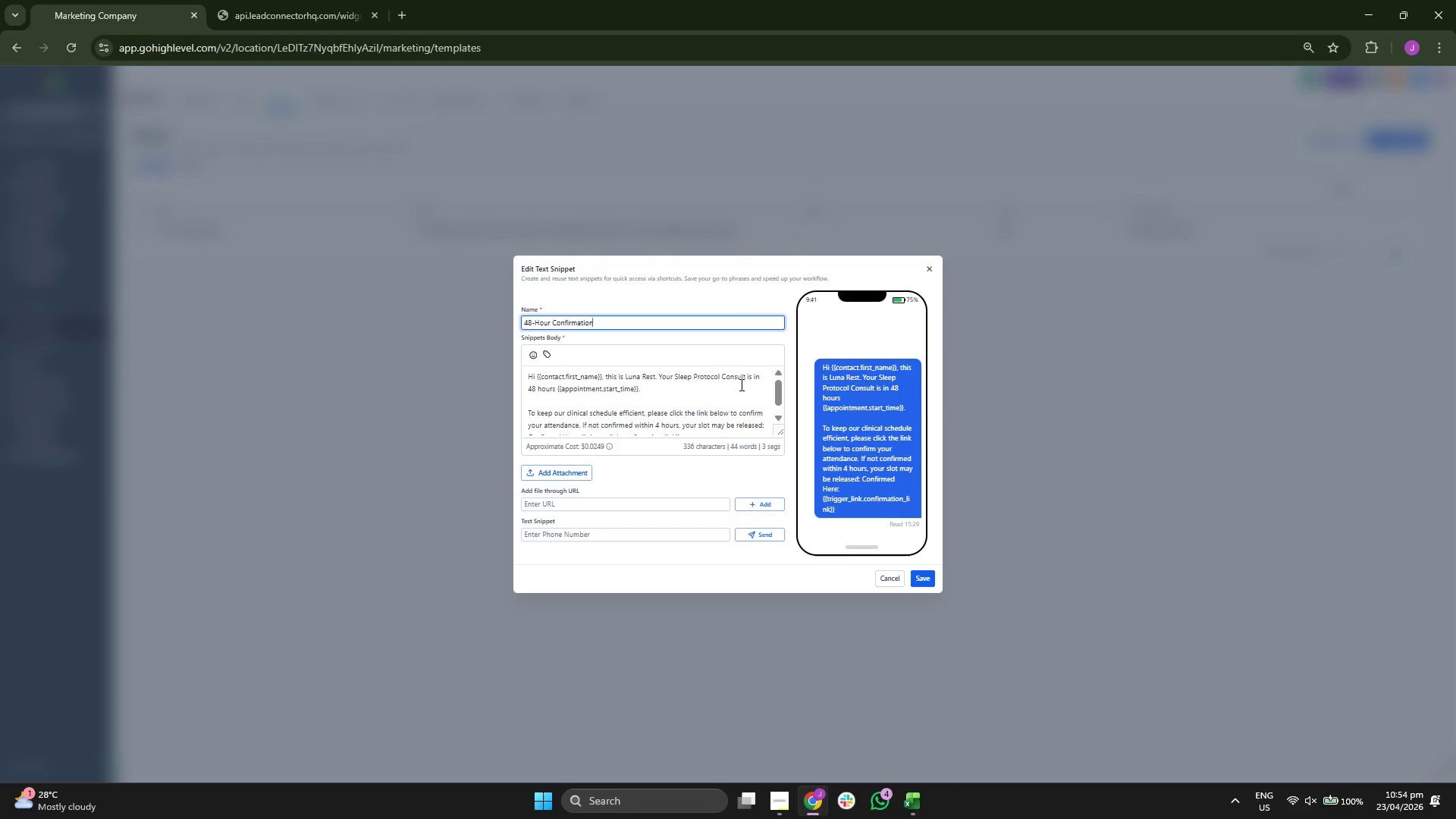 
scroll: coordinate [653, 396], scroll_direction: down, amount: 2.0
 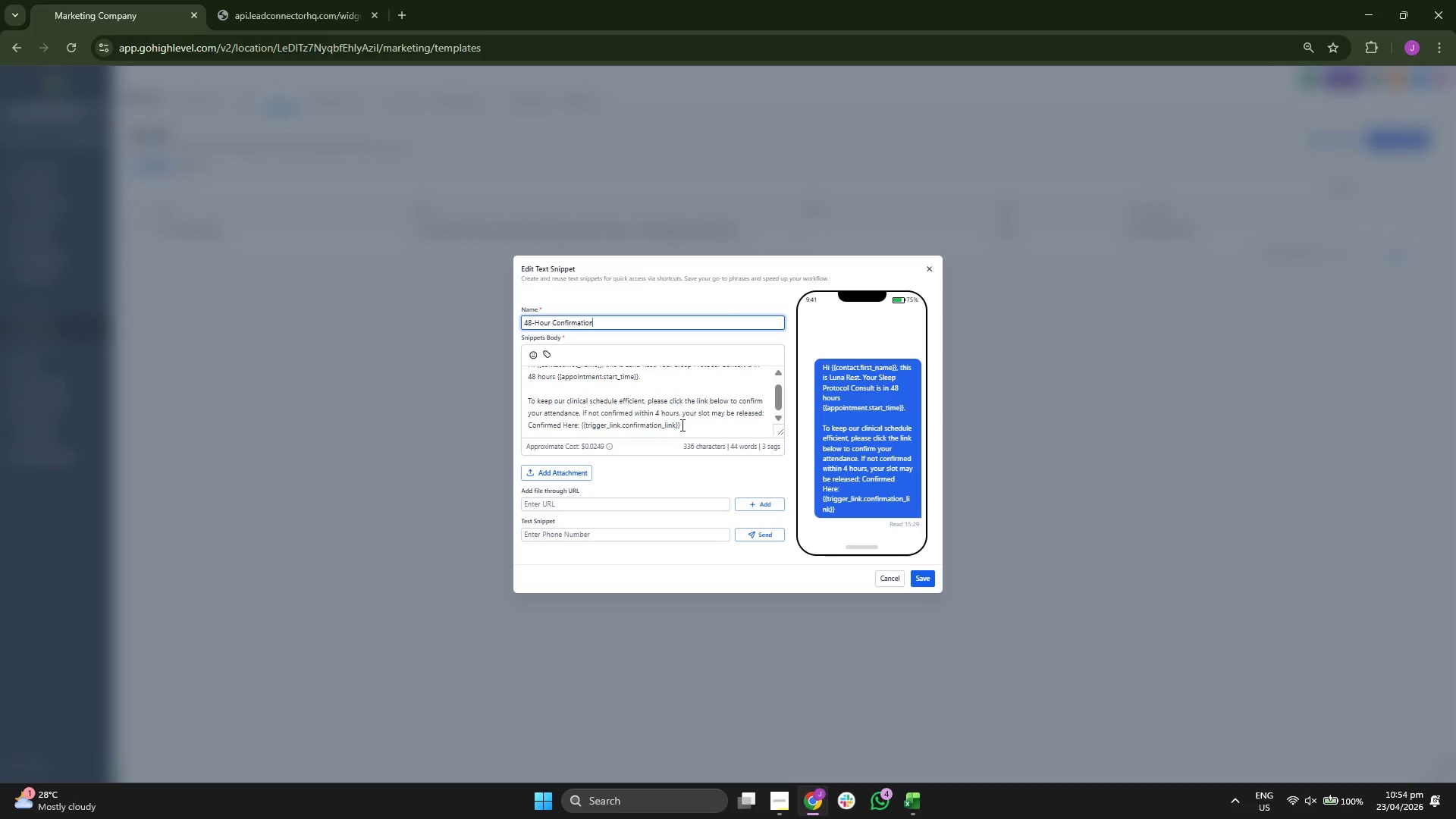 
left_click([708, 427])
 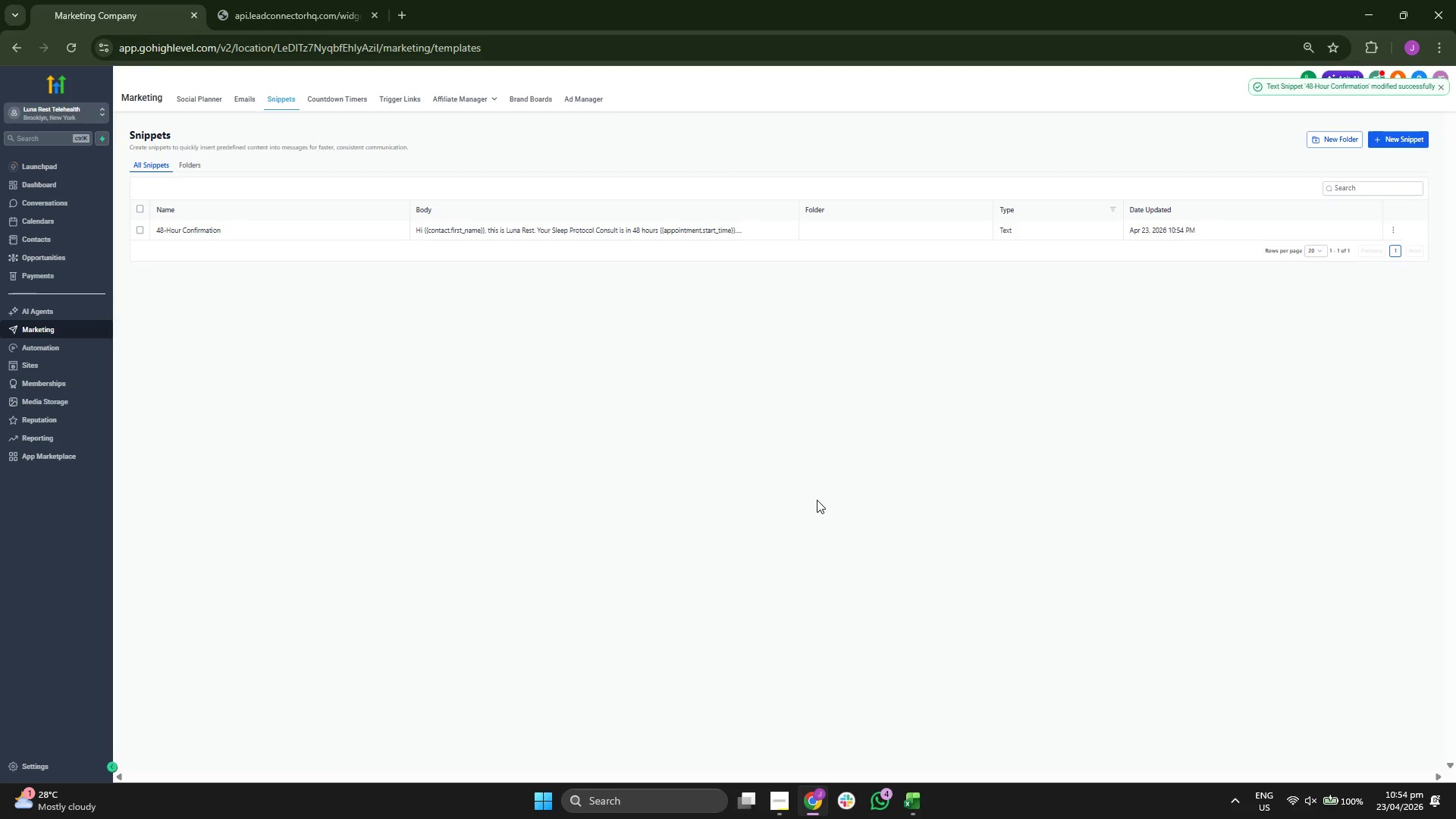 
wait(5.95)
 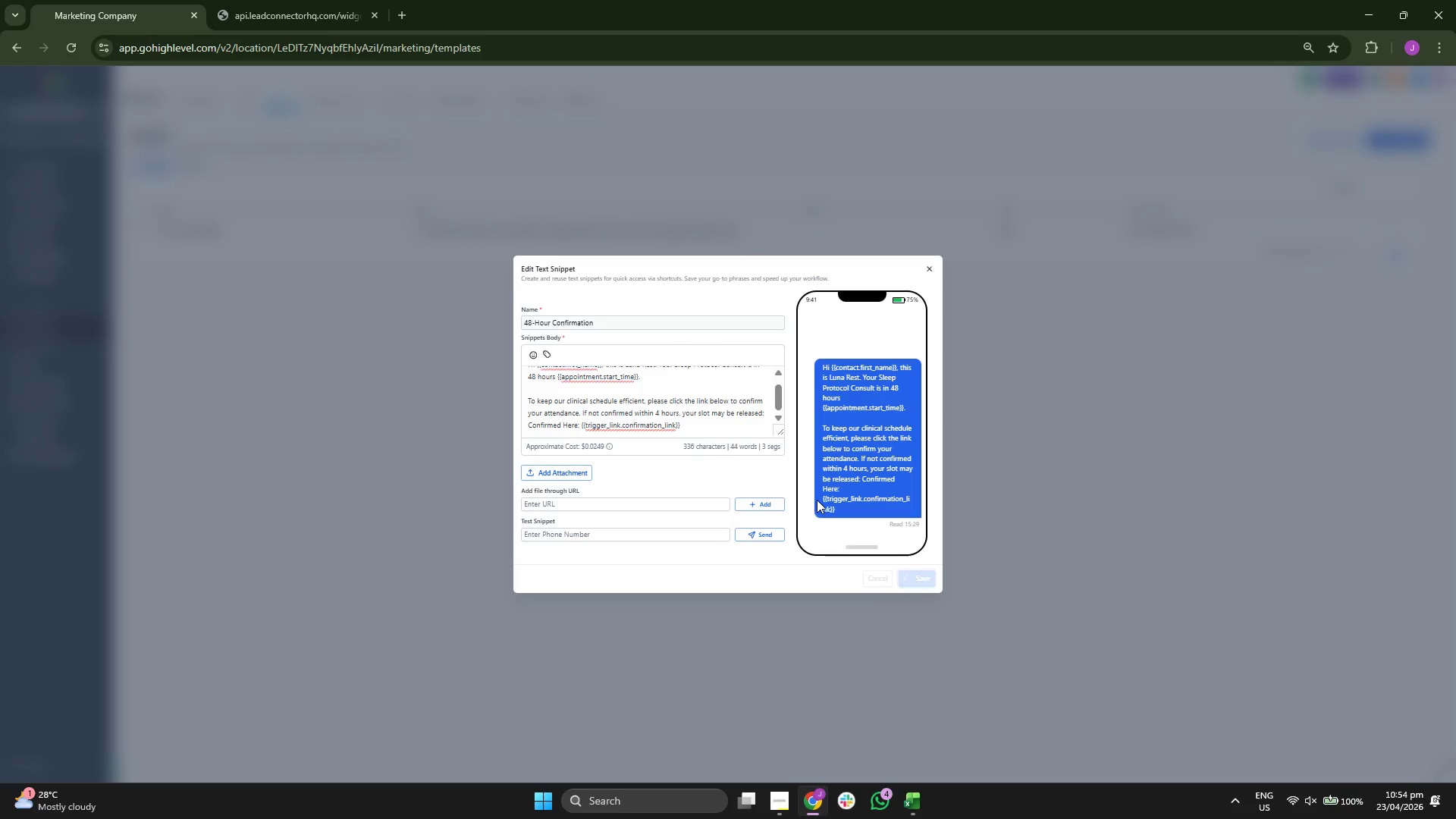 
left_click([1396, 140])
 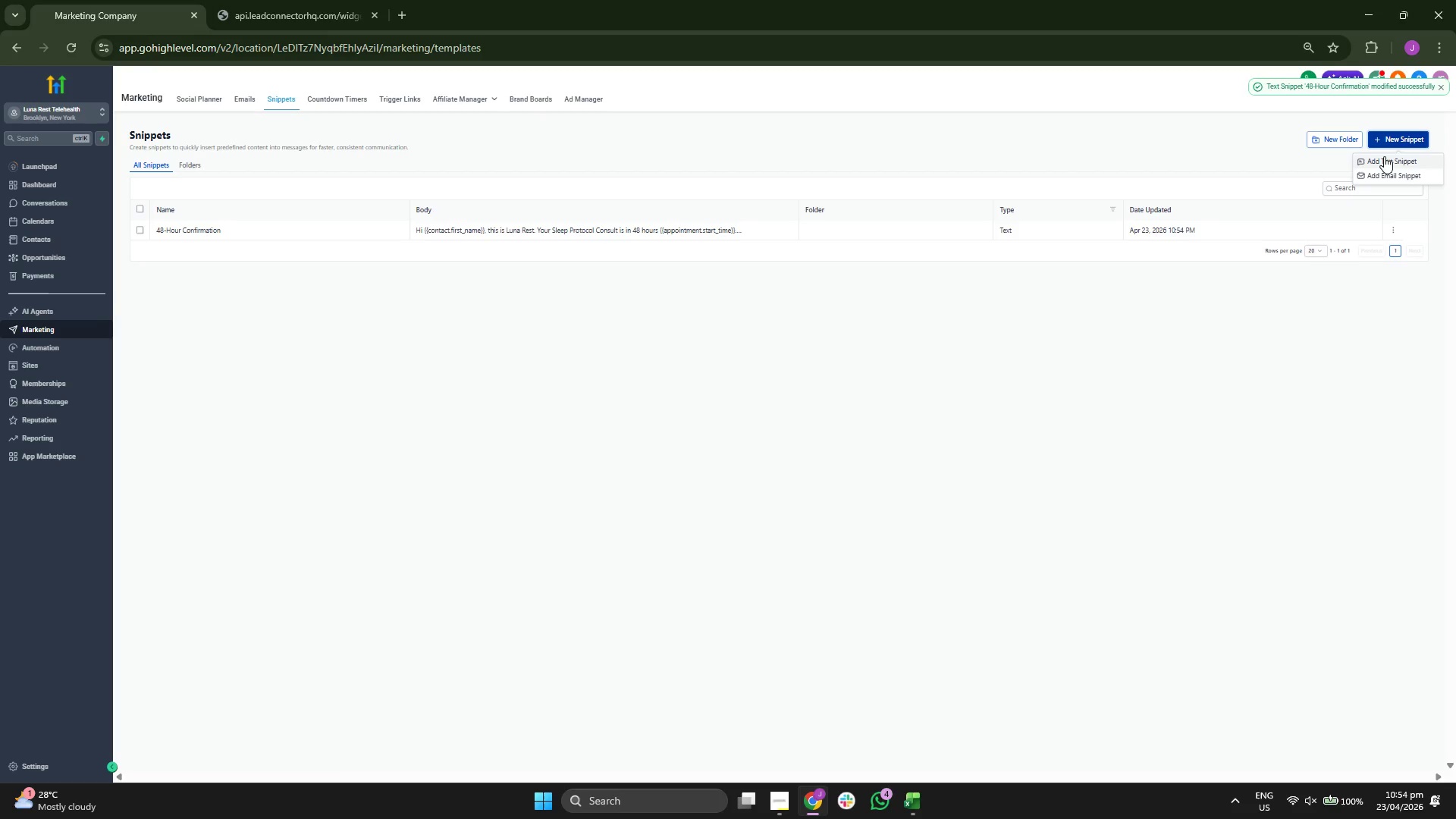 
left_click([1384, 158])
 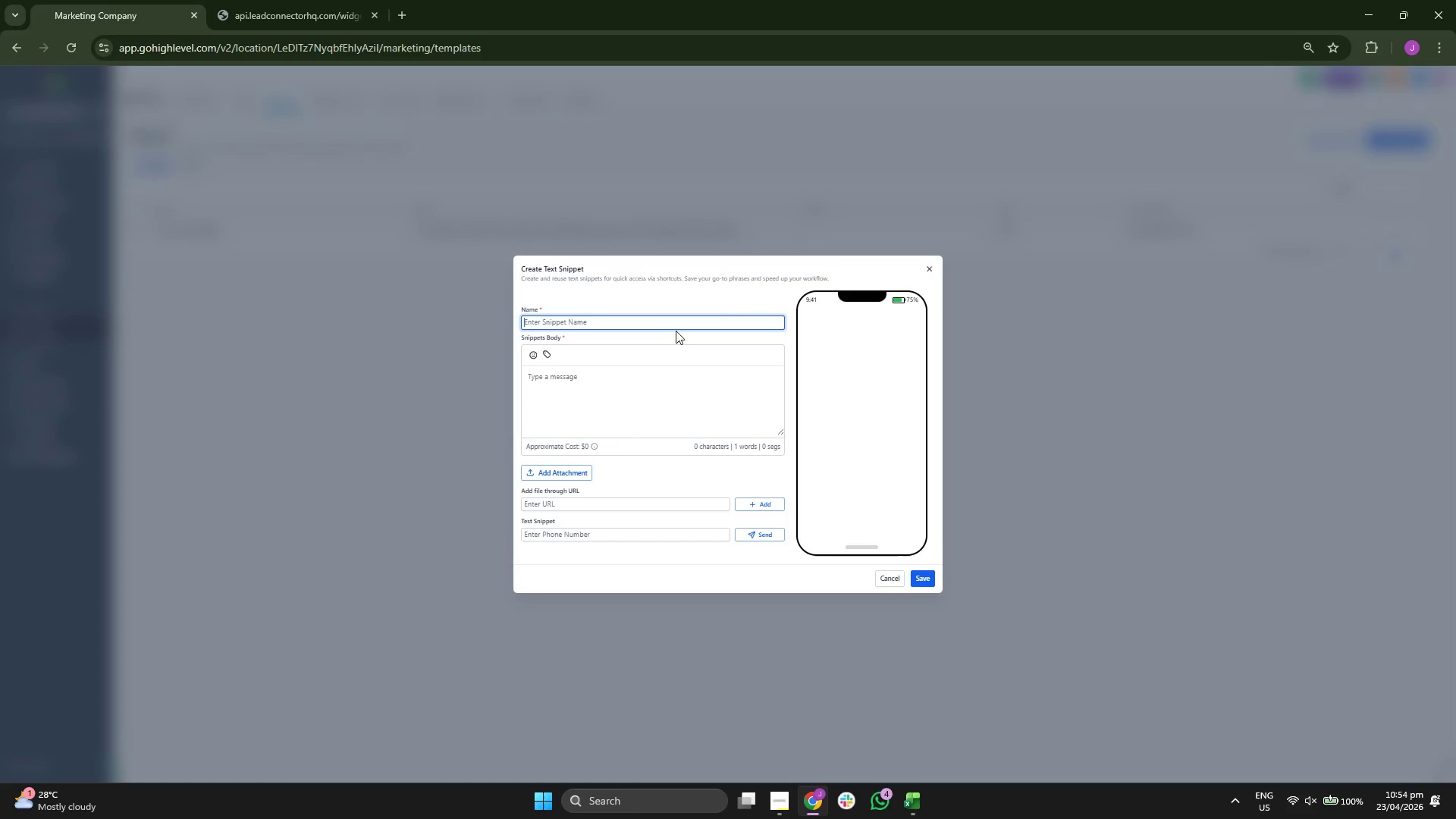 
type(No-Show/ R)
key(Backspace)
type(r)
key(Backspace)
key(Backspace)
type(rE)
key(Backspace)
key(Backspace)
type( Re-book)
 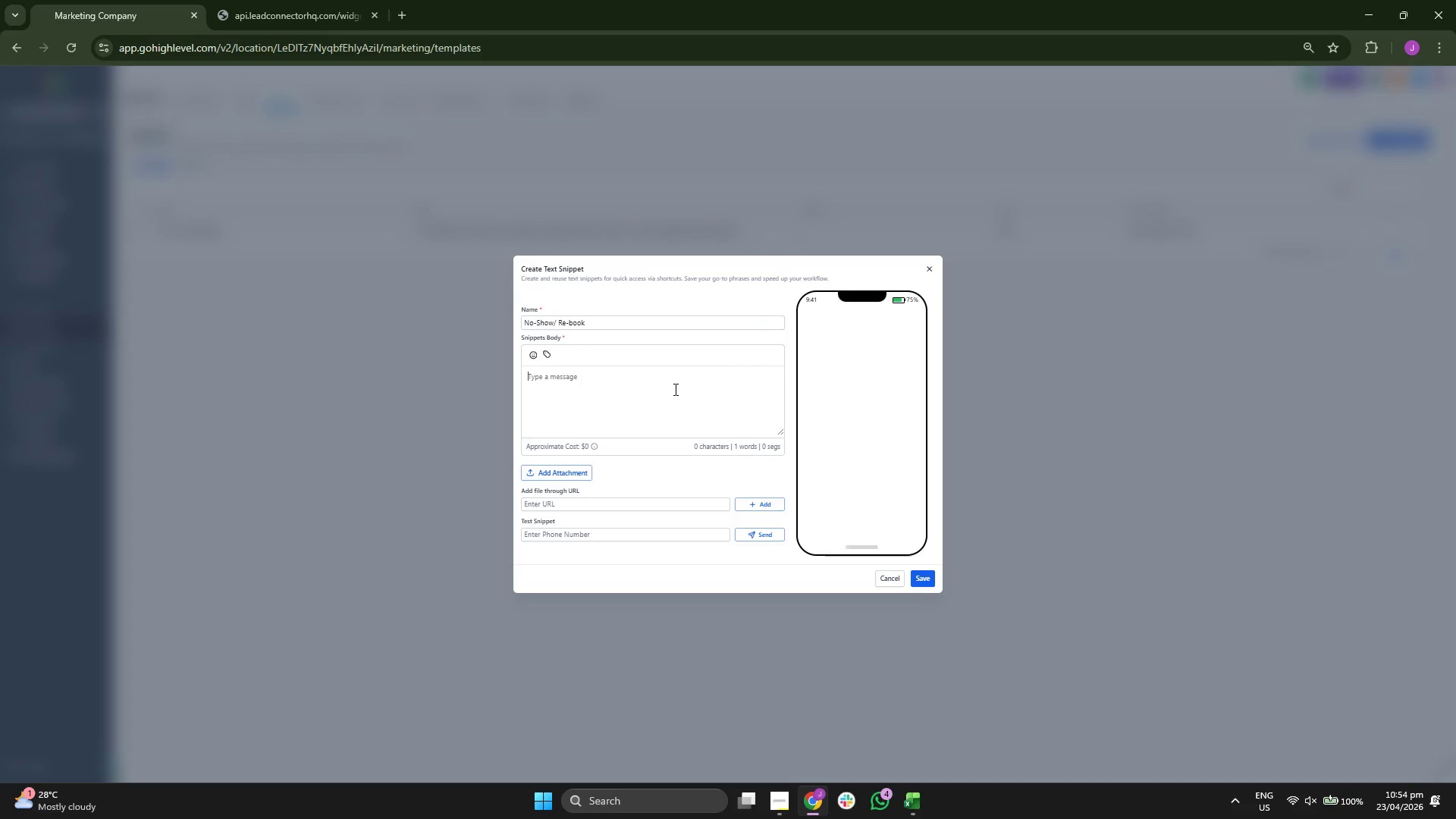 
wait(6.09)
 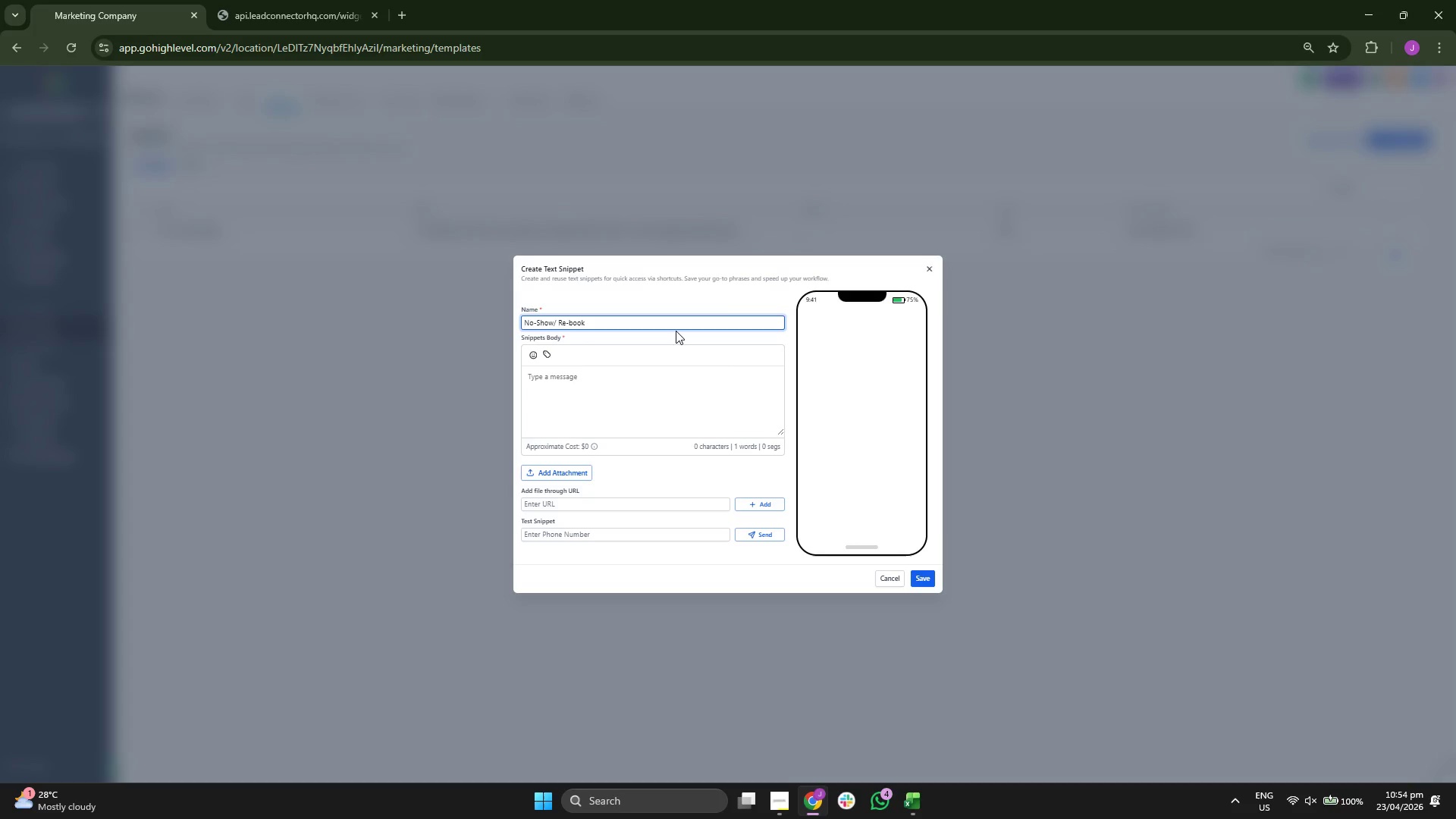 
left_click([548, 353])
 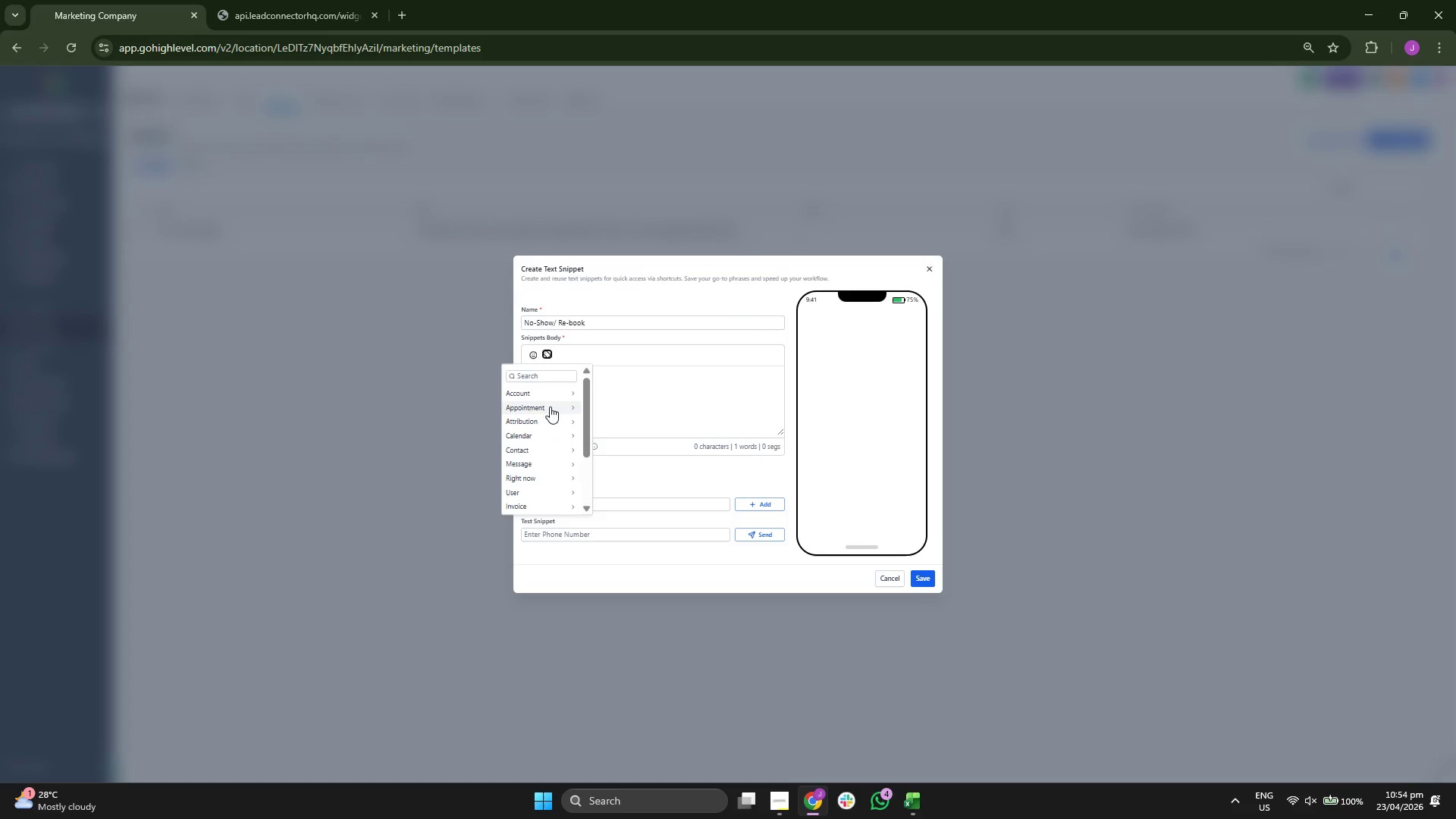 
scroll: coordinate [544, 437], scroll_direction: none, amount: 0.0
 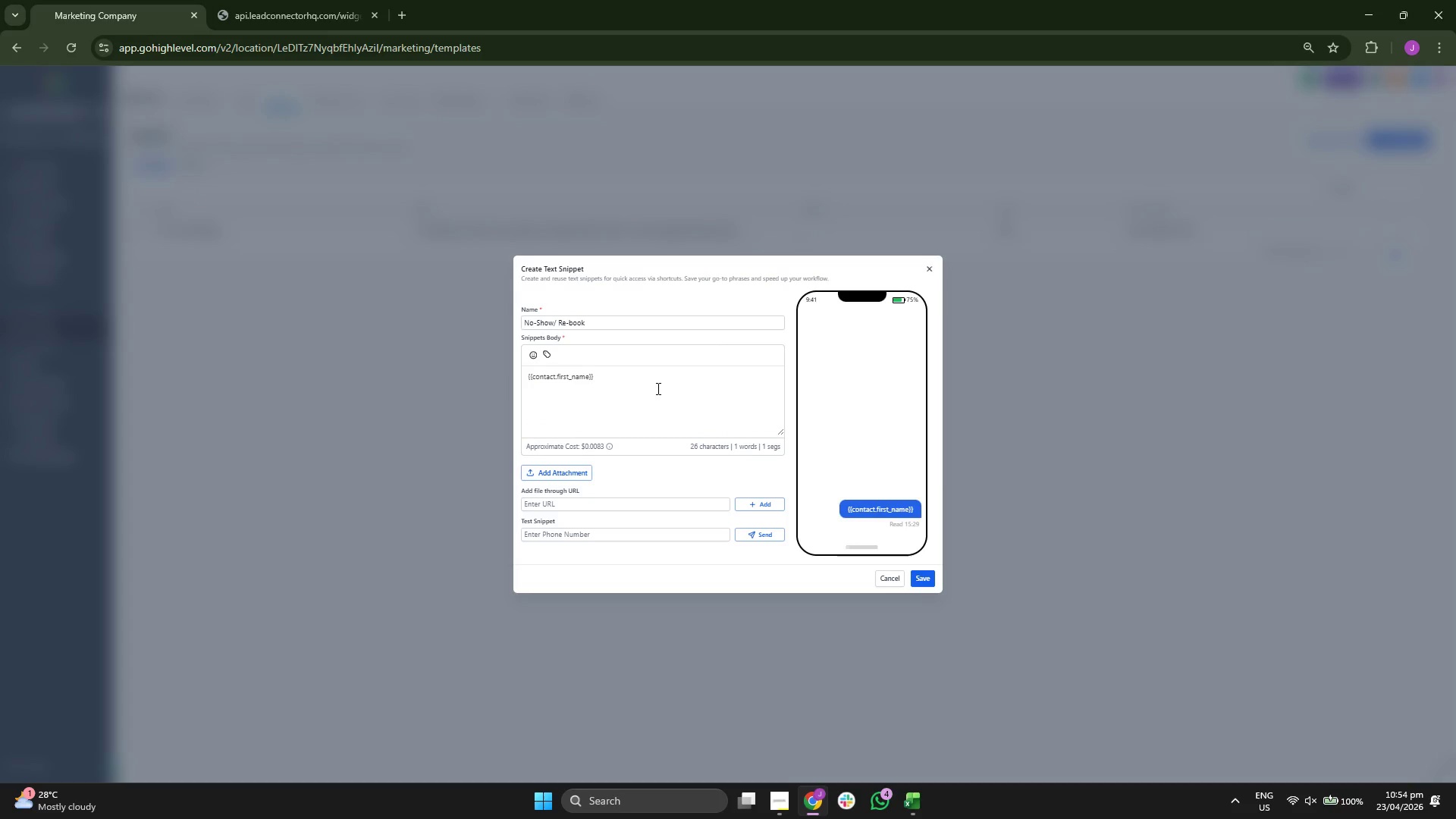 
wait(5.37)
 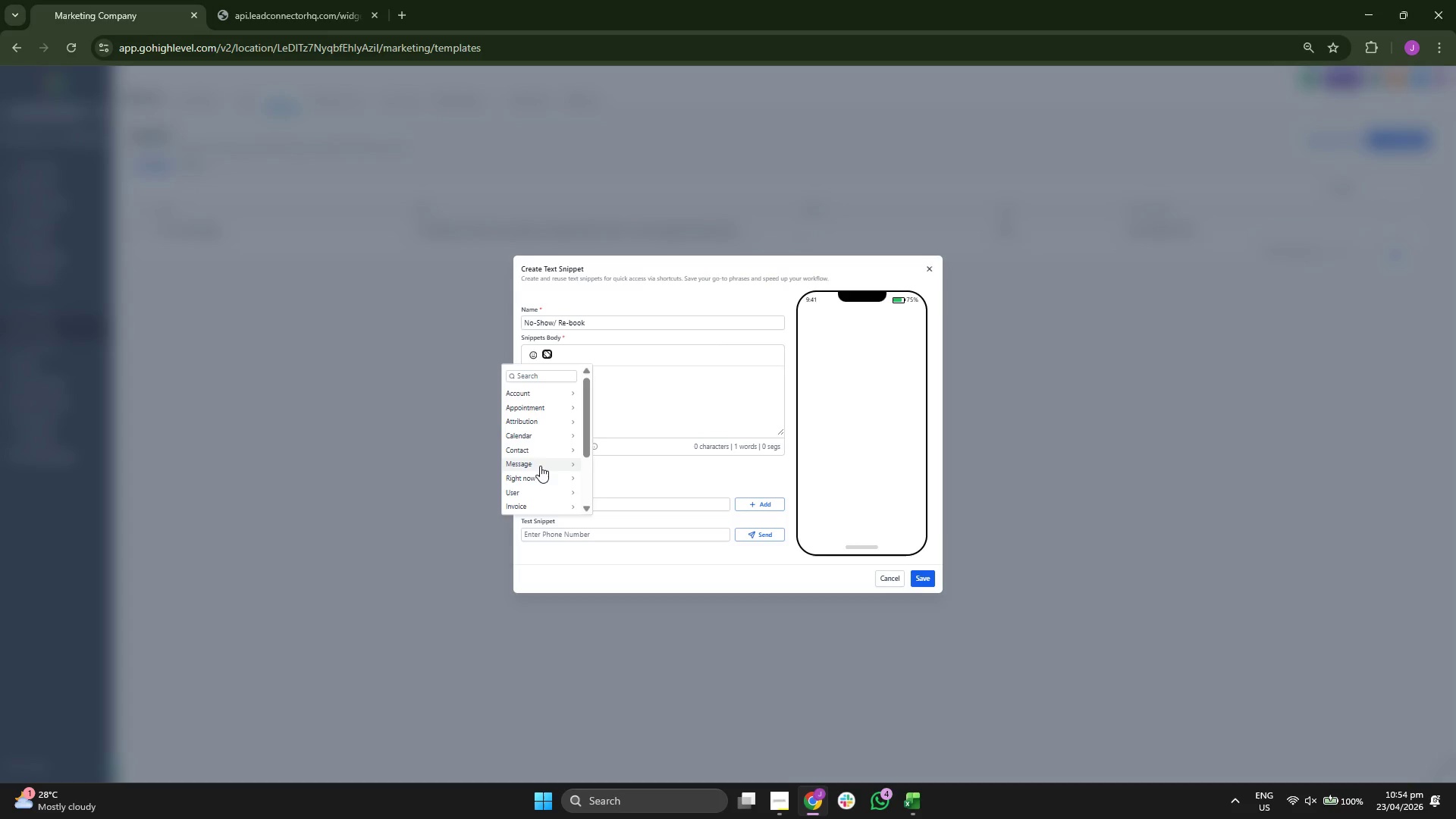 
left_click([676, 390])
 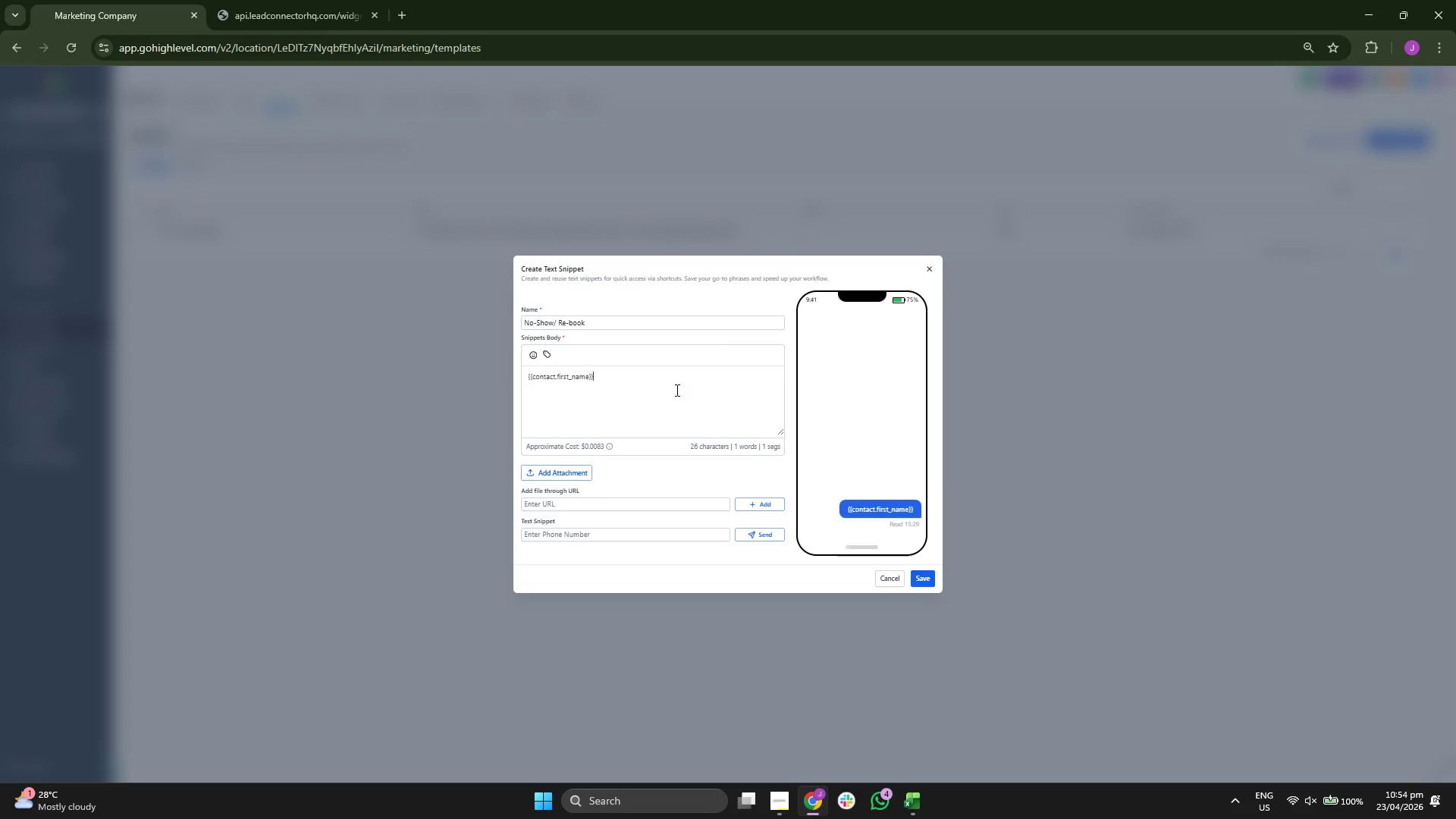 
type( )
key(Backspace)
type(, we want)
key(Backspace)
key(Backspace)
key(Backspace)
key(Backspace)
type(haven't )
key(Backspace)
type( received your confirmation. To be fiar)
key(Backspace)
key(Backspace)
key(Backspace)
type(air to our waitlist )
key(Backspace)
key(Backspace)
type(, )
key(Backspace)
key(Backspace)
type(t ,we)
key(Backspace)
key(Backspace)
key(Backspace)
key(Backspace)
type(, we g)
key(Backspace)
type(have rea)
key(Backspace)
type(ea)
key(Backspace)
key(Backspace)
type(leased your slot )
key(Backspace)
type( for )
 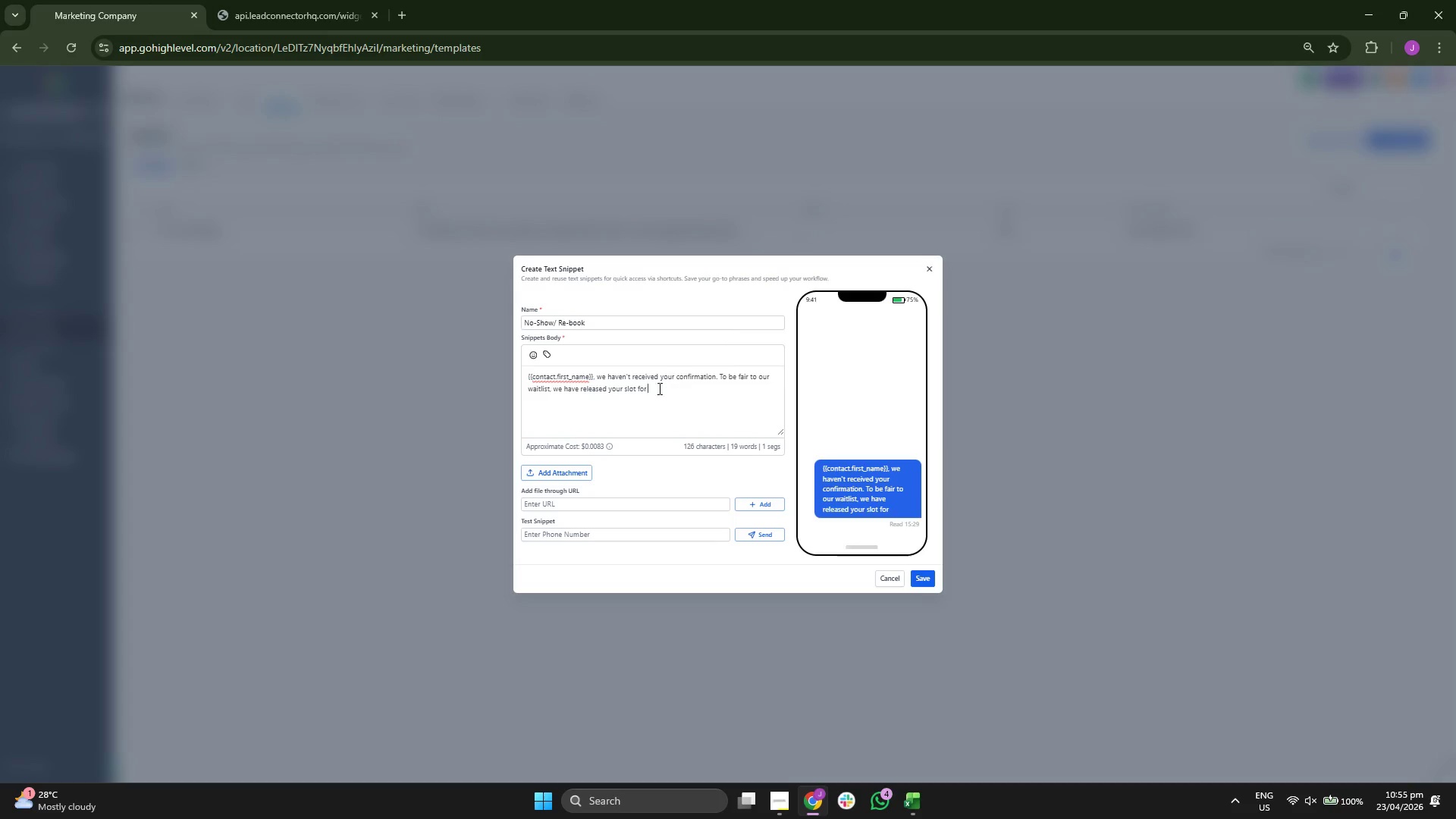 
left_click([548, 353])
 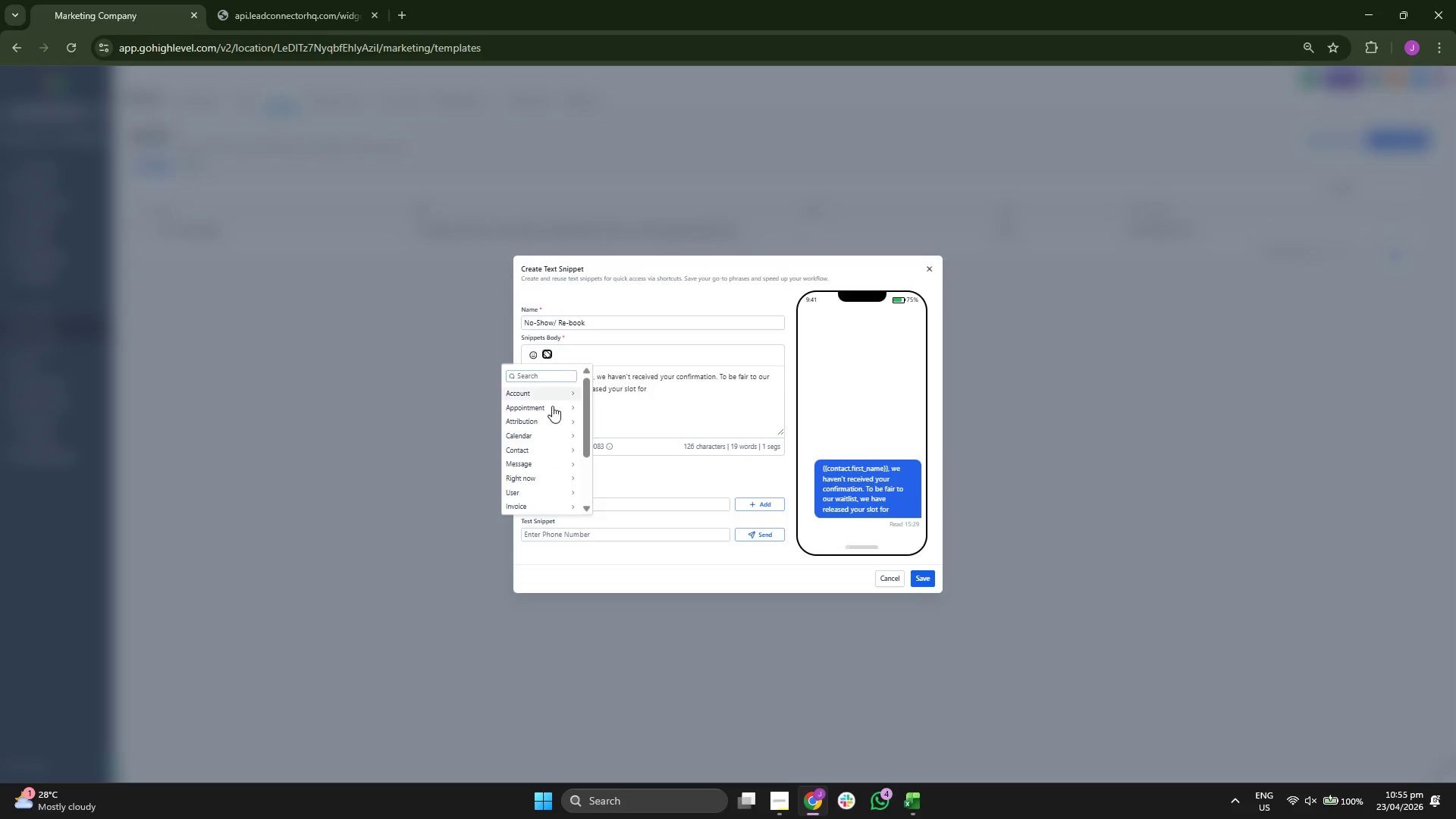 
scroll: coordinate [544, 469], scroll_direction: down, amount: 2.0
 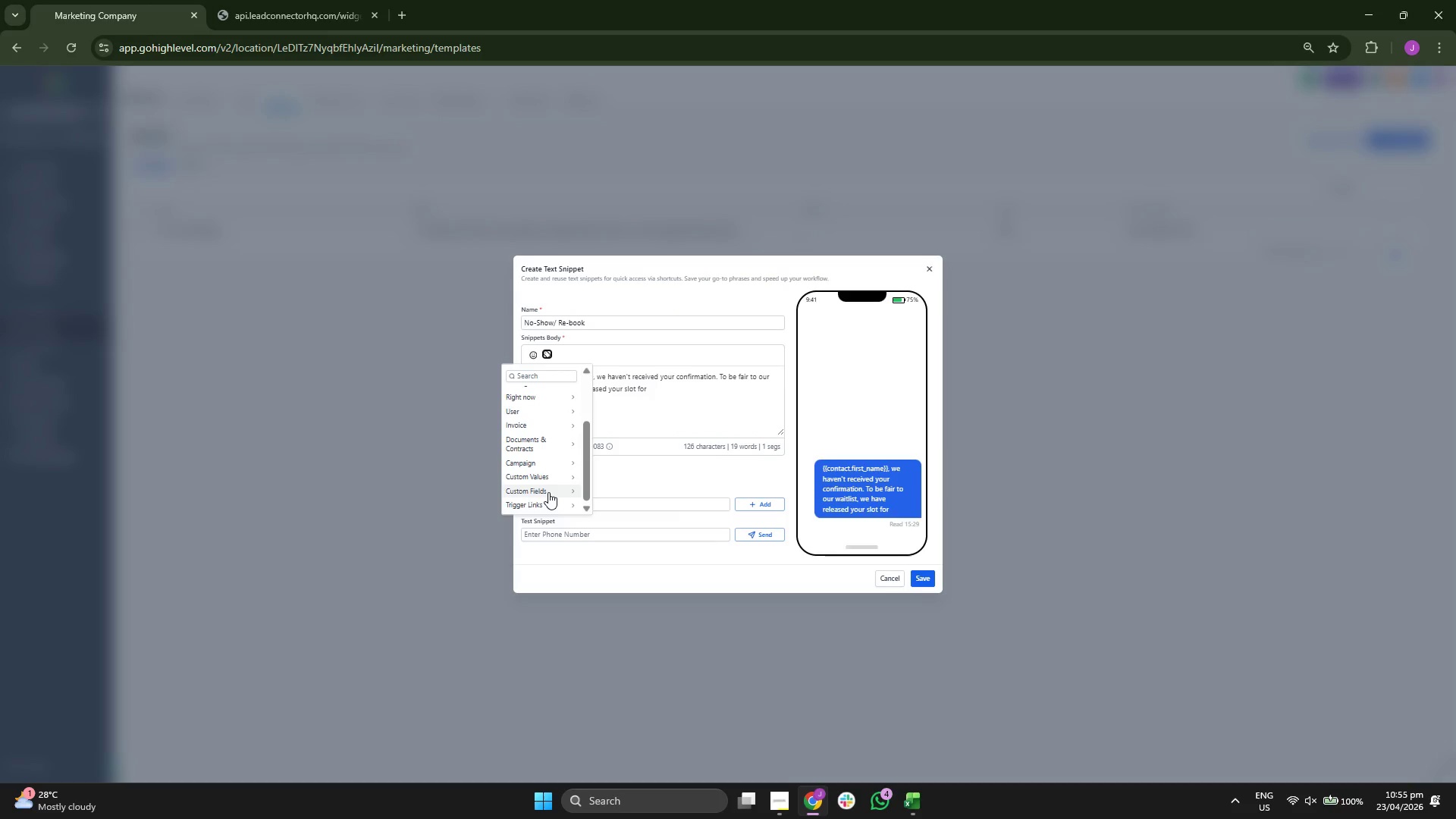 
left_click([548, 492])
 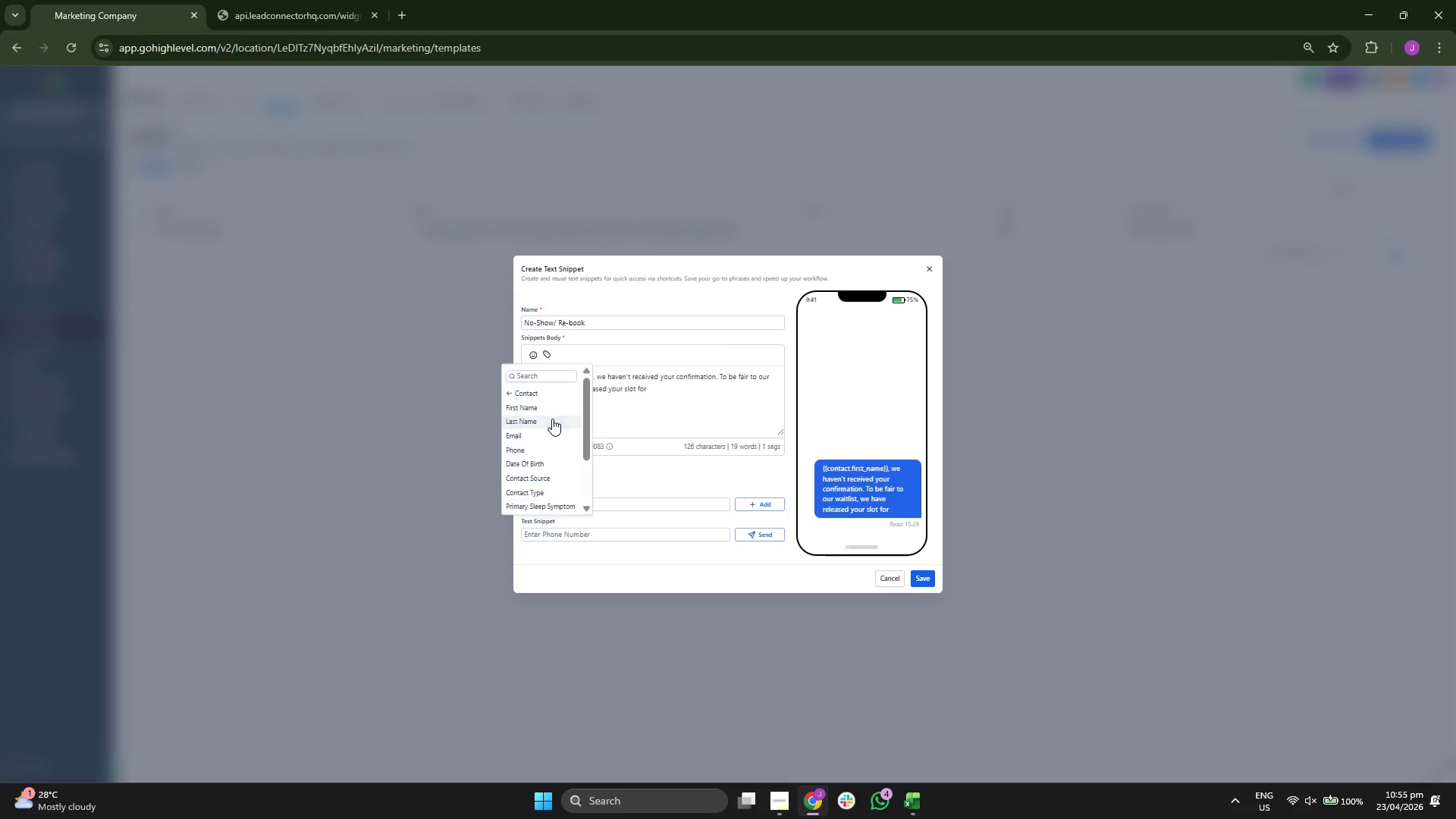 
scroll: coordinate [558, 479], scroll_direction: down, amount: 2.0
 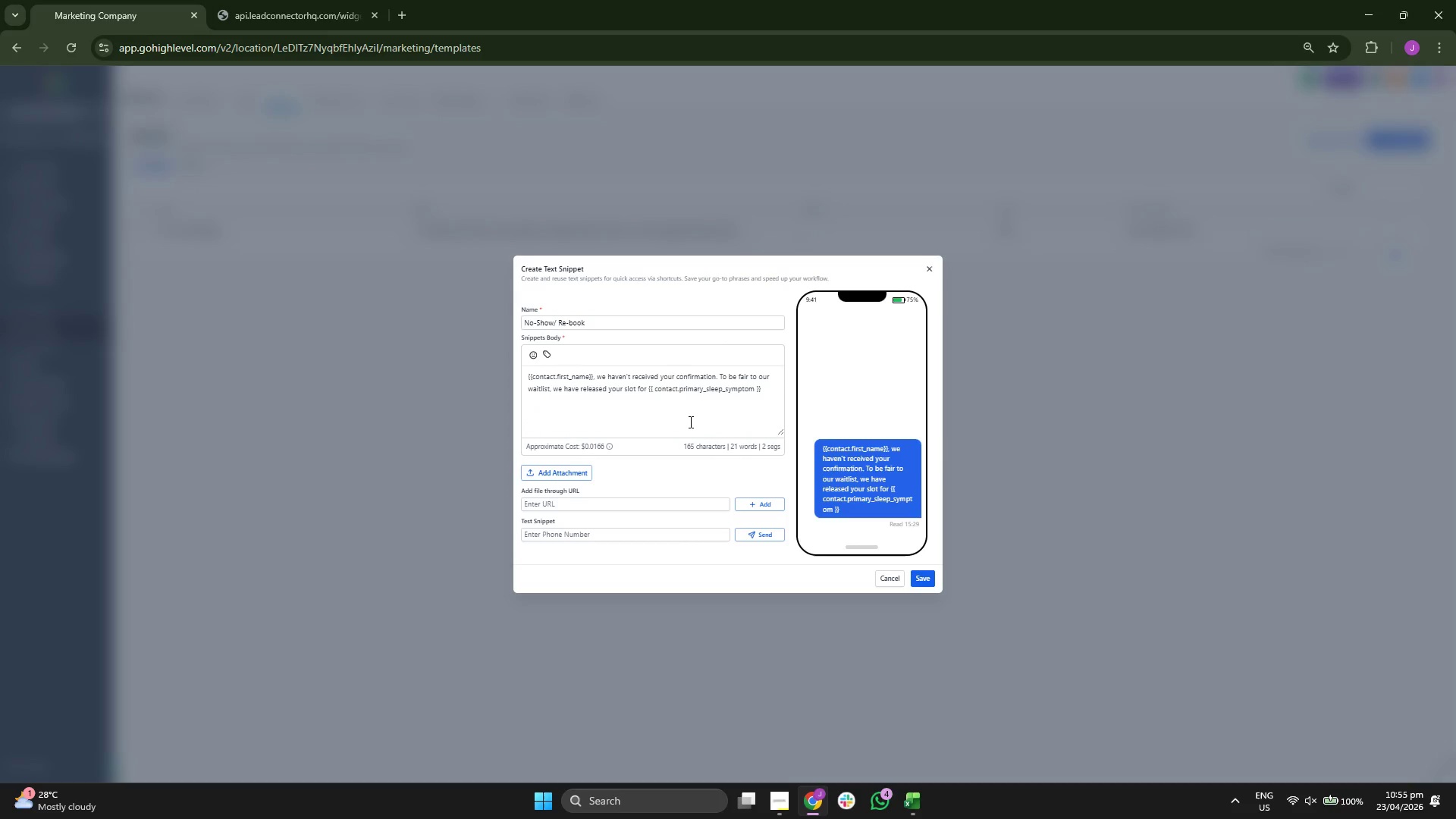 
key(ArrowLeft)
 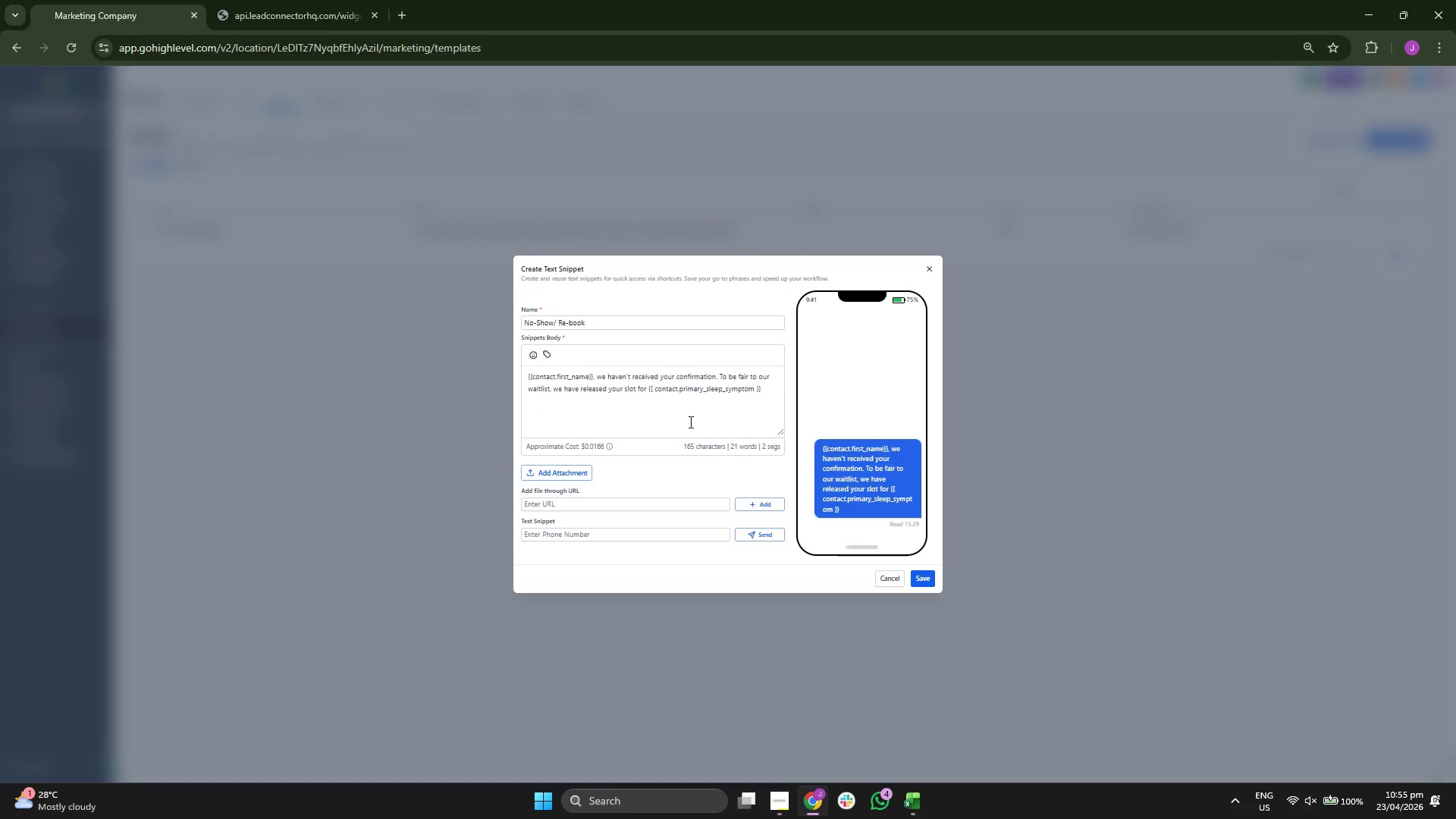 
key(ArrowLeft)
 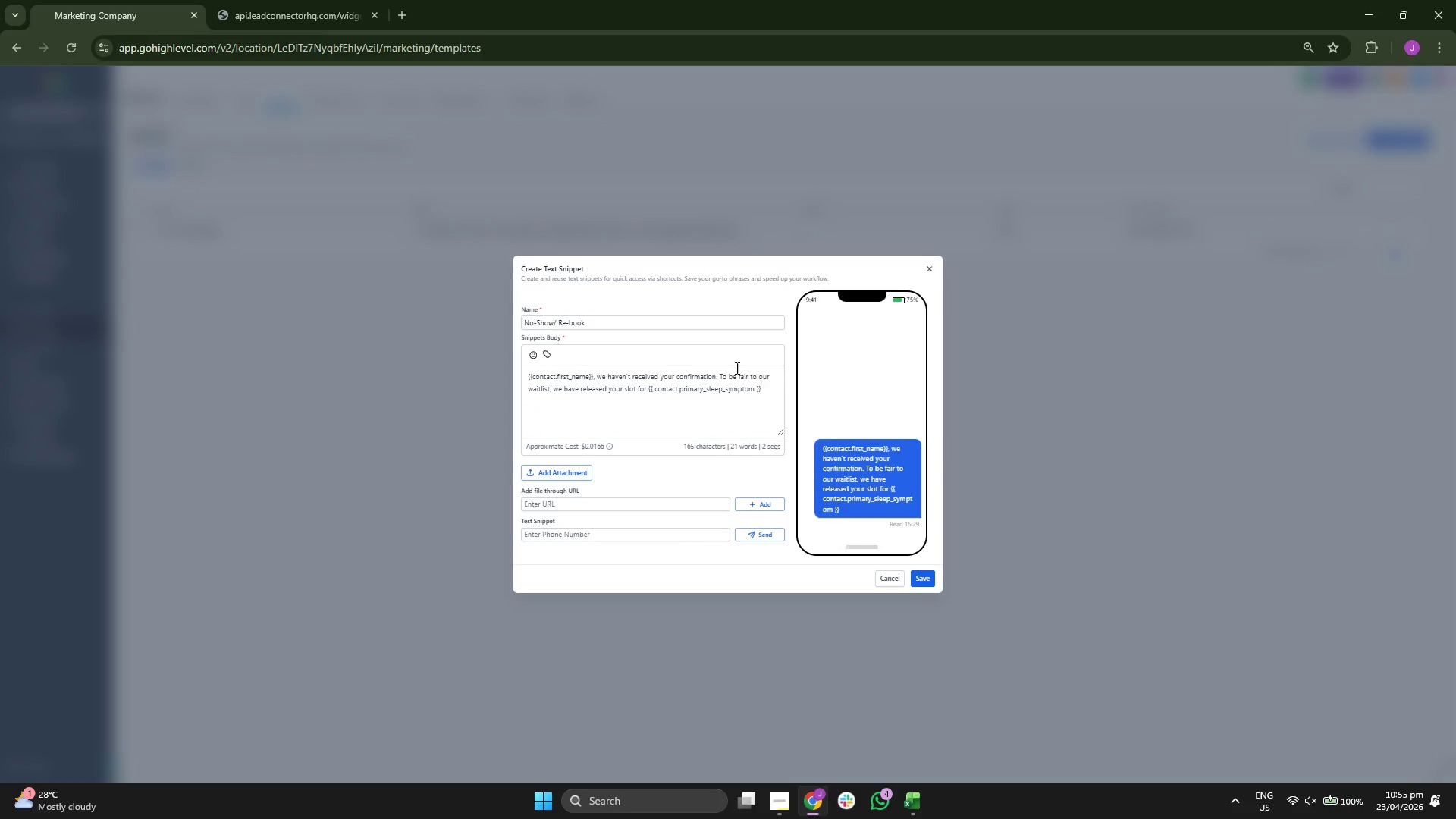 
left_click([716, 388])
 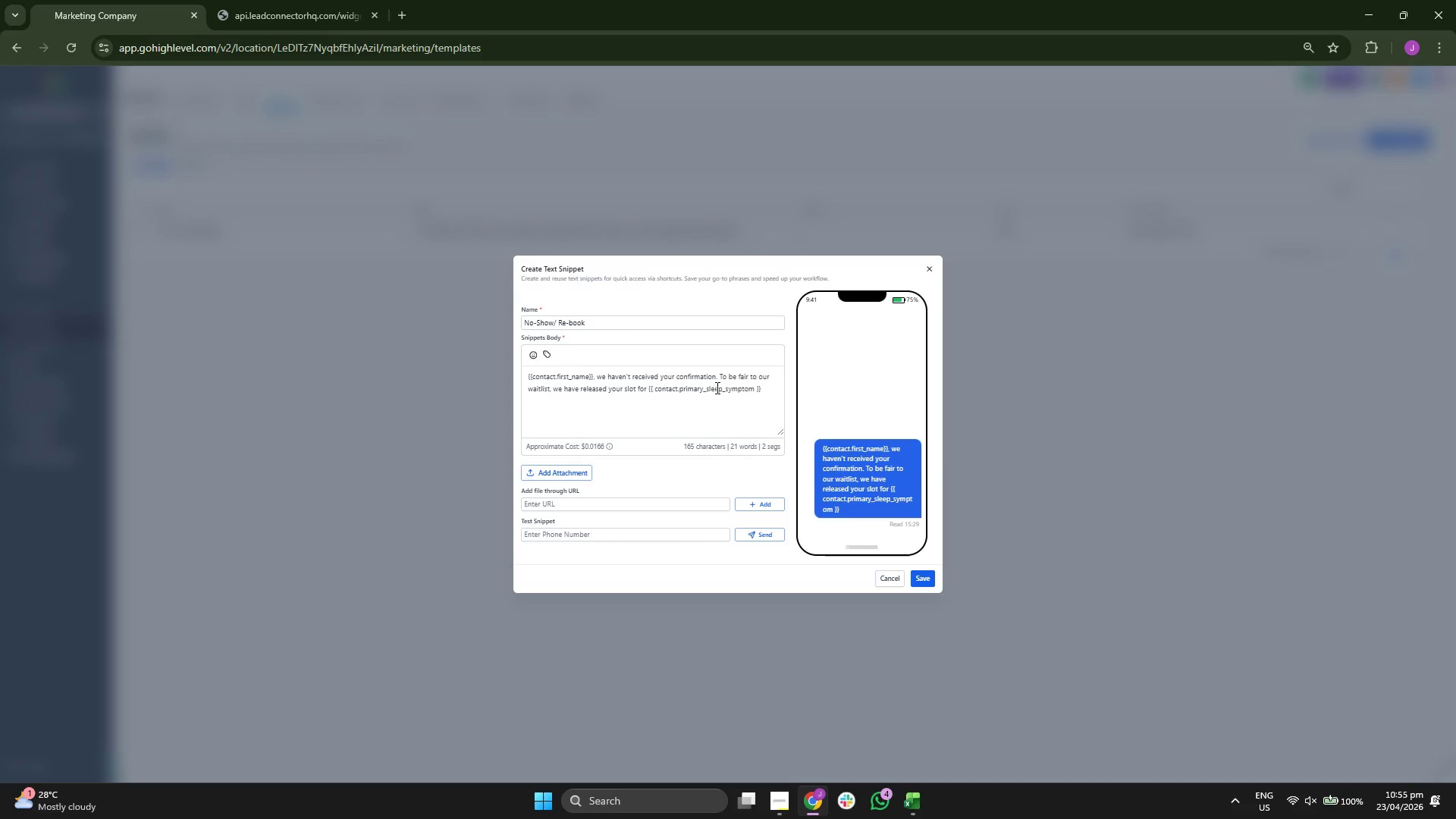 
key(ArrowRight)
 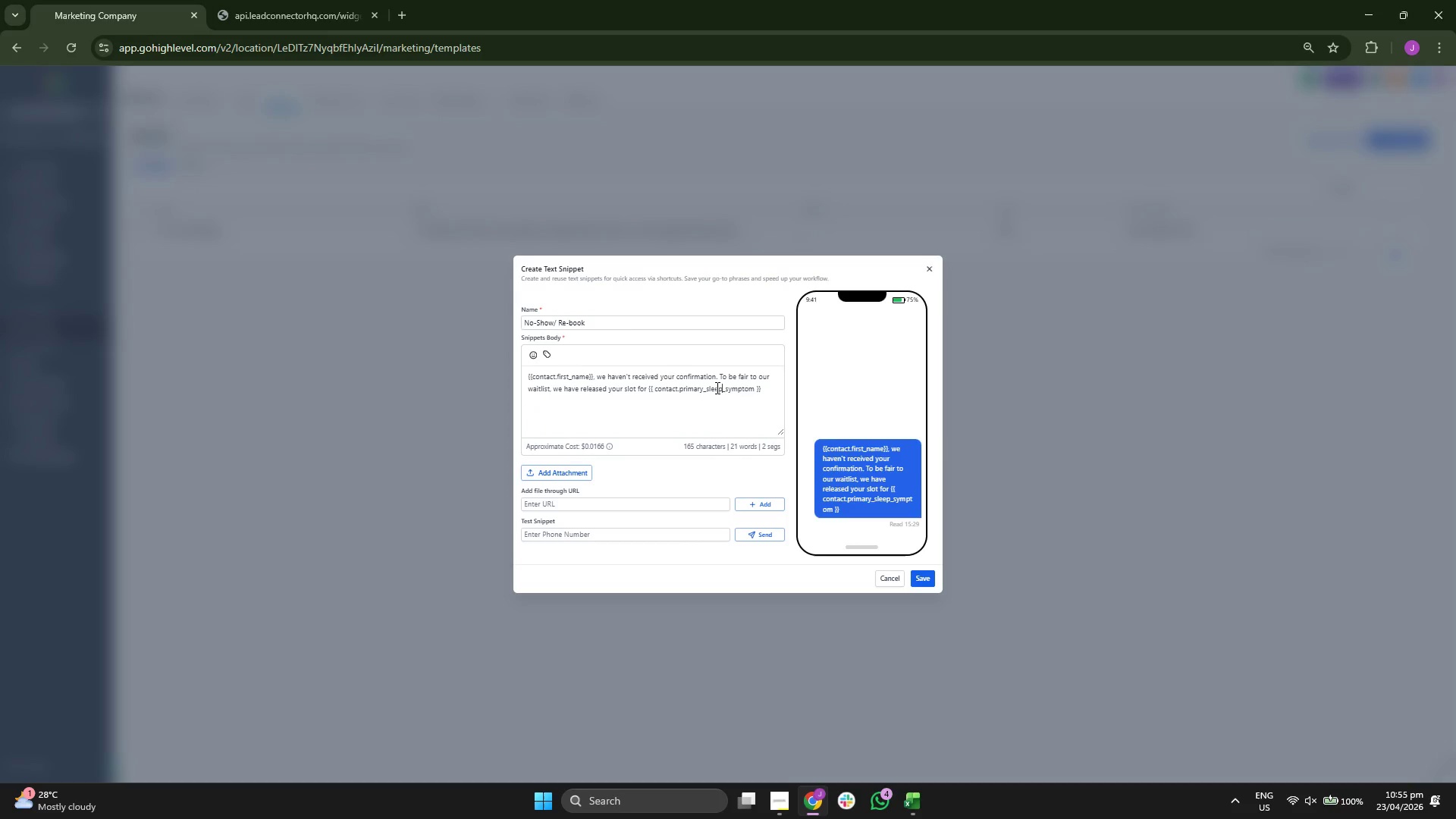 
key(ArrowRight)
 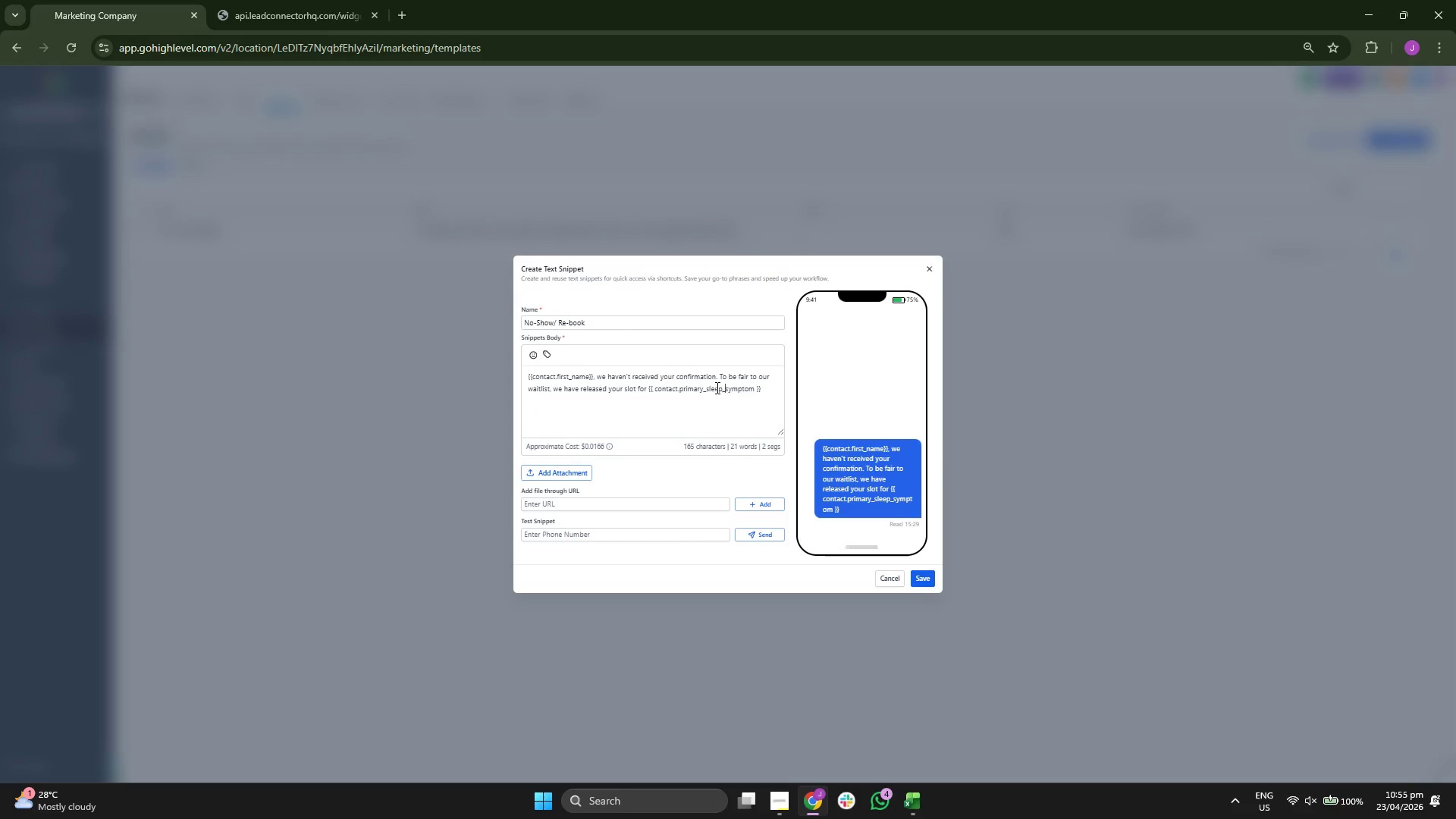 
key(ArrowRight)
 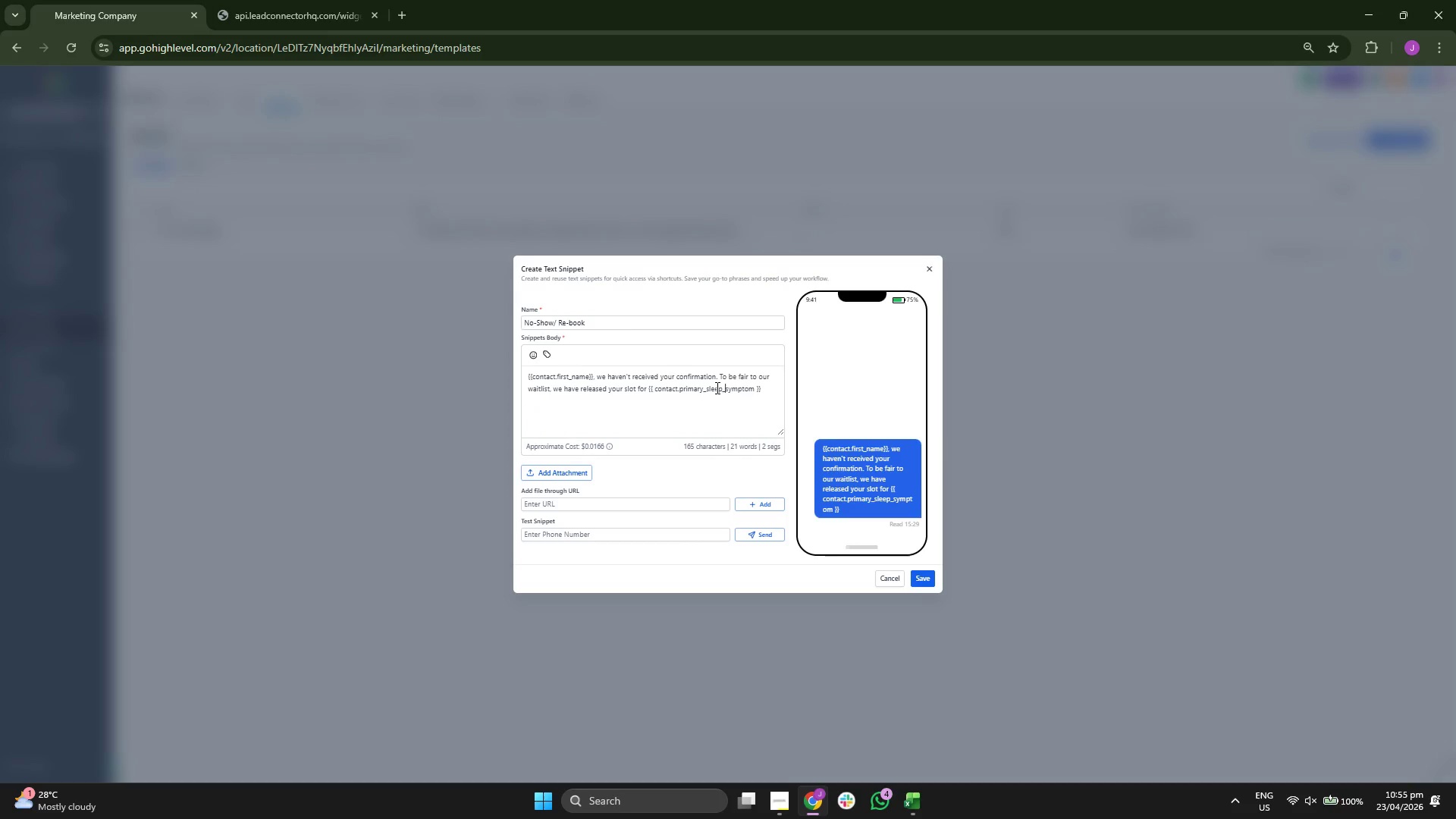 
key(ArrowRight)
 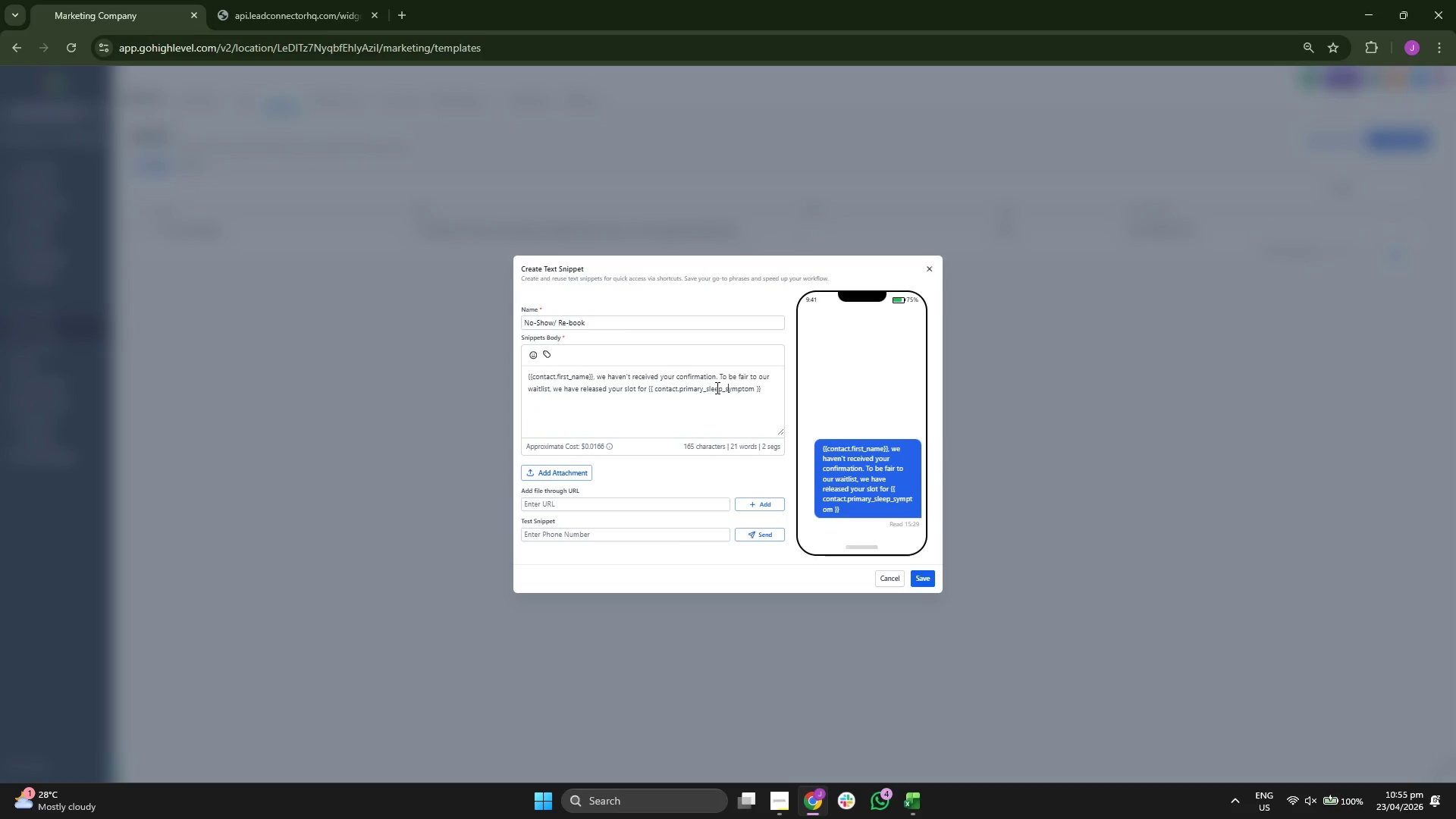 
key(ArrowRight)
 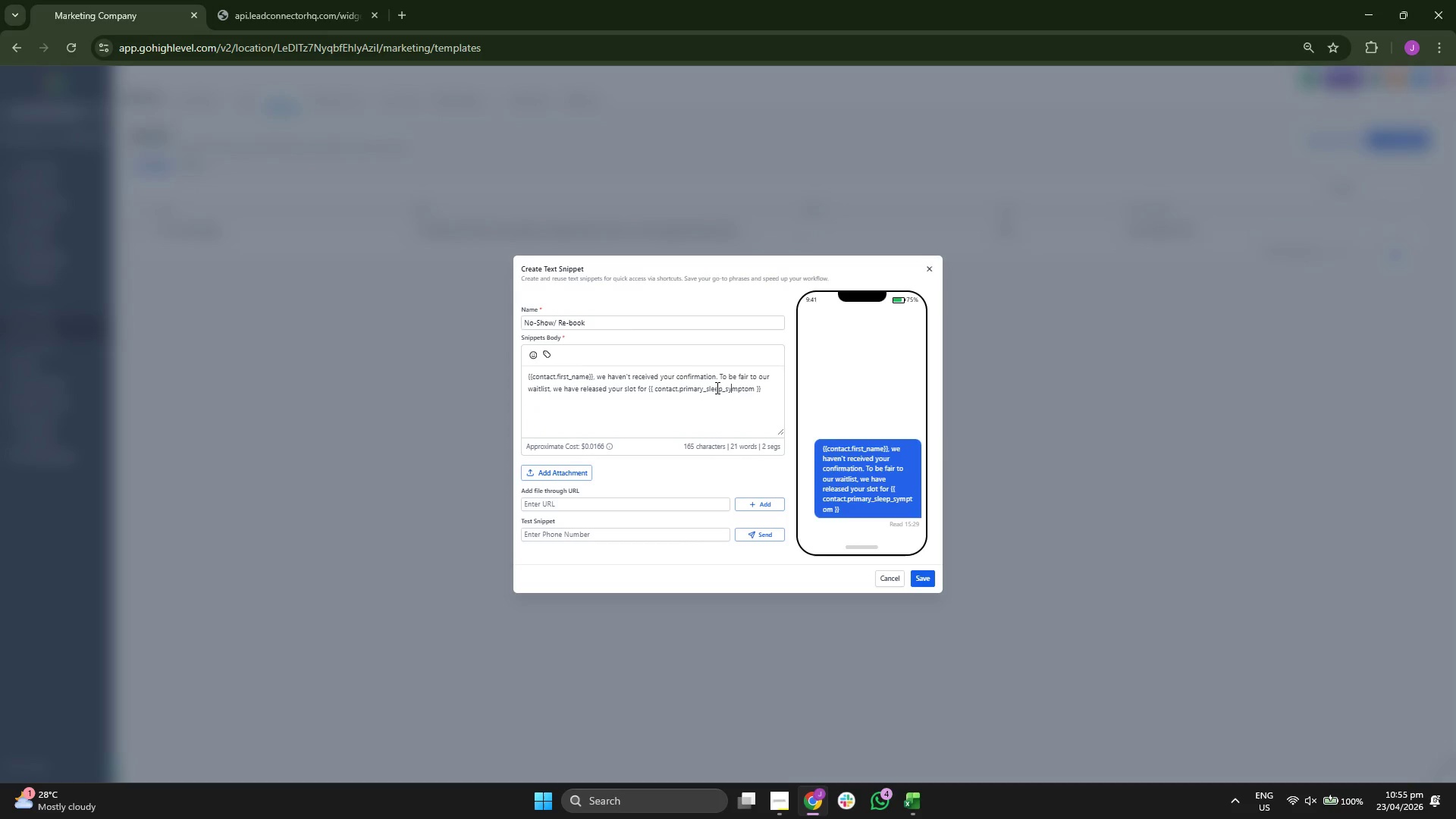 
key(ArrowRight)
 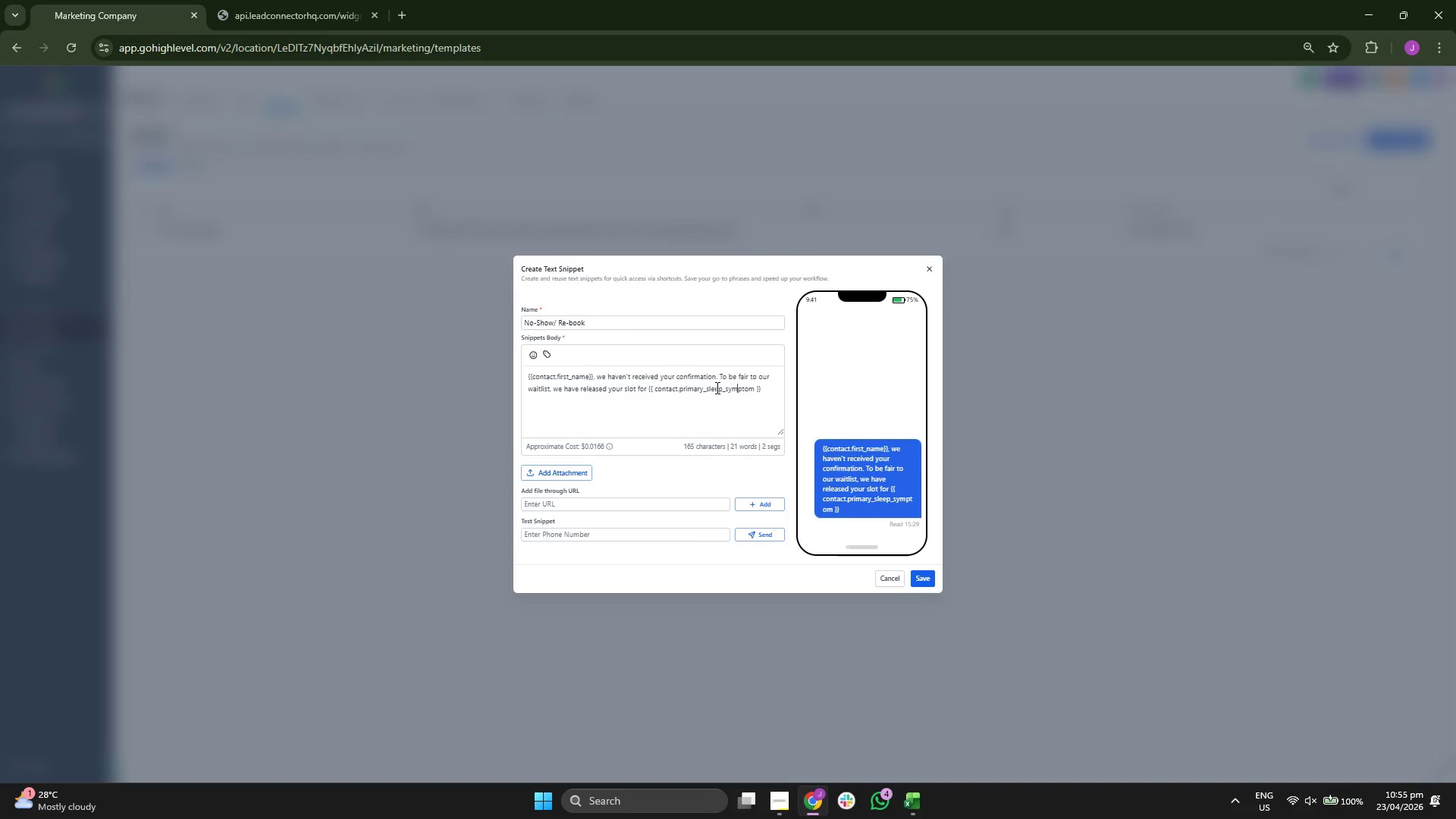 
key(ArrowRight)
 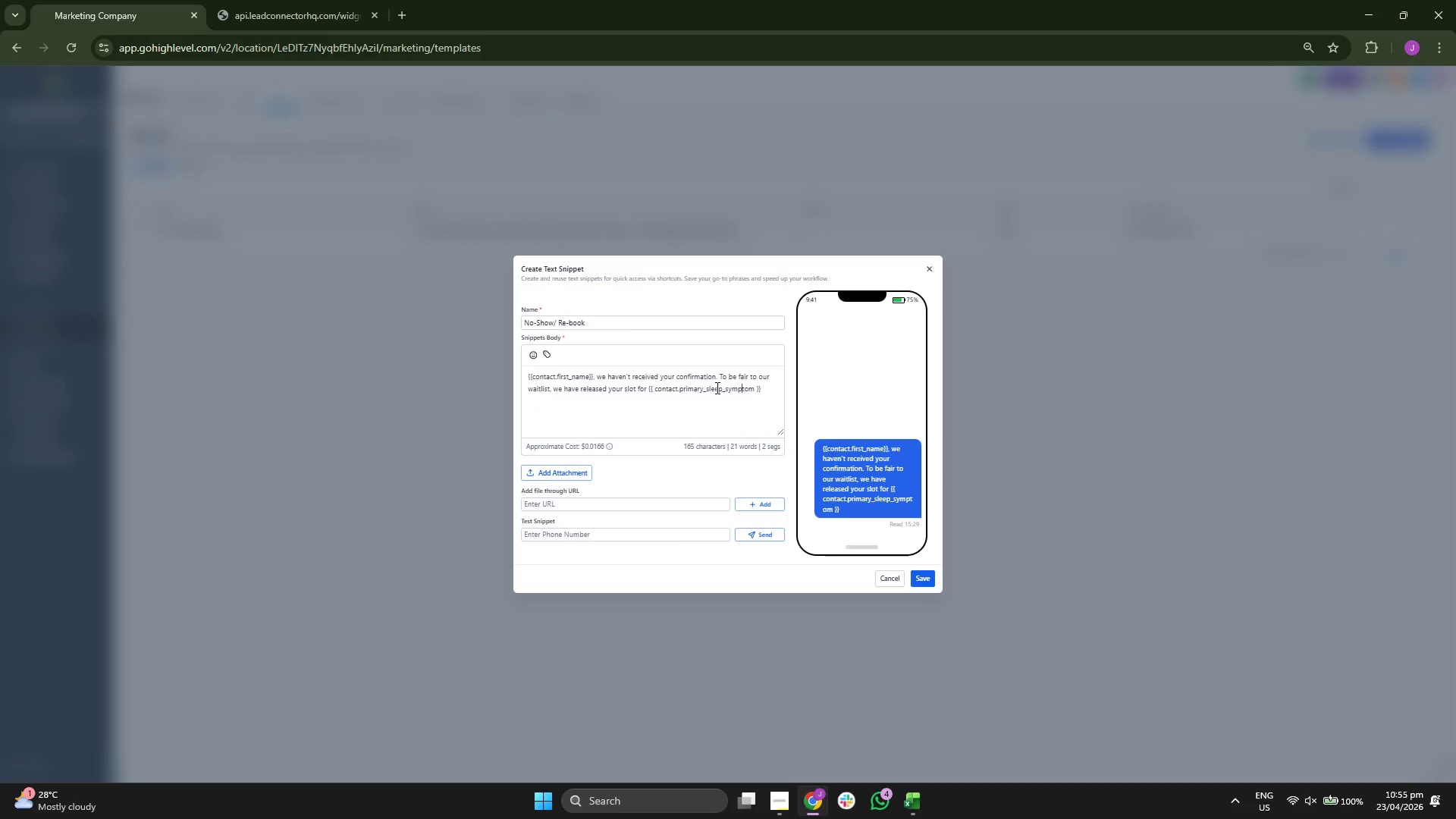 
key(ArrowRight)
 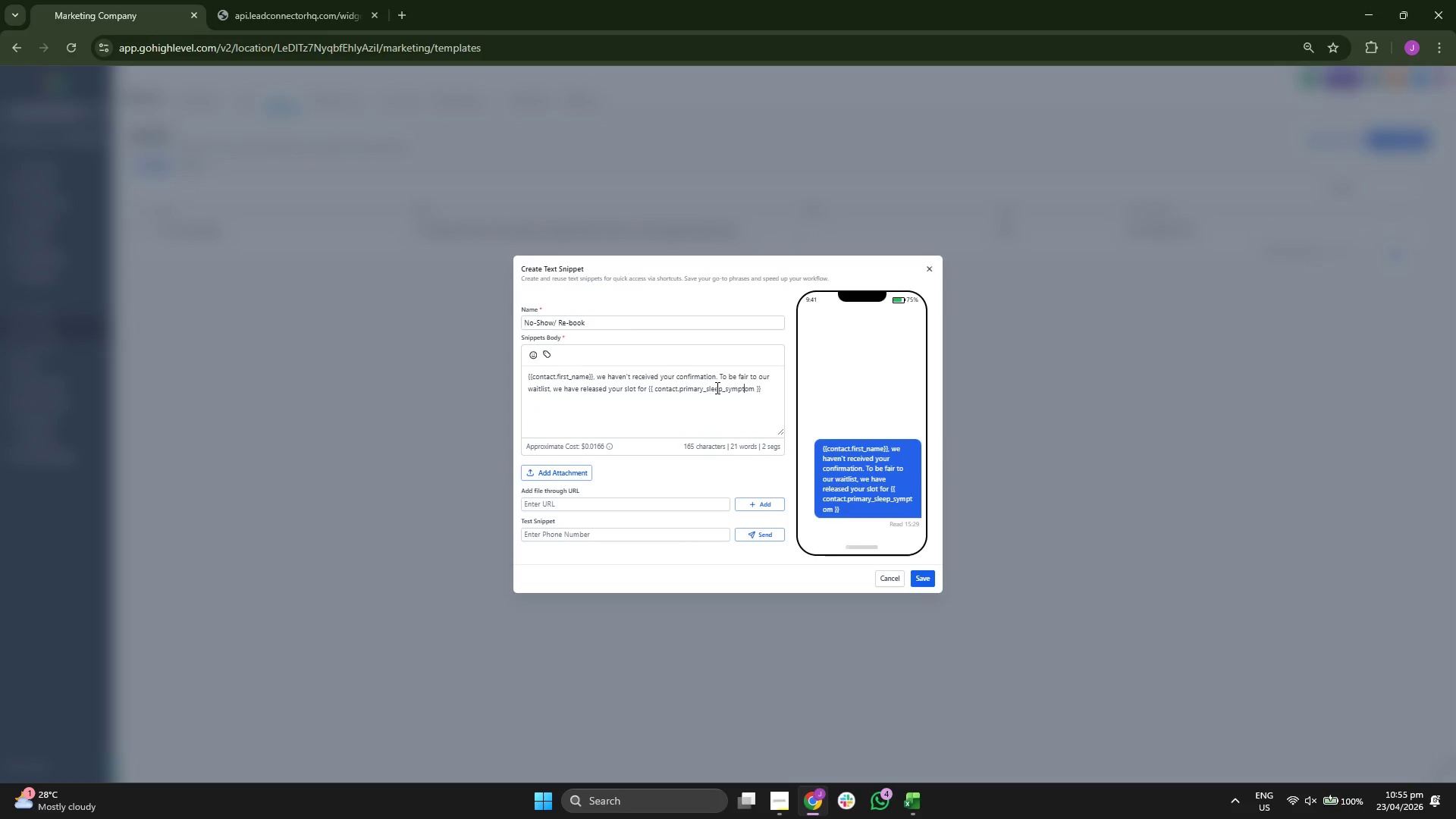 
key(ArrowRight)
 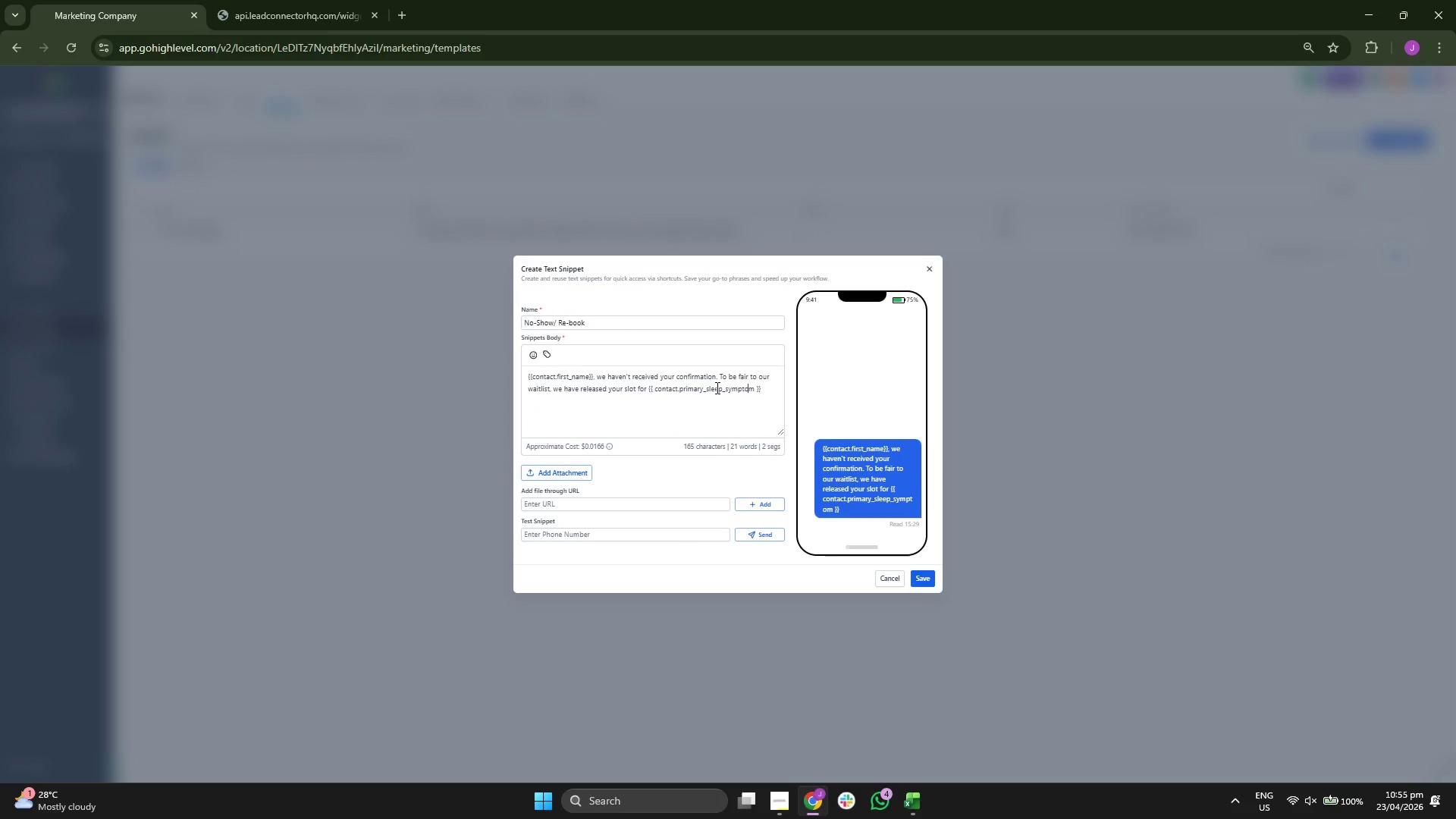 
key(ArrowRight)
 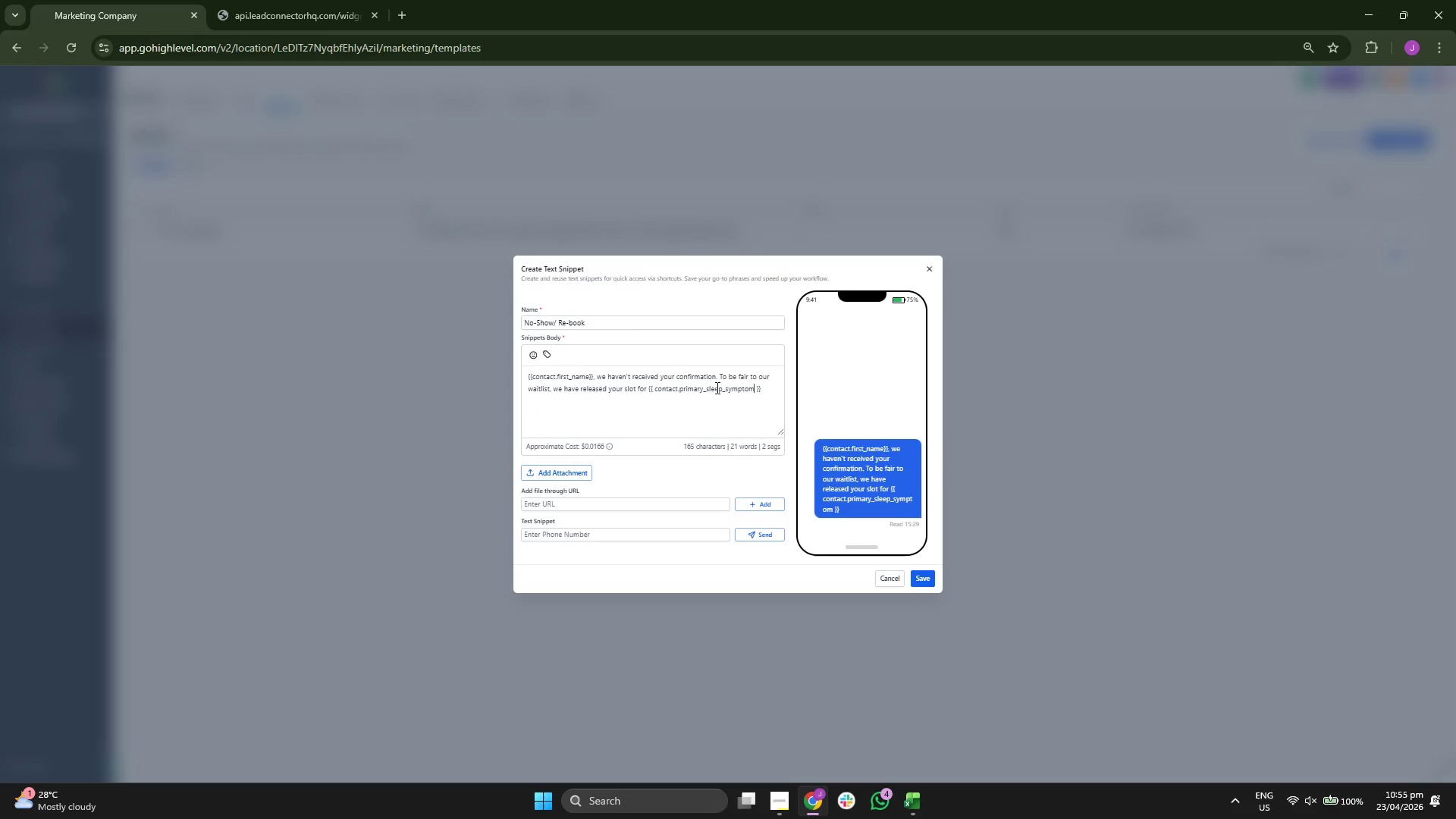 
key(ArrowRight)
 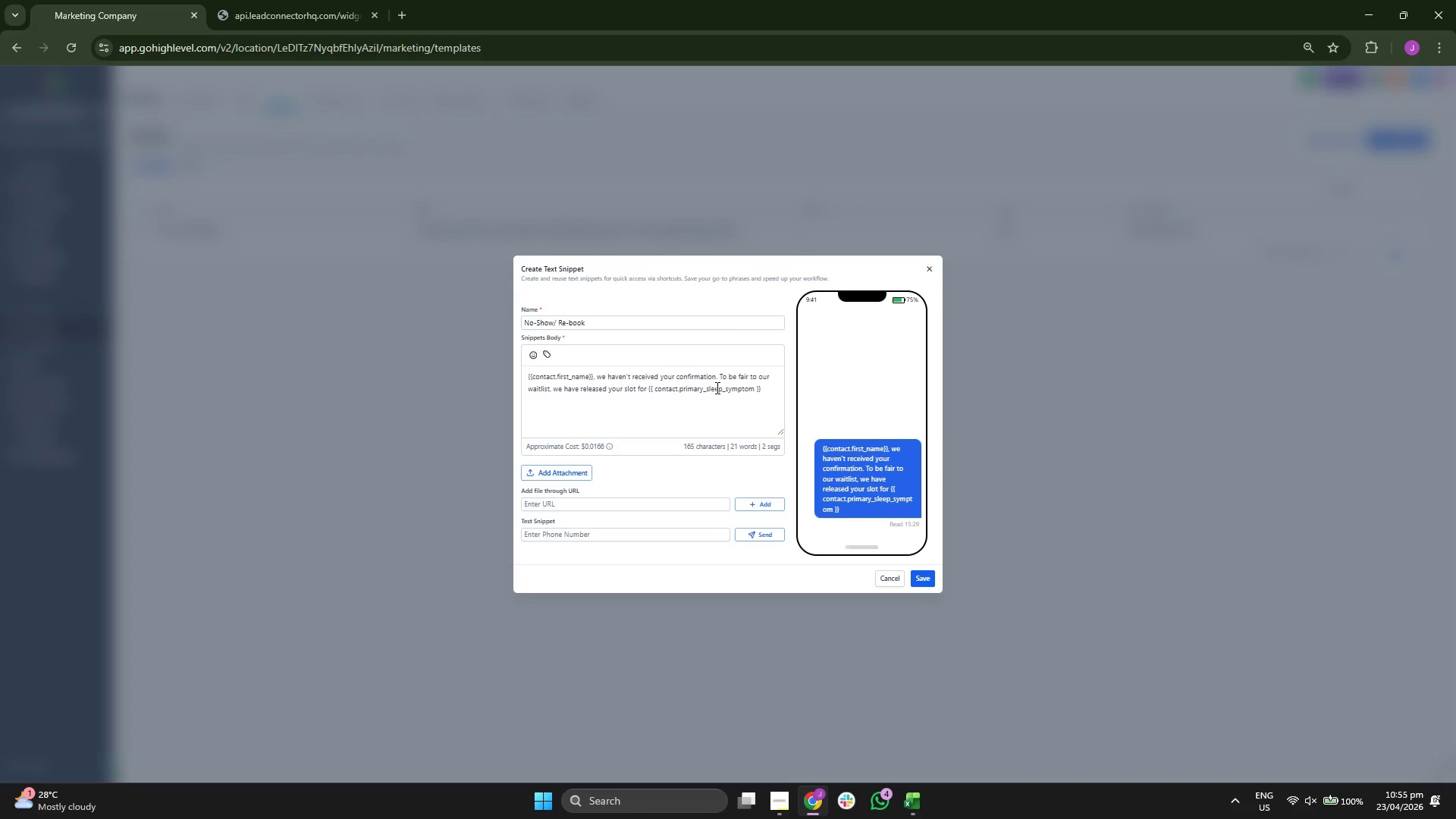 
key(Backspace)
 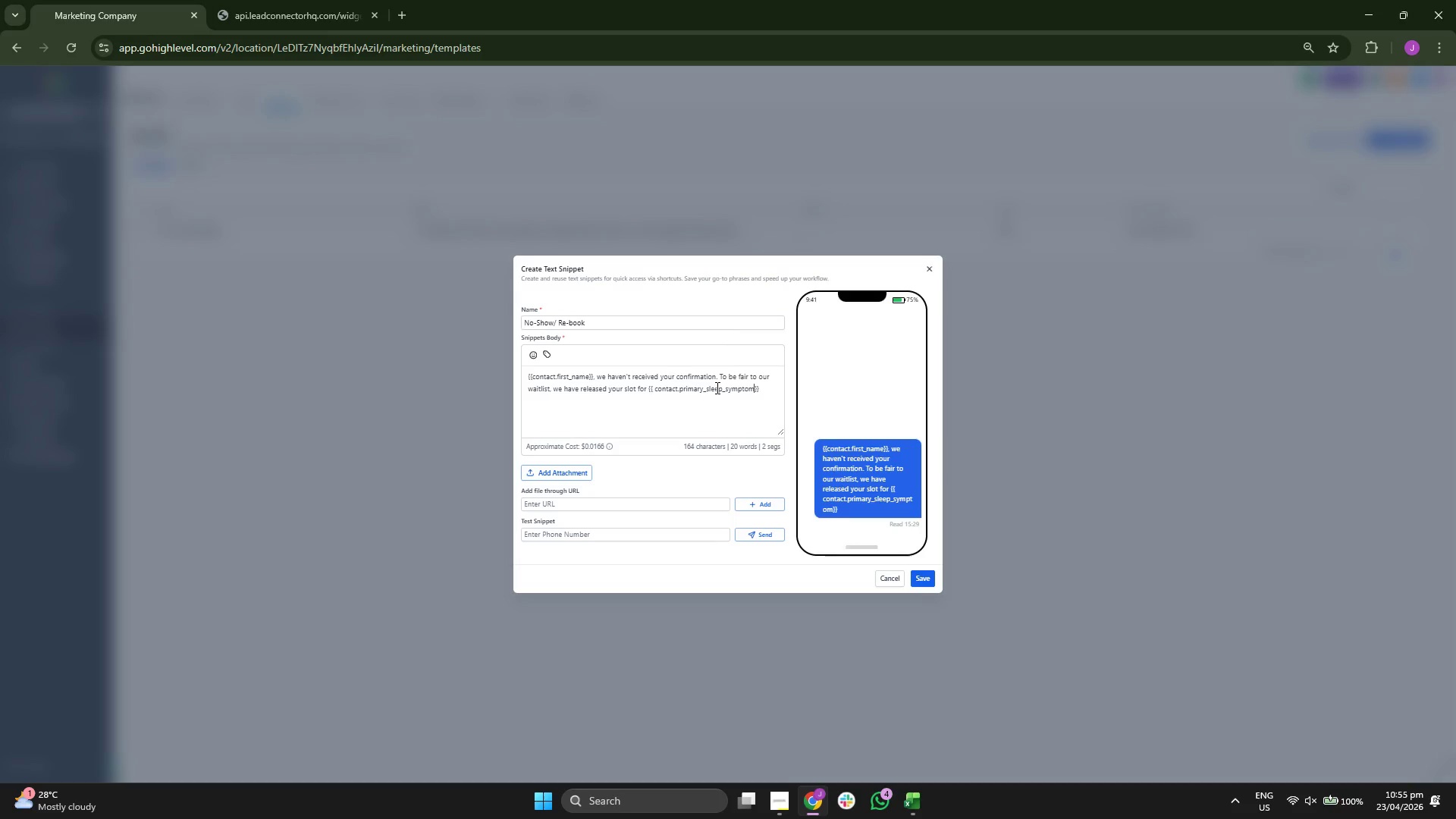 
key(ArrowLeft)
 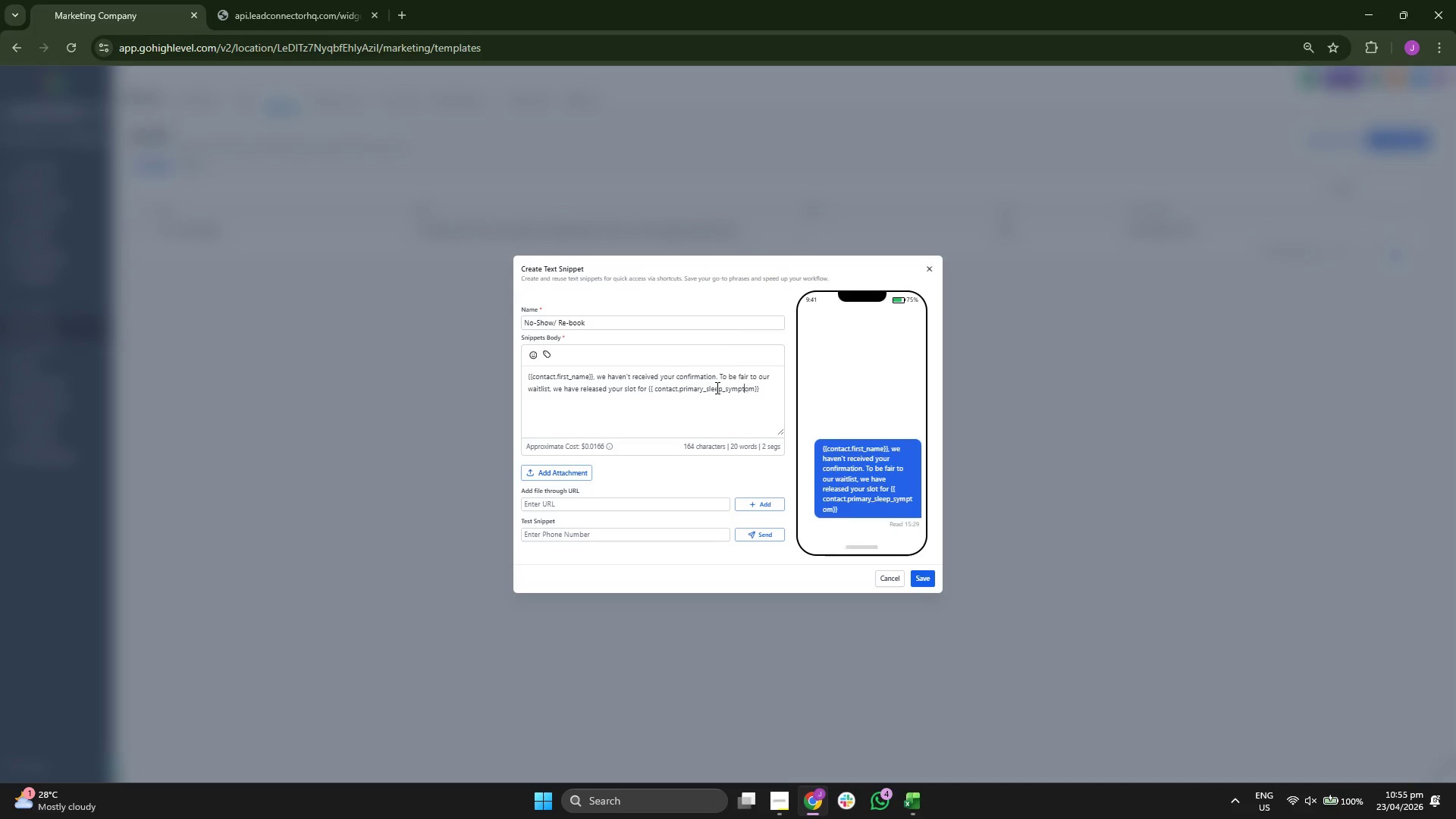 
key(ArrowLeft)
 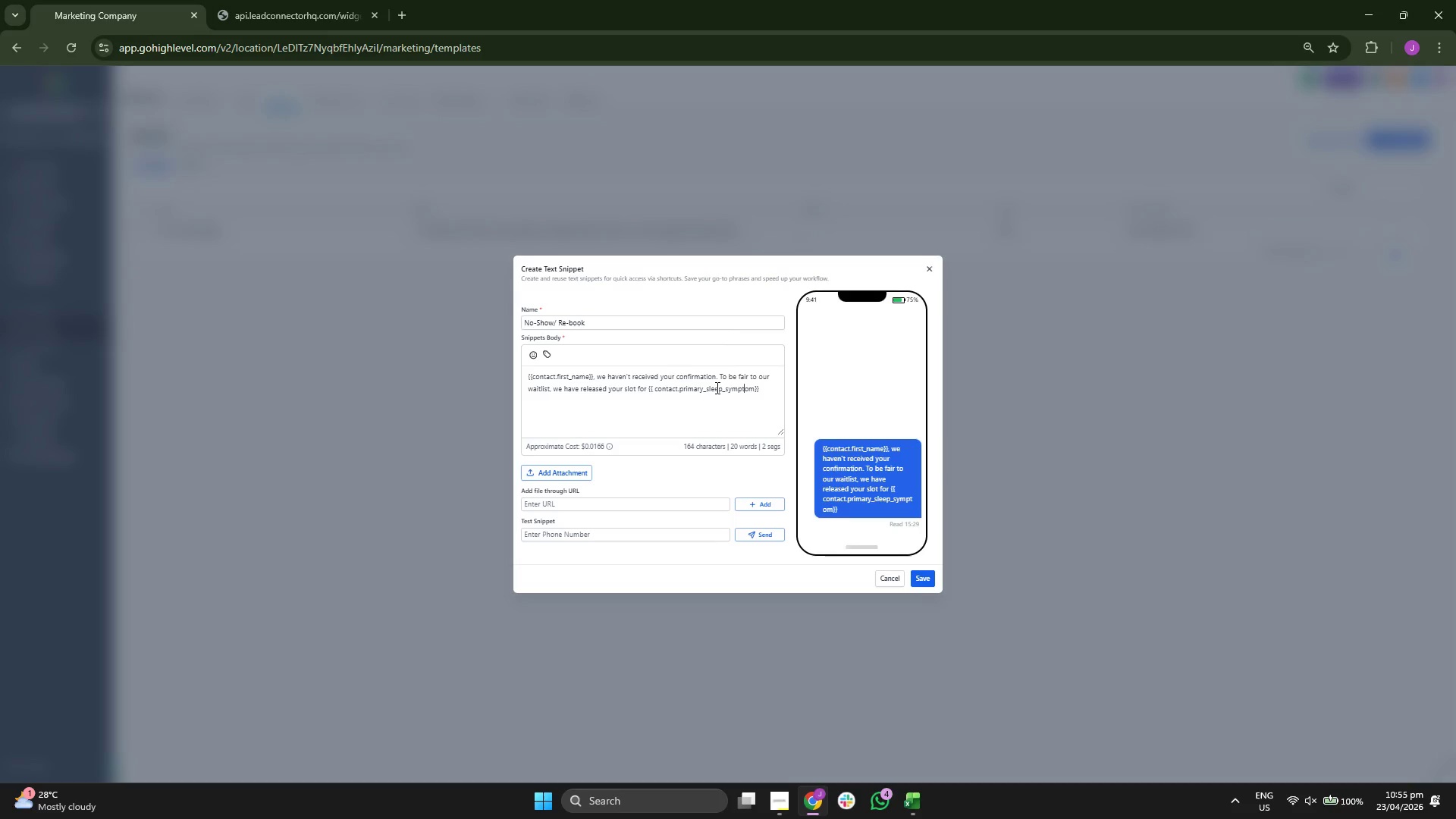 
key(ArrowLeft)
 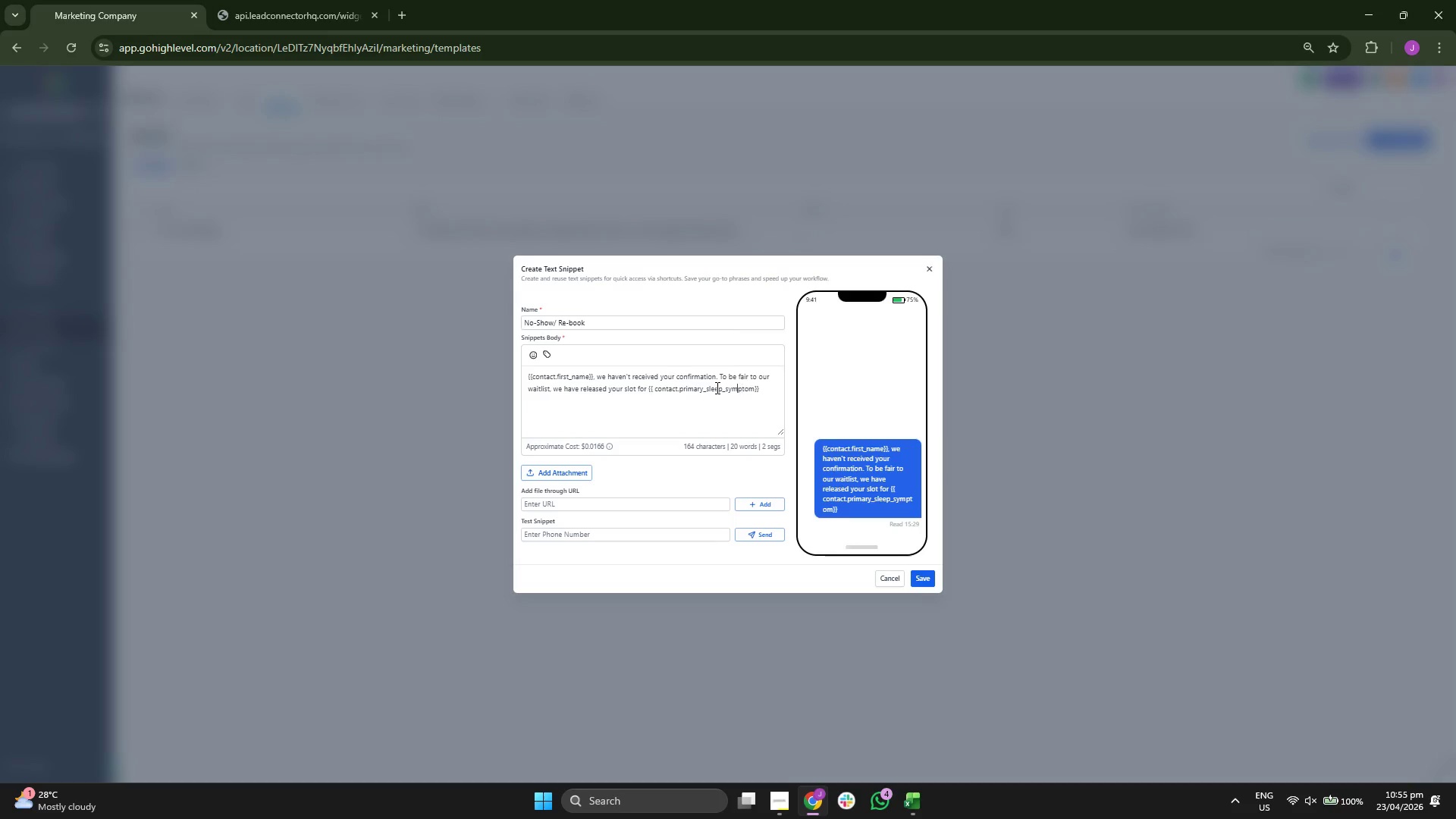 
key(ArrowLeft)
 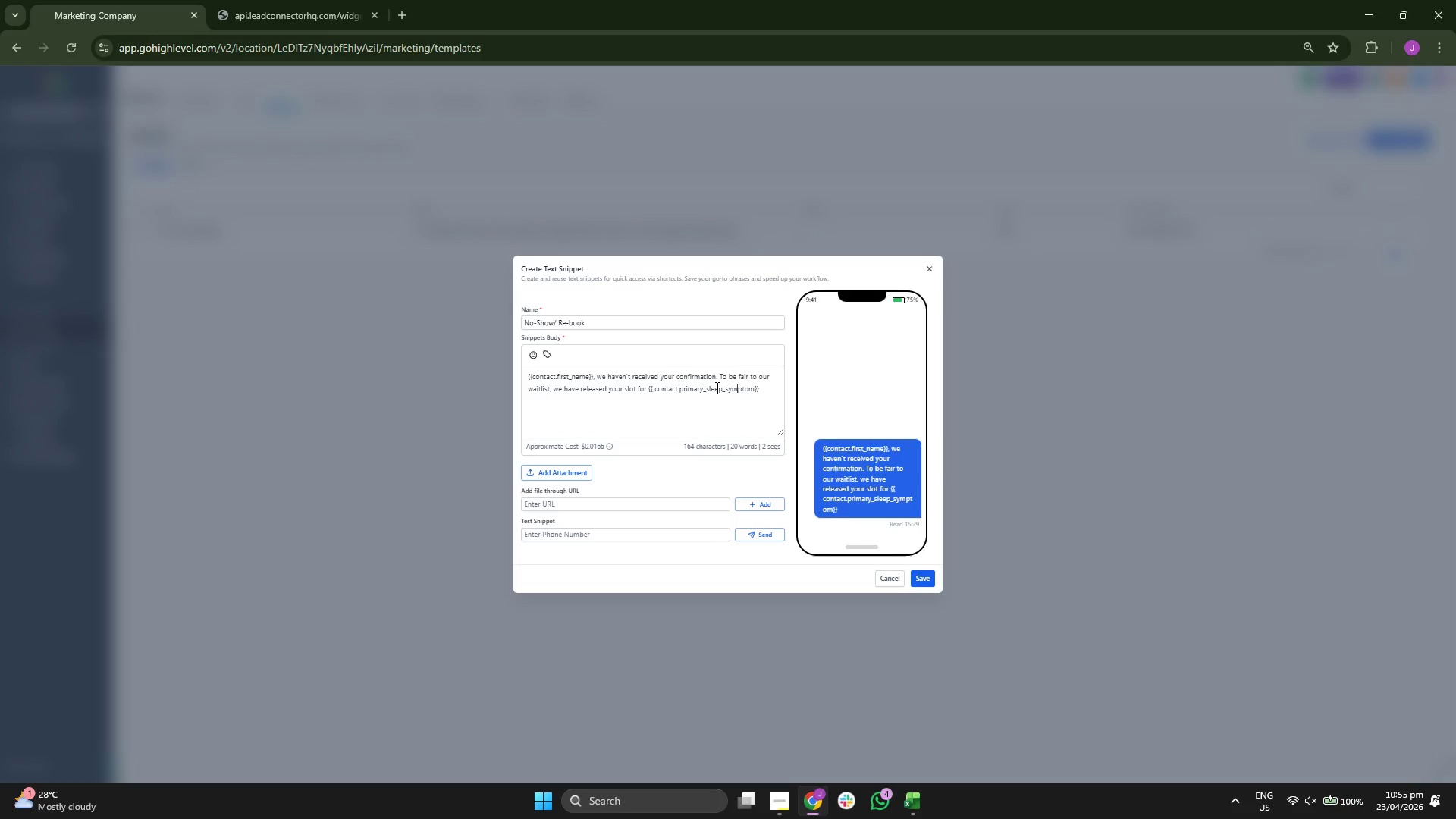 
key(ArrowLeft)
 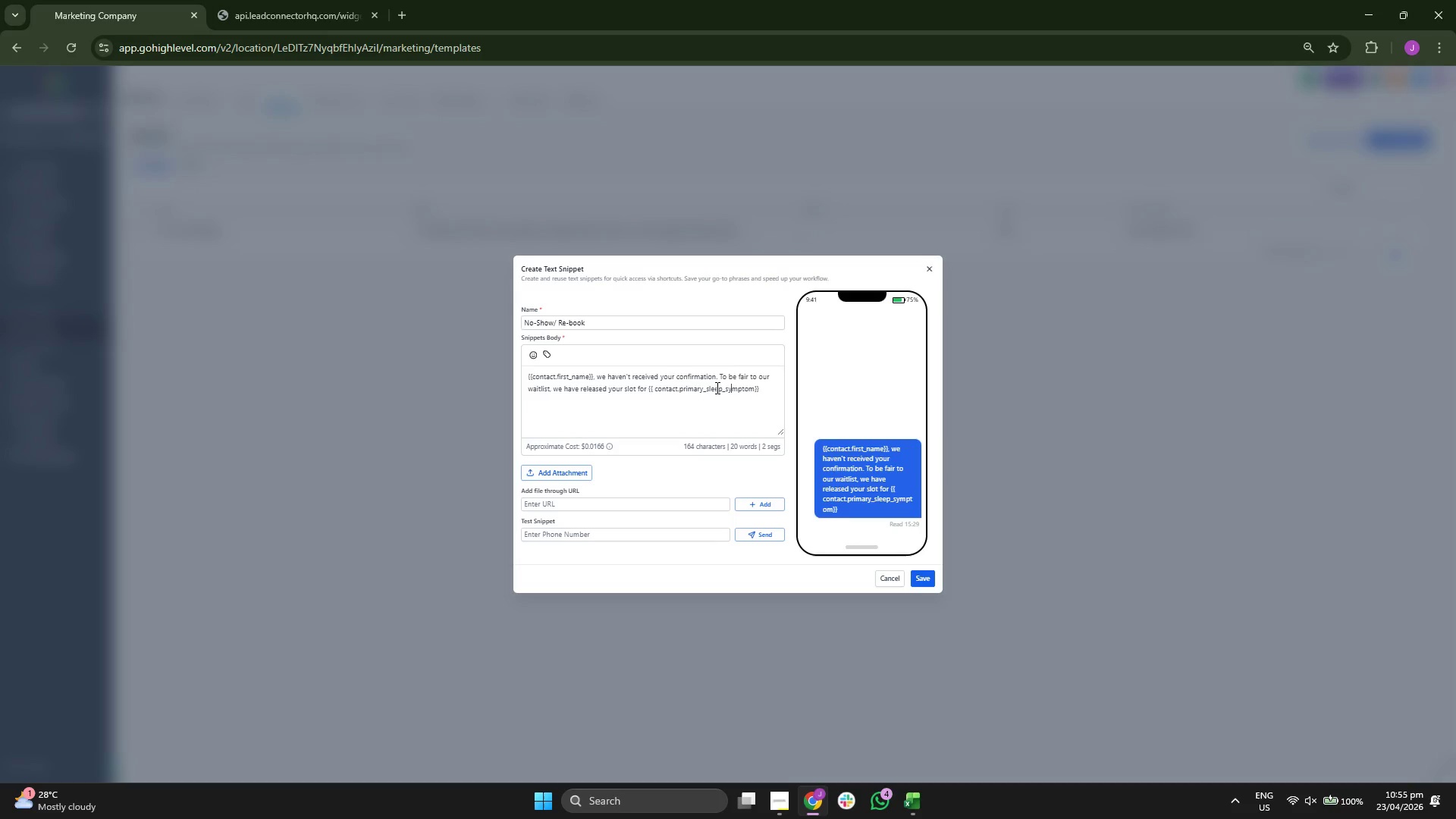 
key(ArrowLeft)